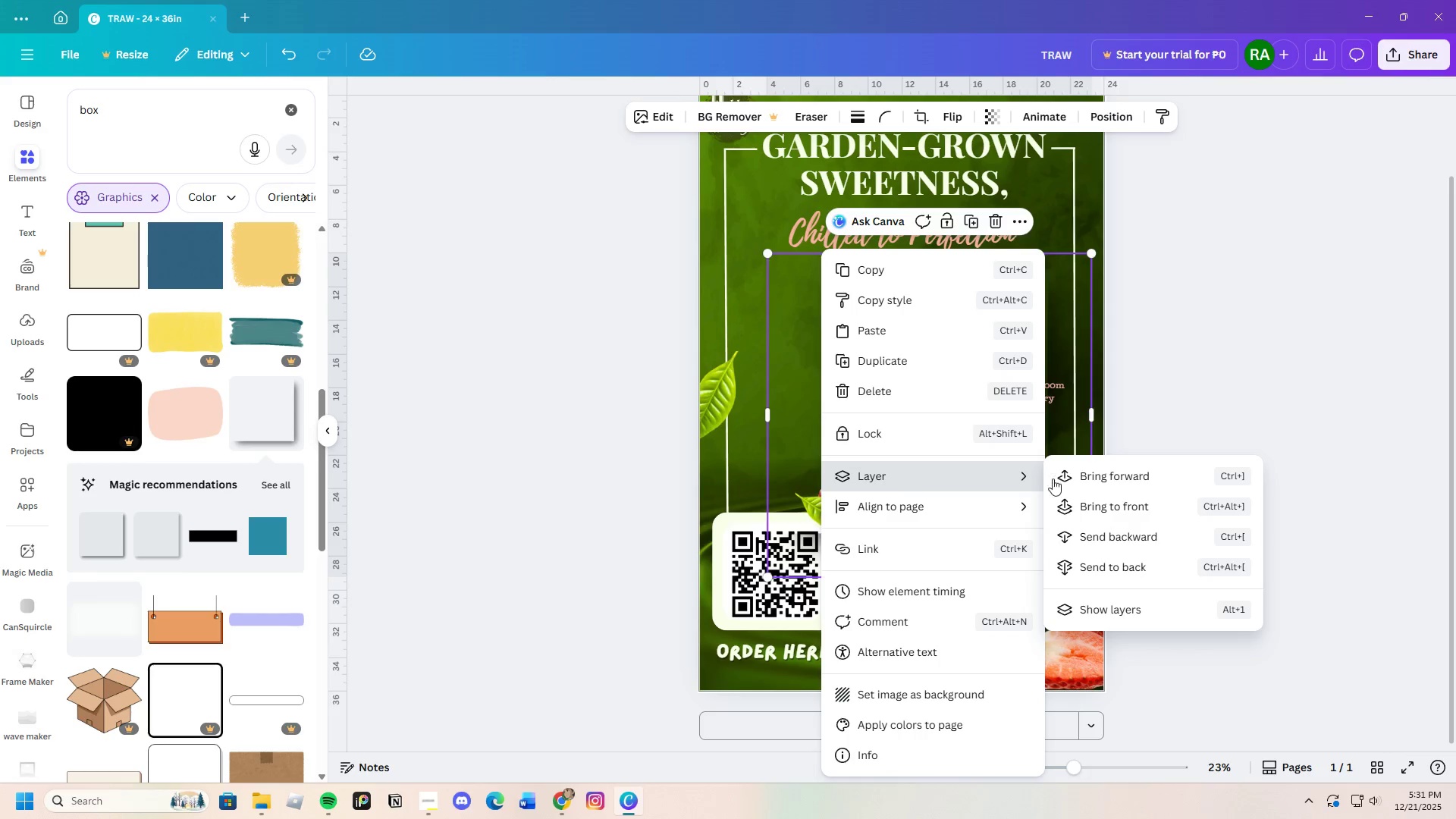 
left_click([1111, 502])
 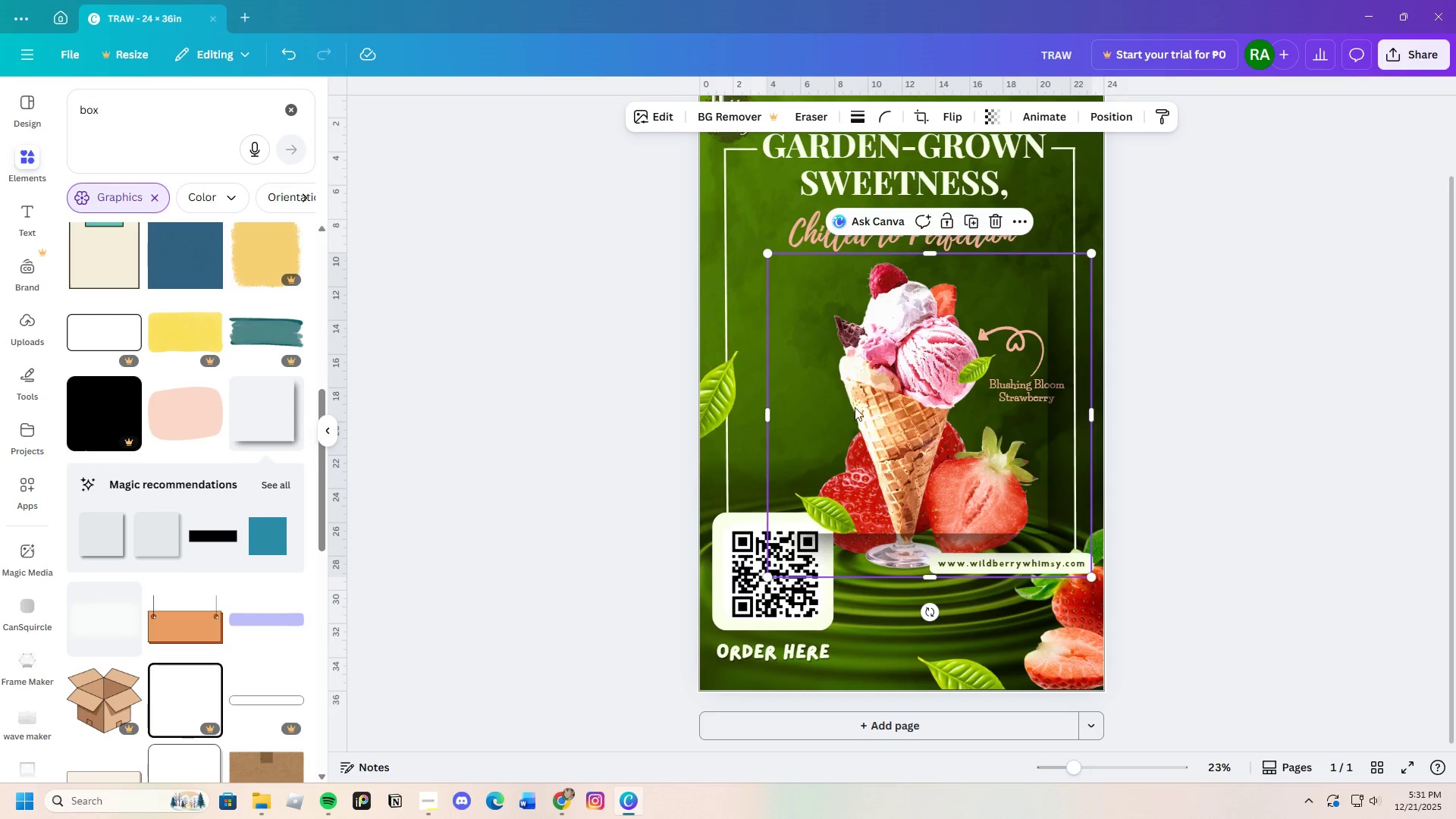 
right_click([821, 404])
 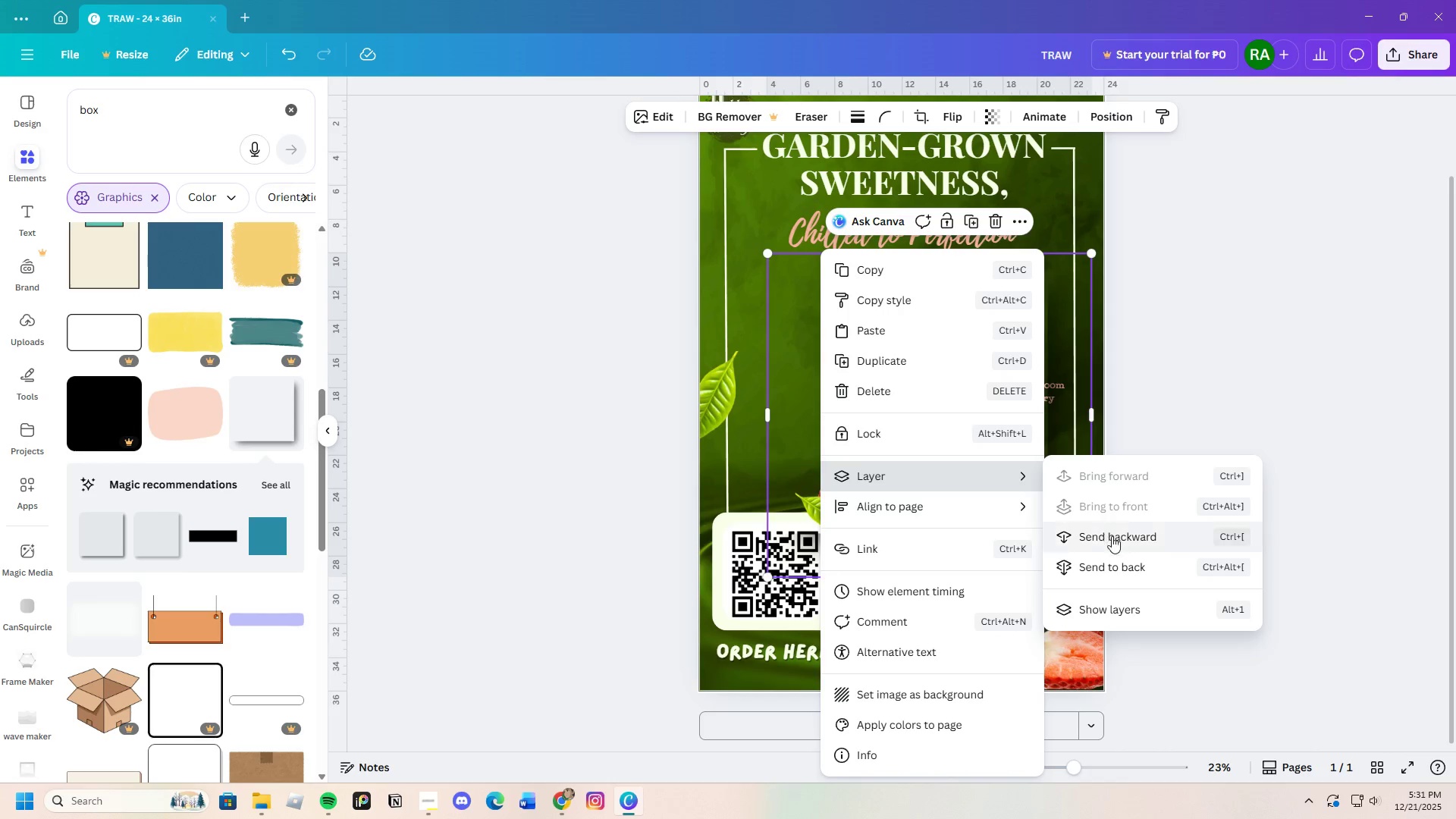 
left_click([1245, 392])
 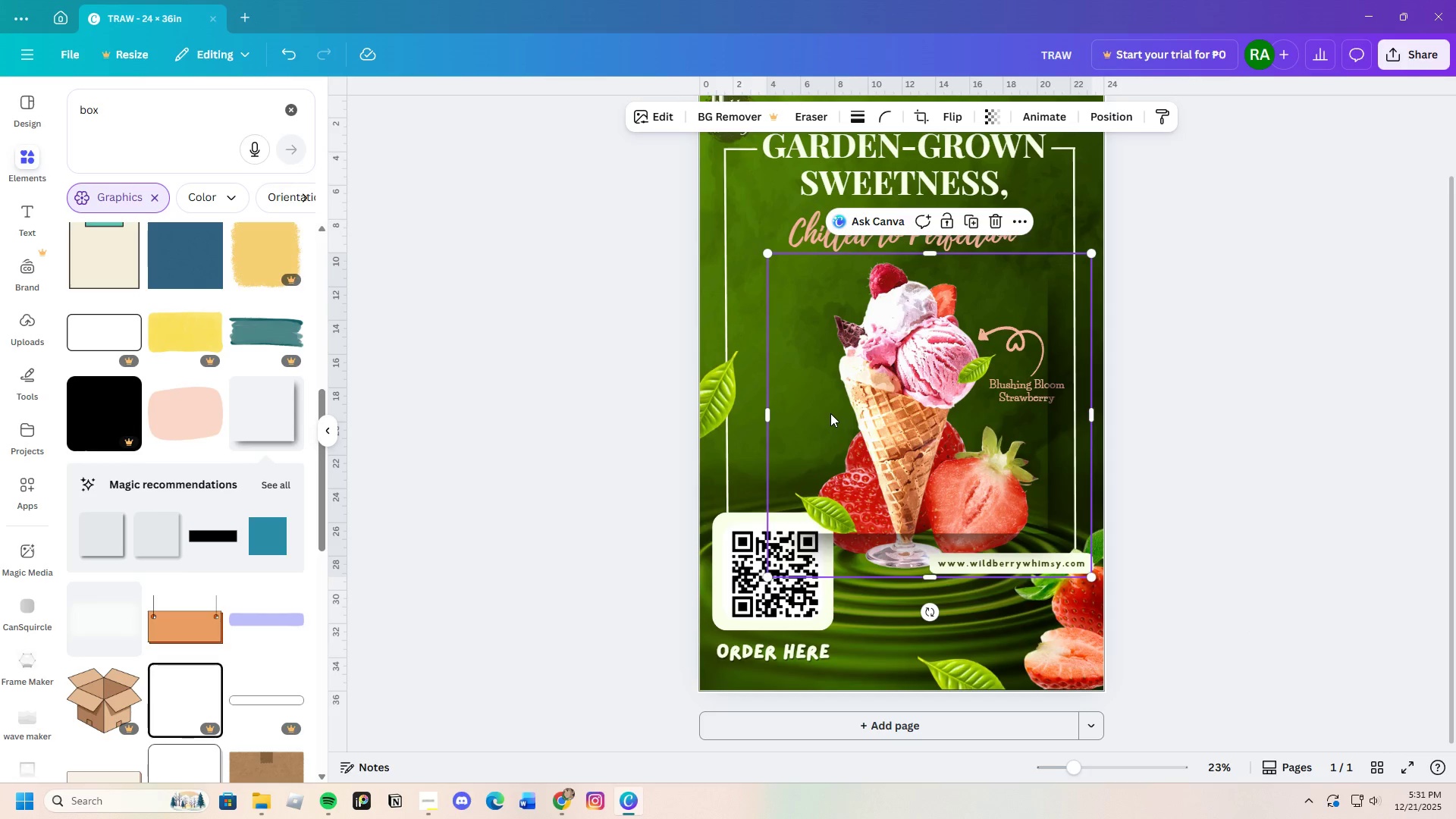 
left_click_drag(start_coordinate=[830, 413], to_coordinate=[535, 413])
 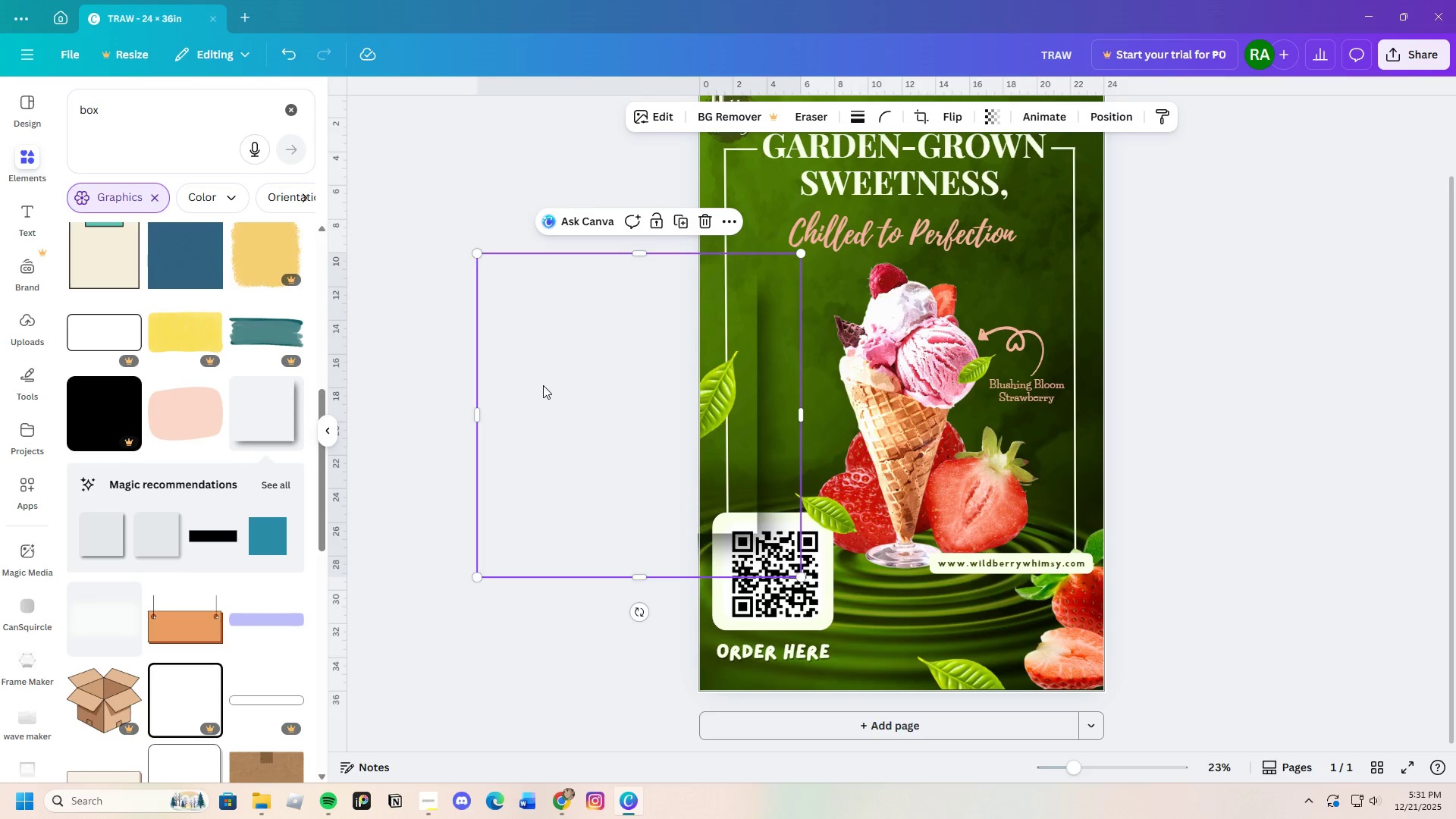 
left_click_drag(start_coordinate=[546, 384], to_coordinate=[819, 312])
 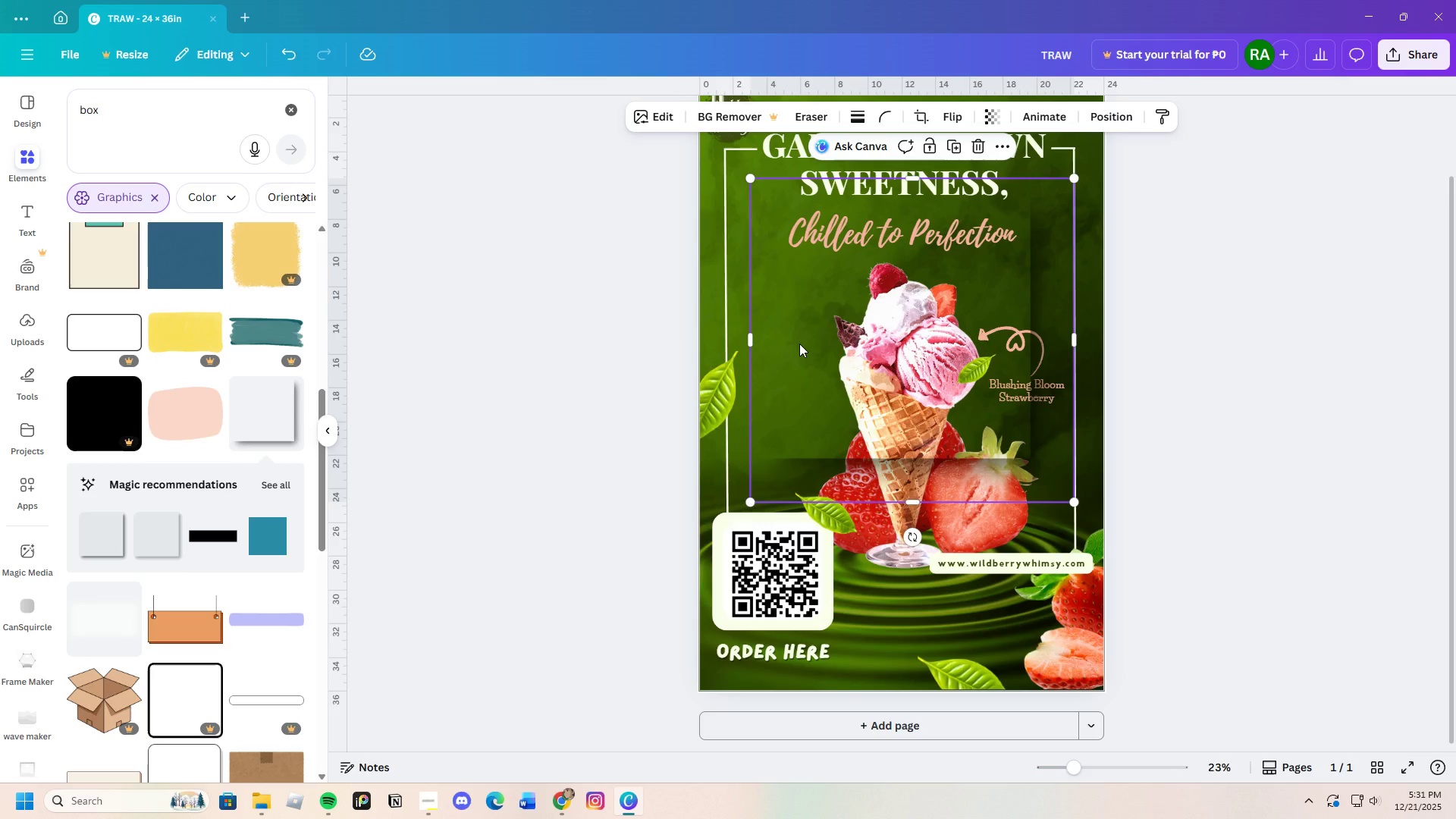 
right_click([799, 344])
 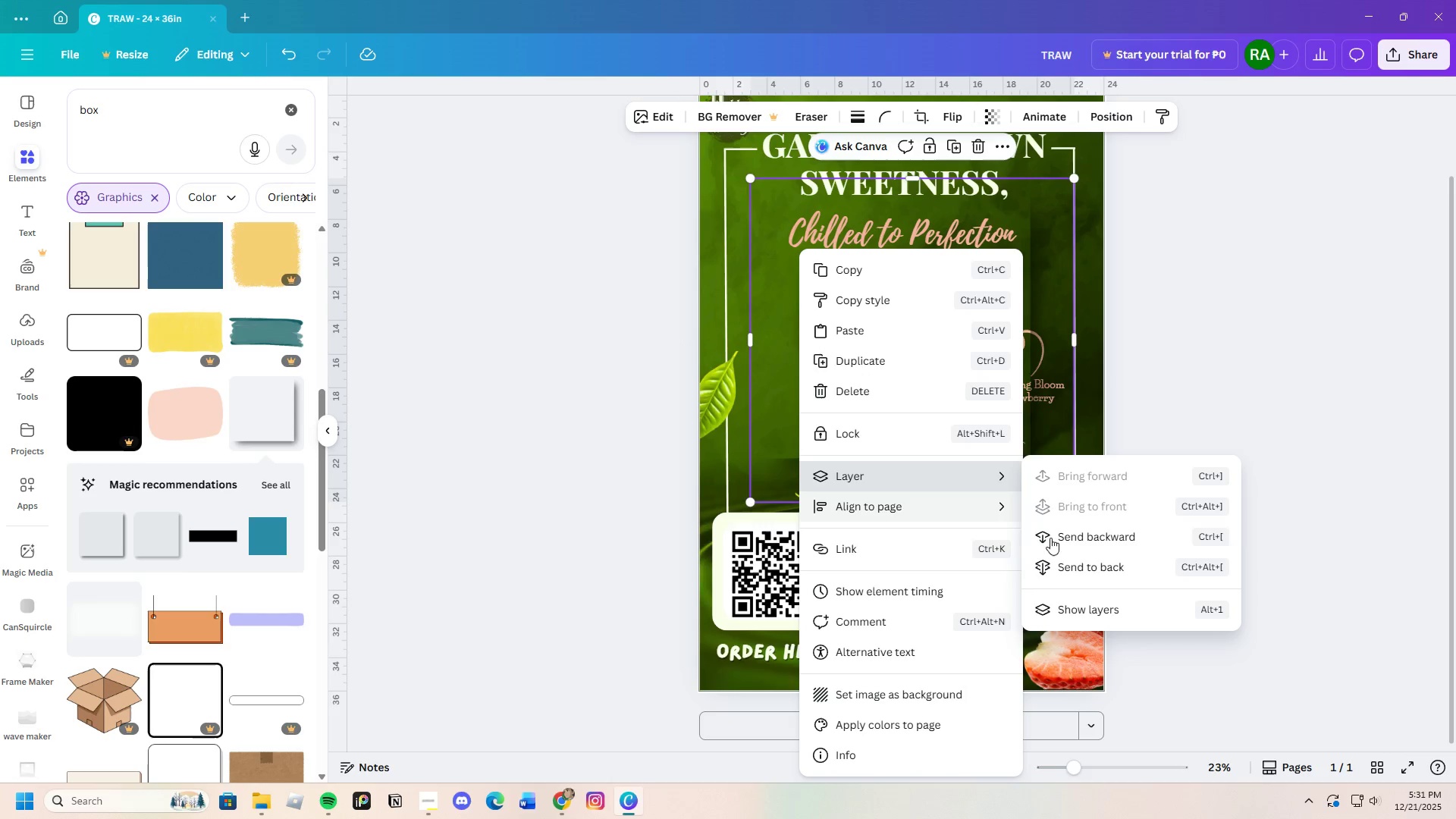 
left_click([1071, 543])
 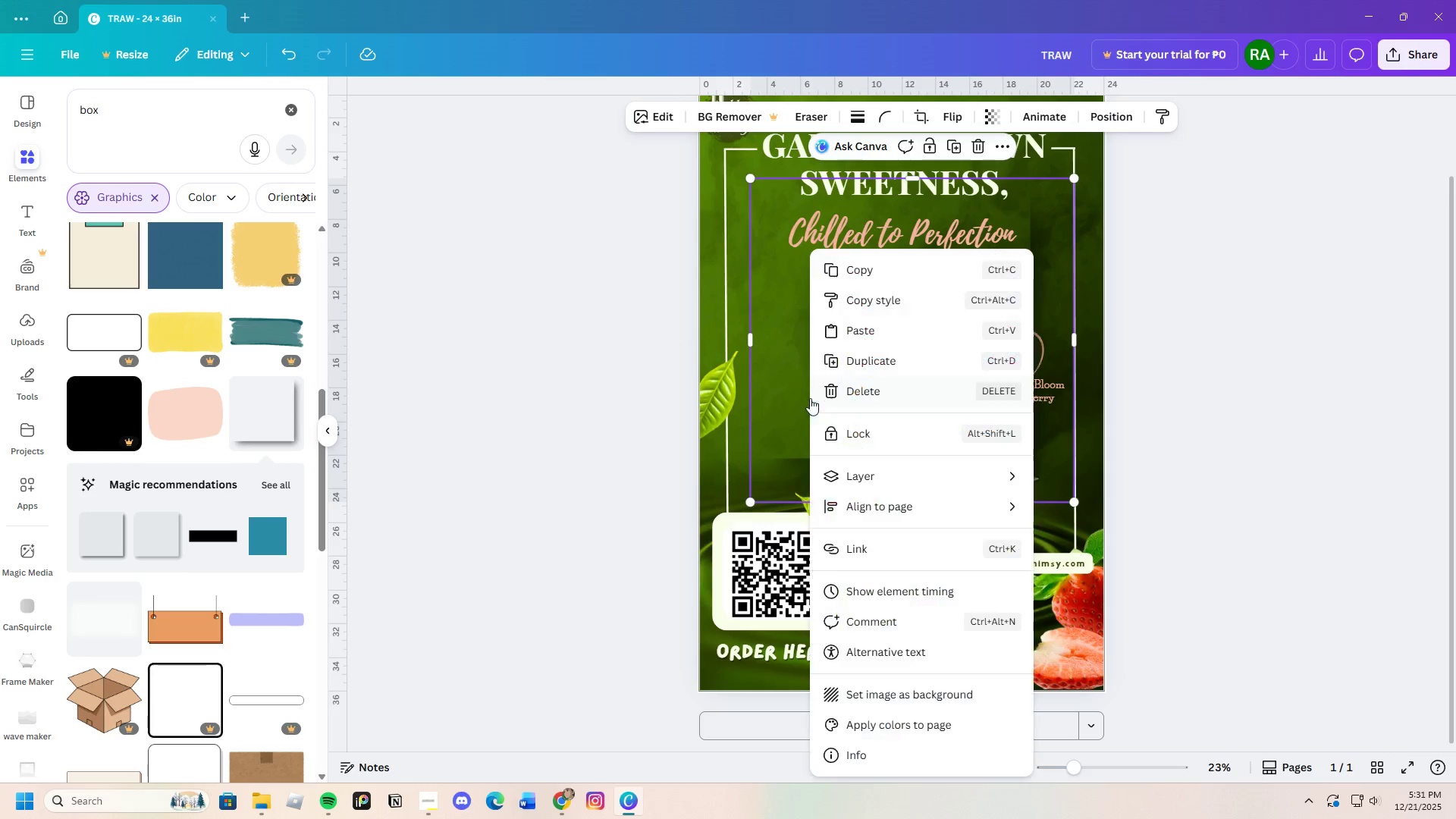 
mouse_move([927, 484])
 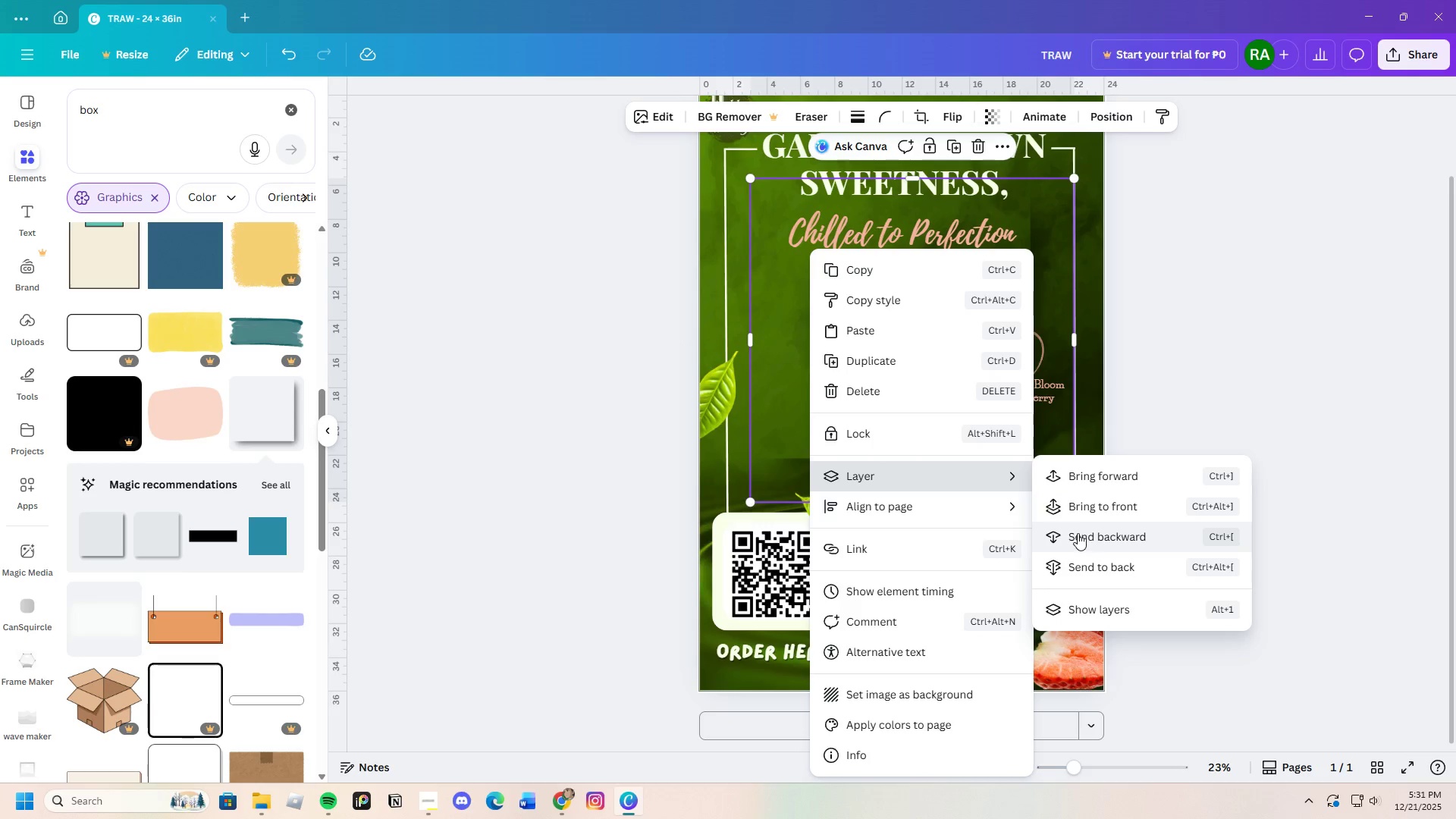 
left_click([1078, 533])
 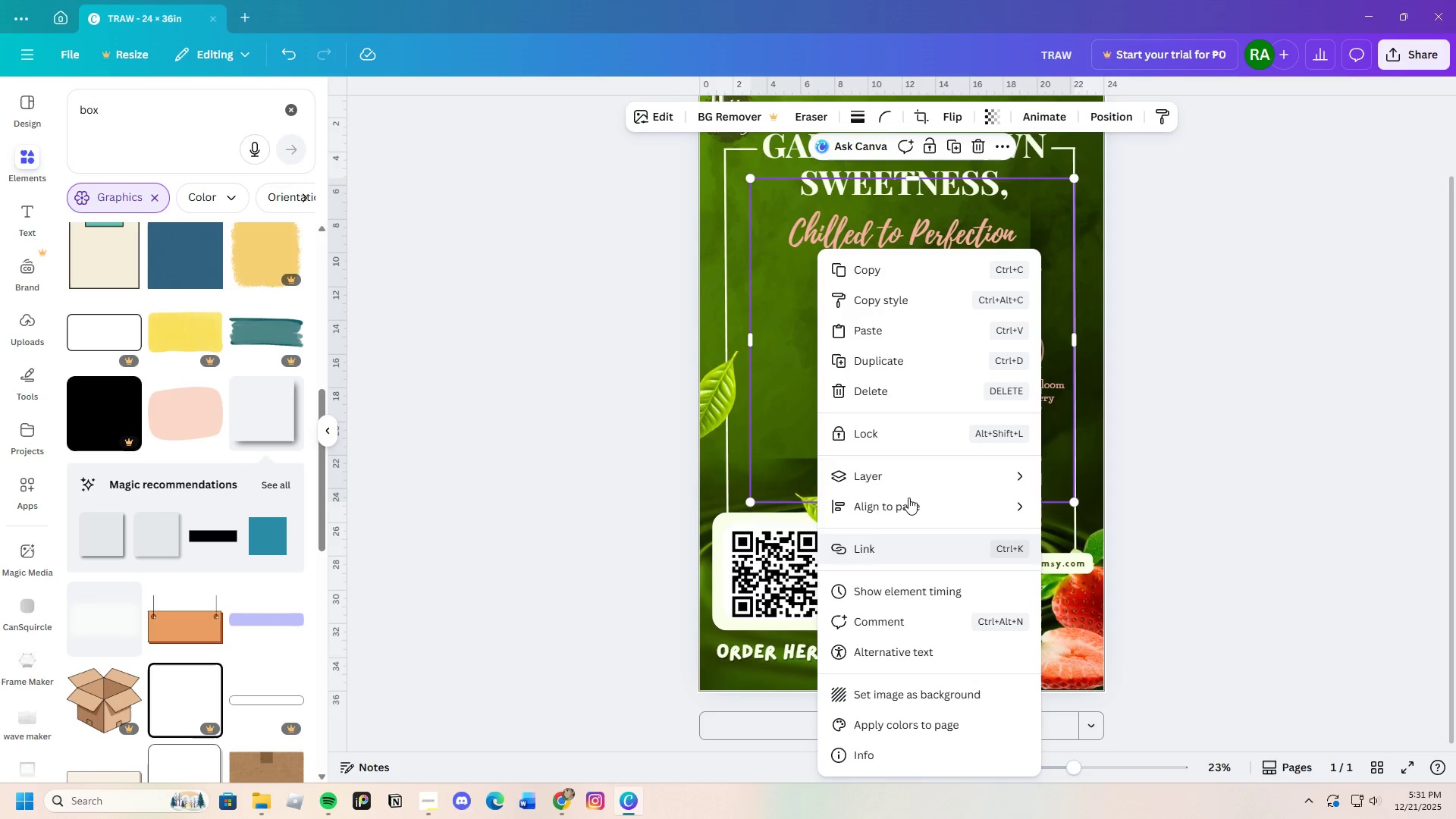 
wait(5.38)
 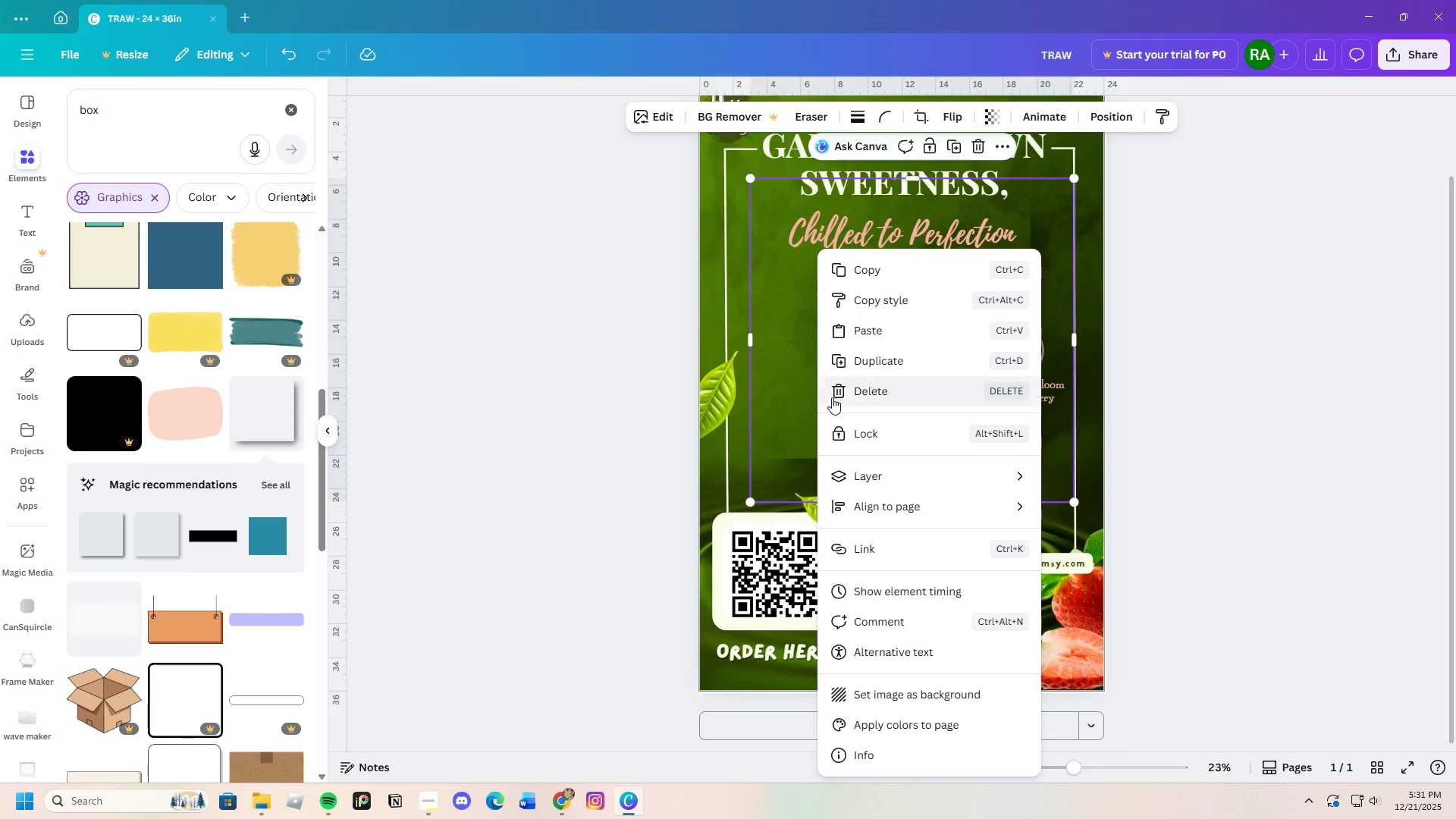 
left_click([1087, 538])
 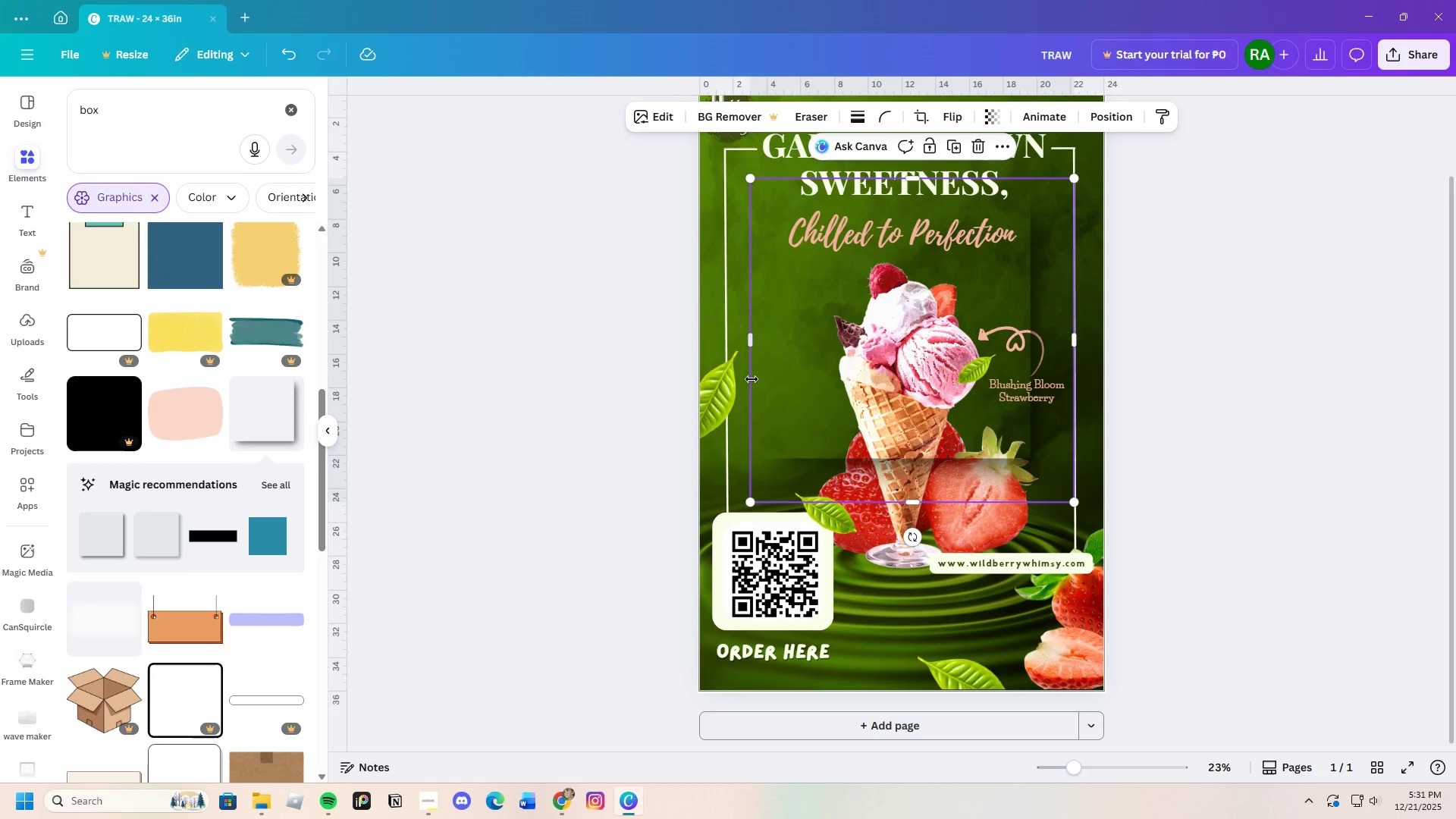 
right_click([810, 382])
 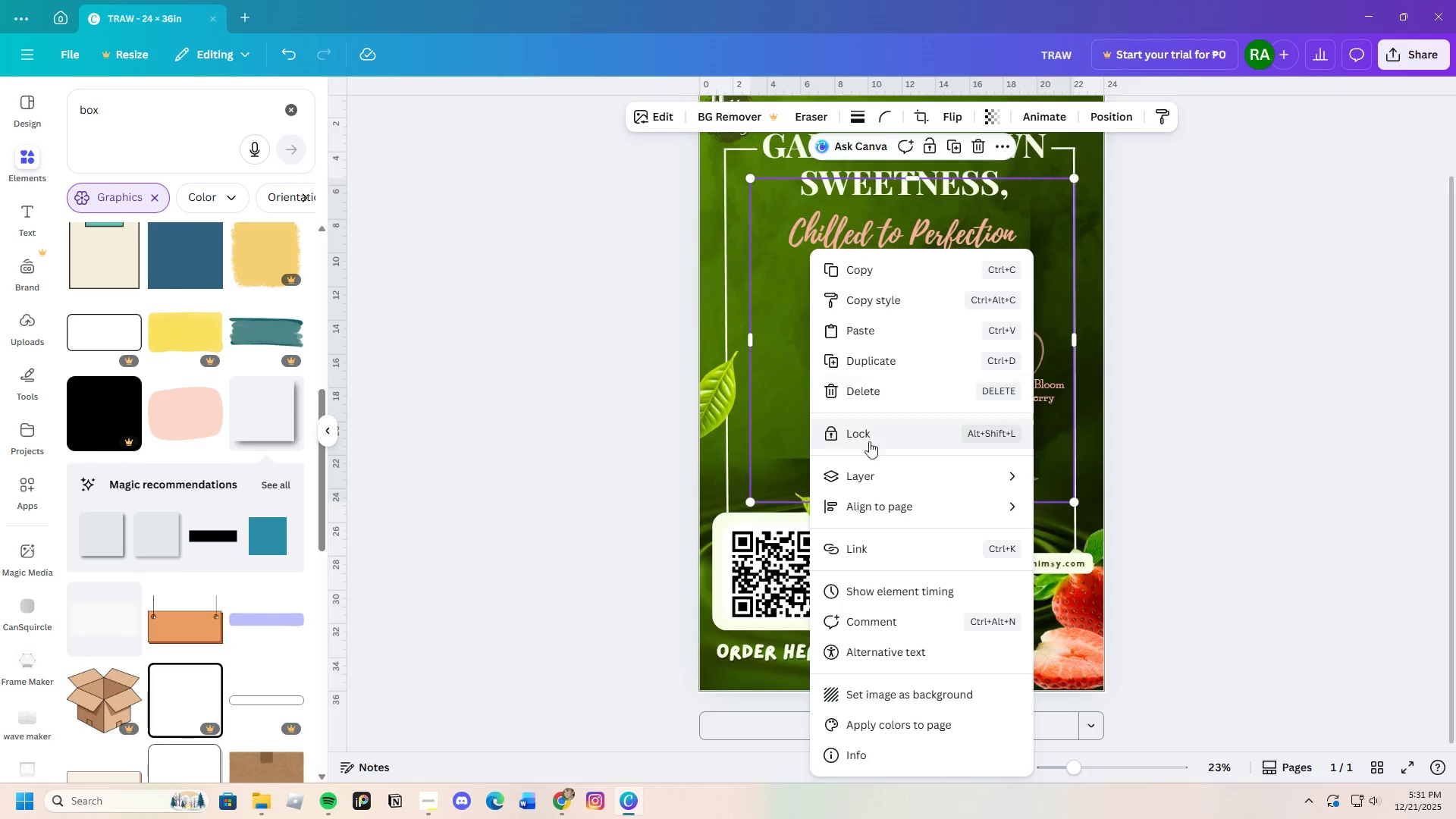 
mouse_move([902, 487])
 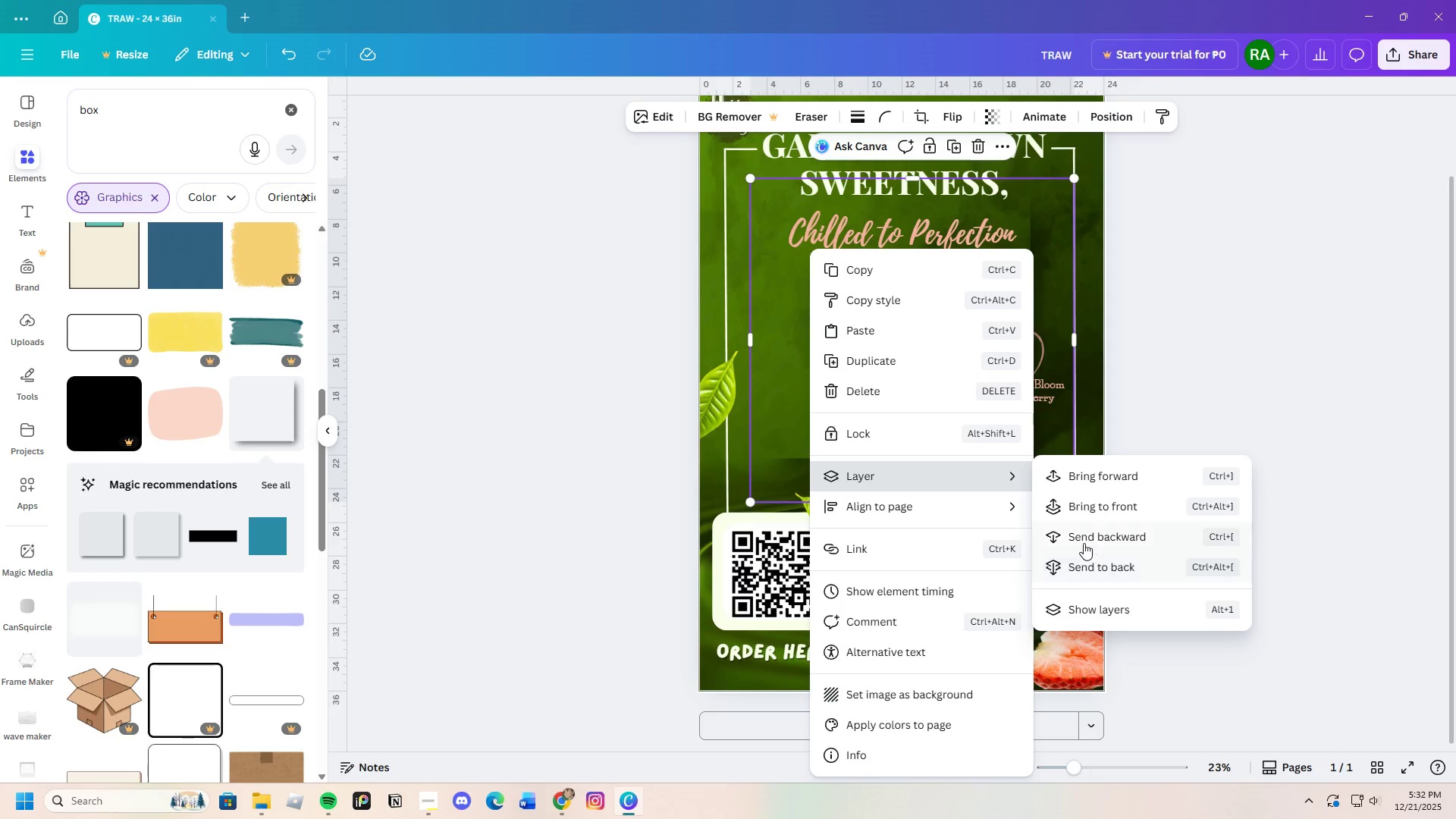 
left_click([1084, 538])
 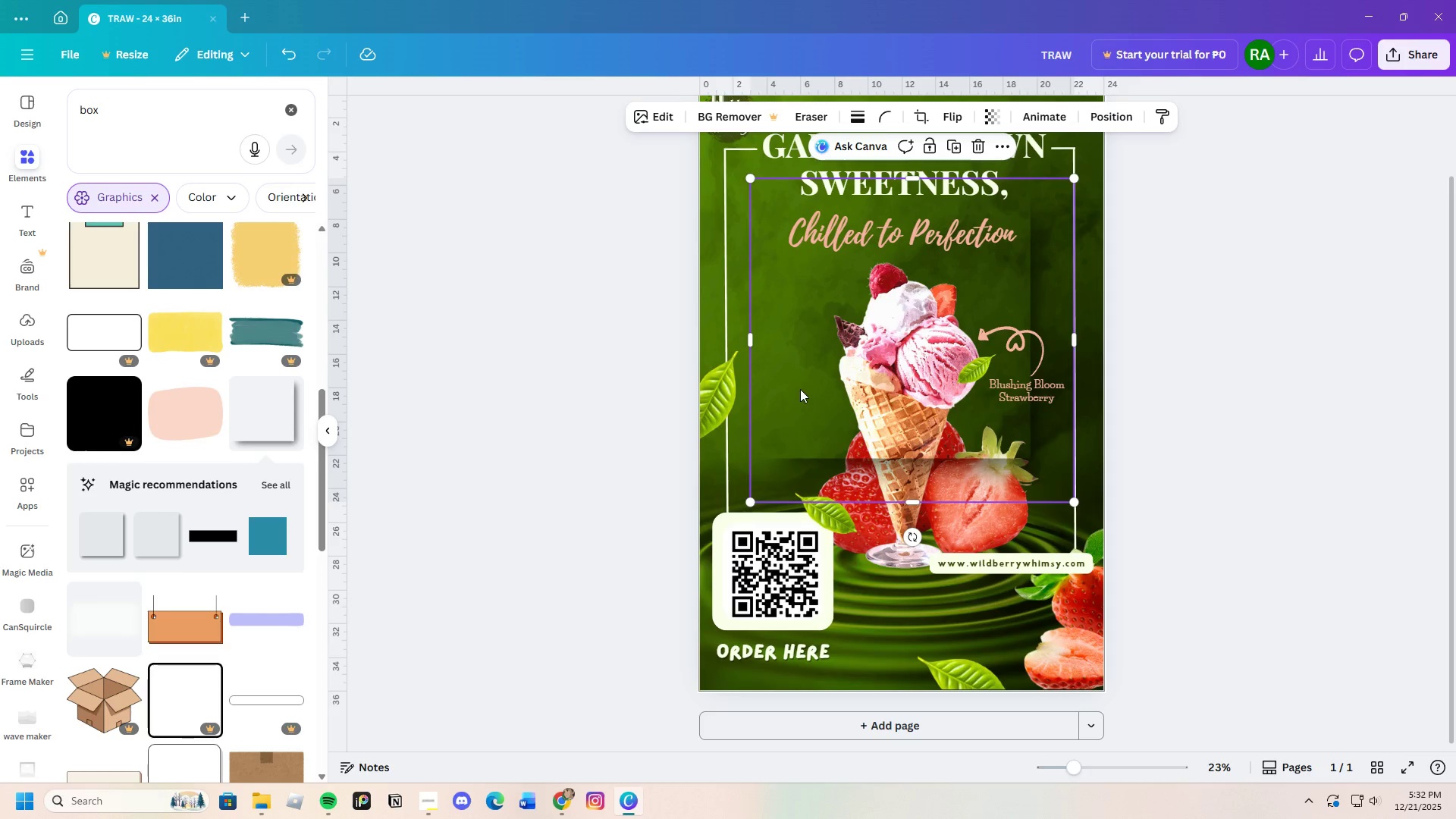 
right_click([814, 387])
 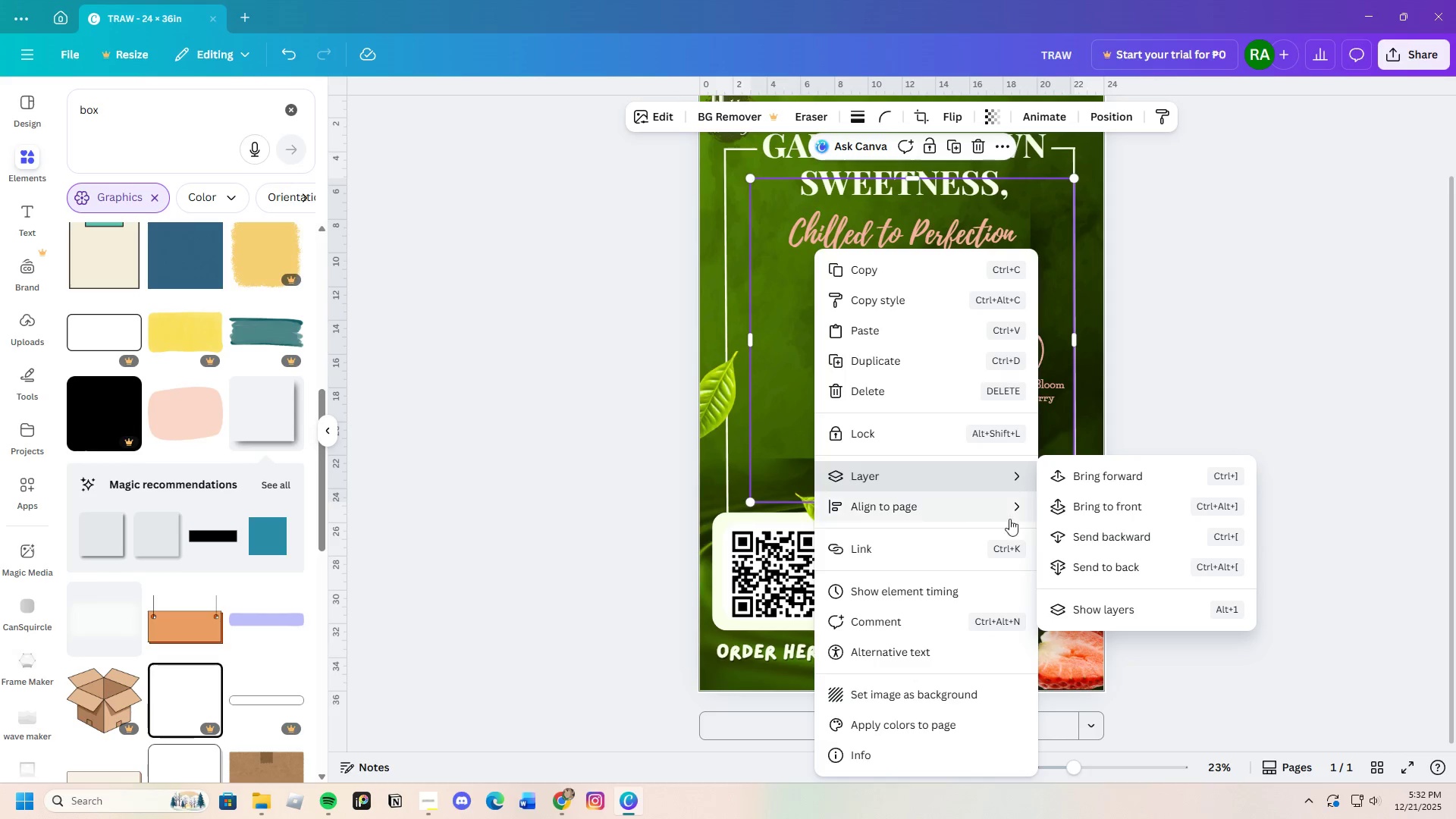 
left_click([1091, 541])
 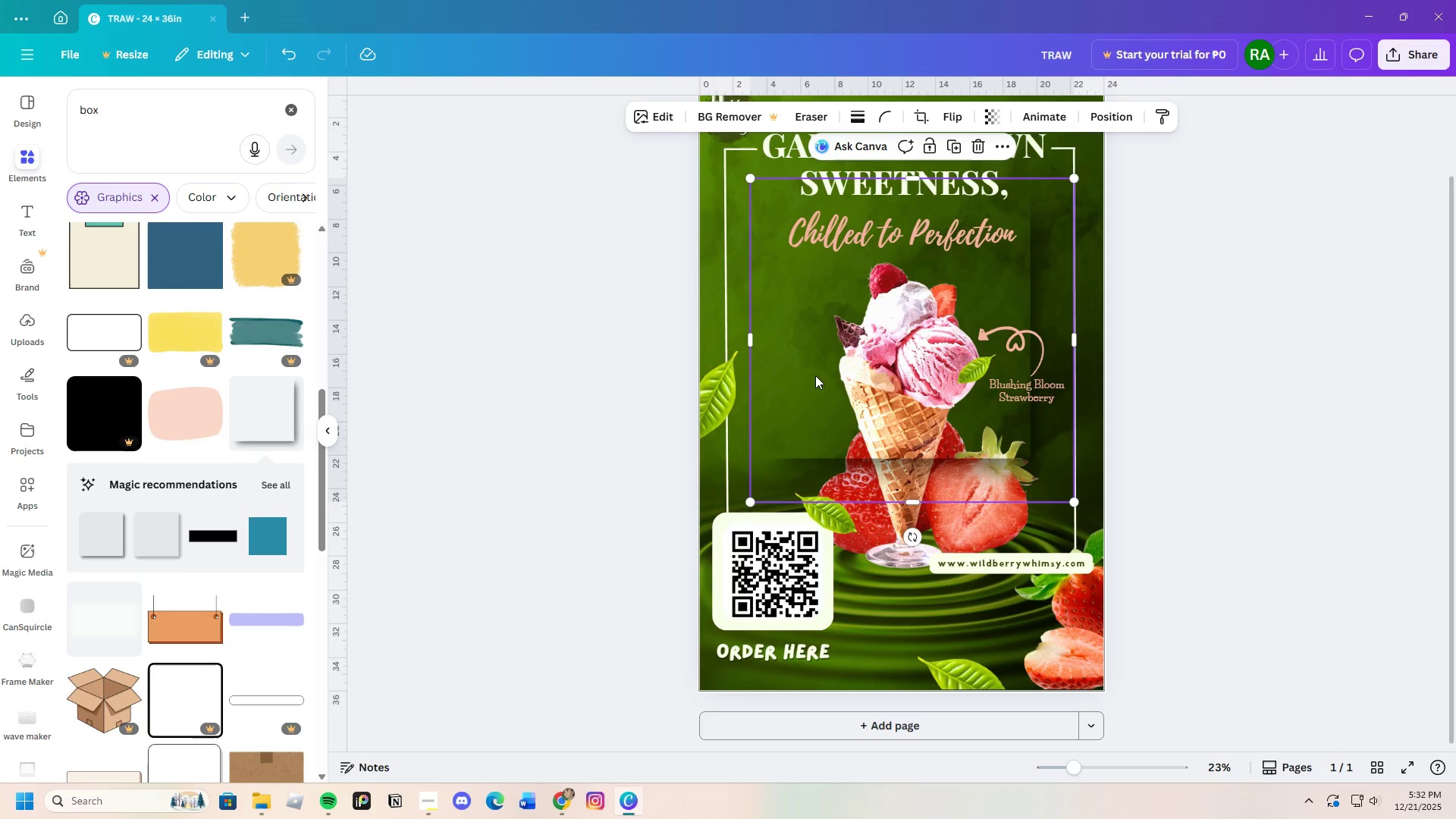 
right_click([812, 374])
 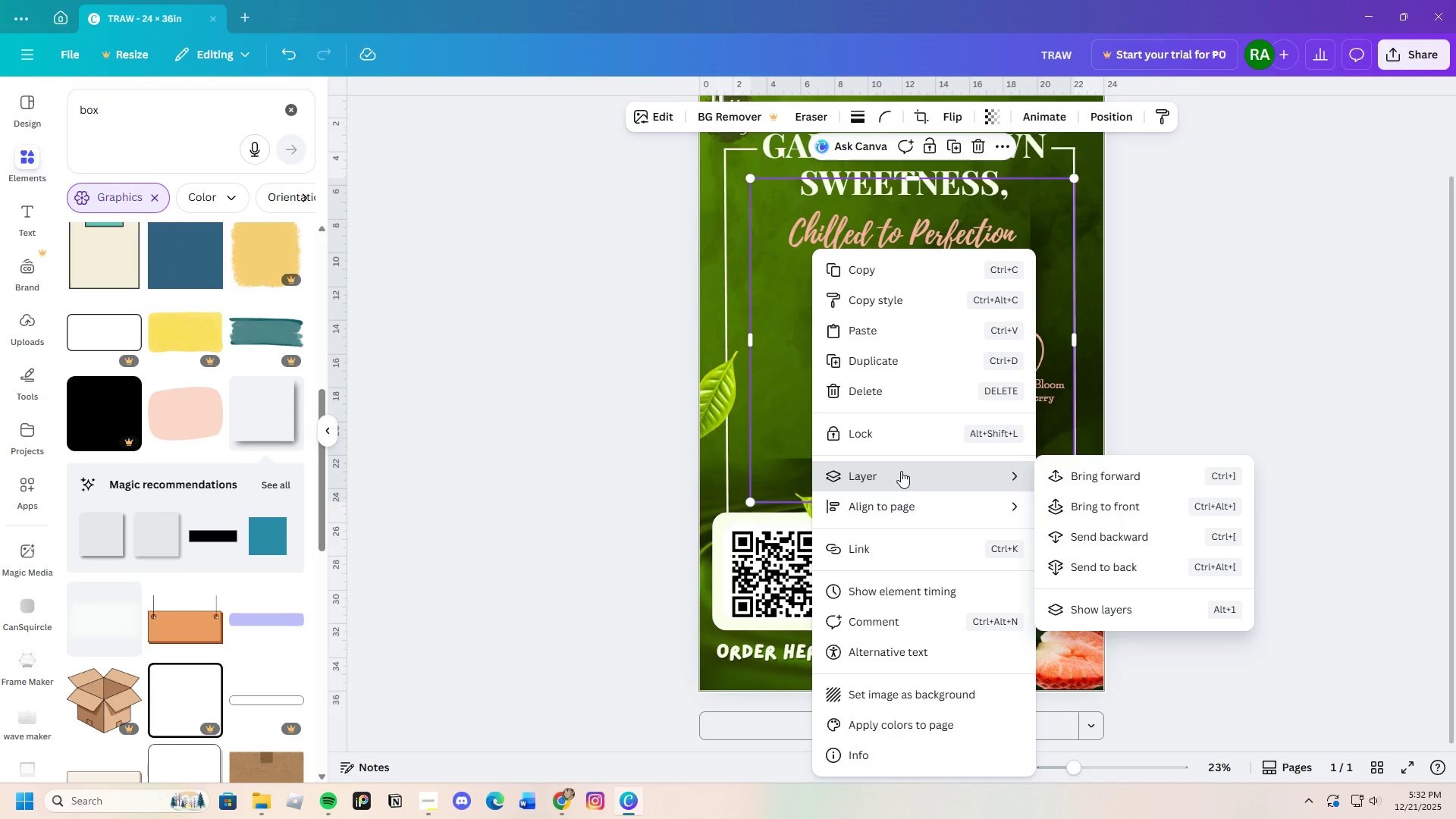 
left_click([1097, 541])
 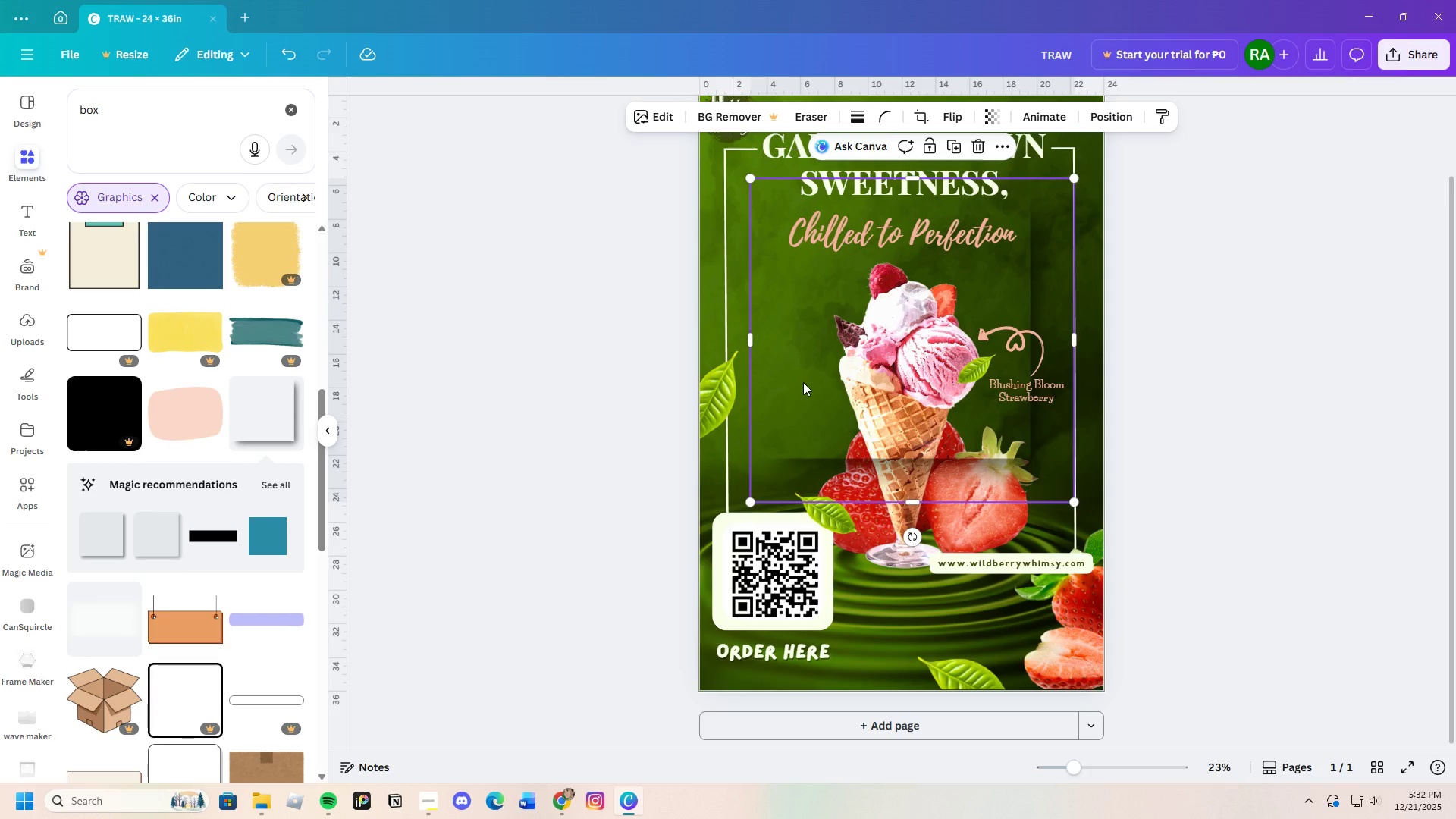 
right_click([804, 381])
 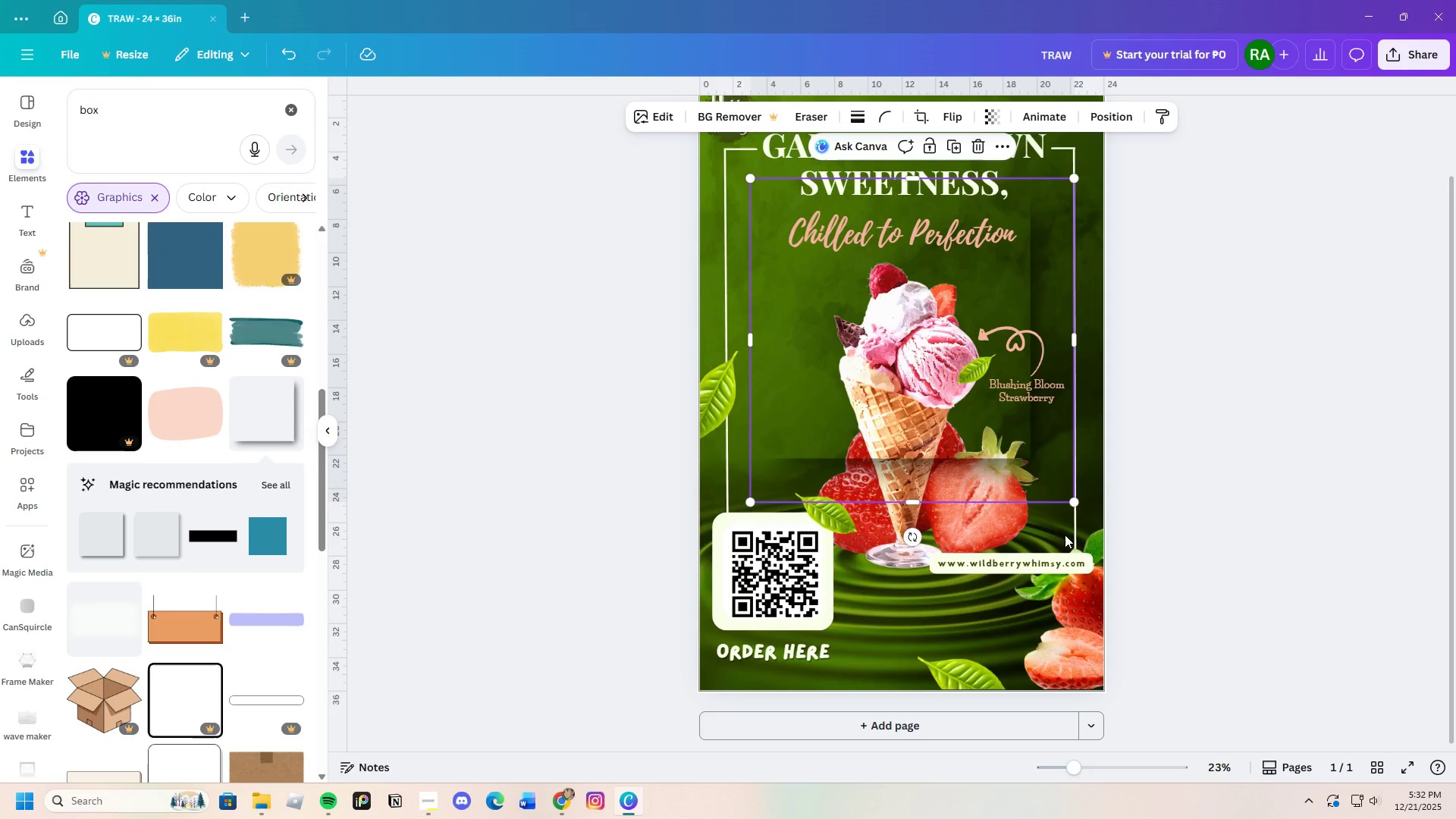 
left_click_drag(start_coordinate=[823, 391], to_coordinate=[855, 419])
 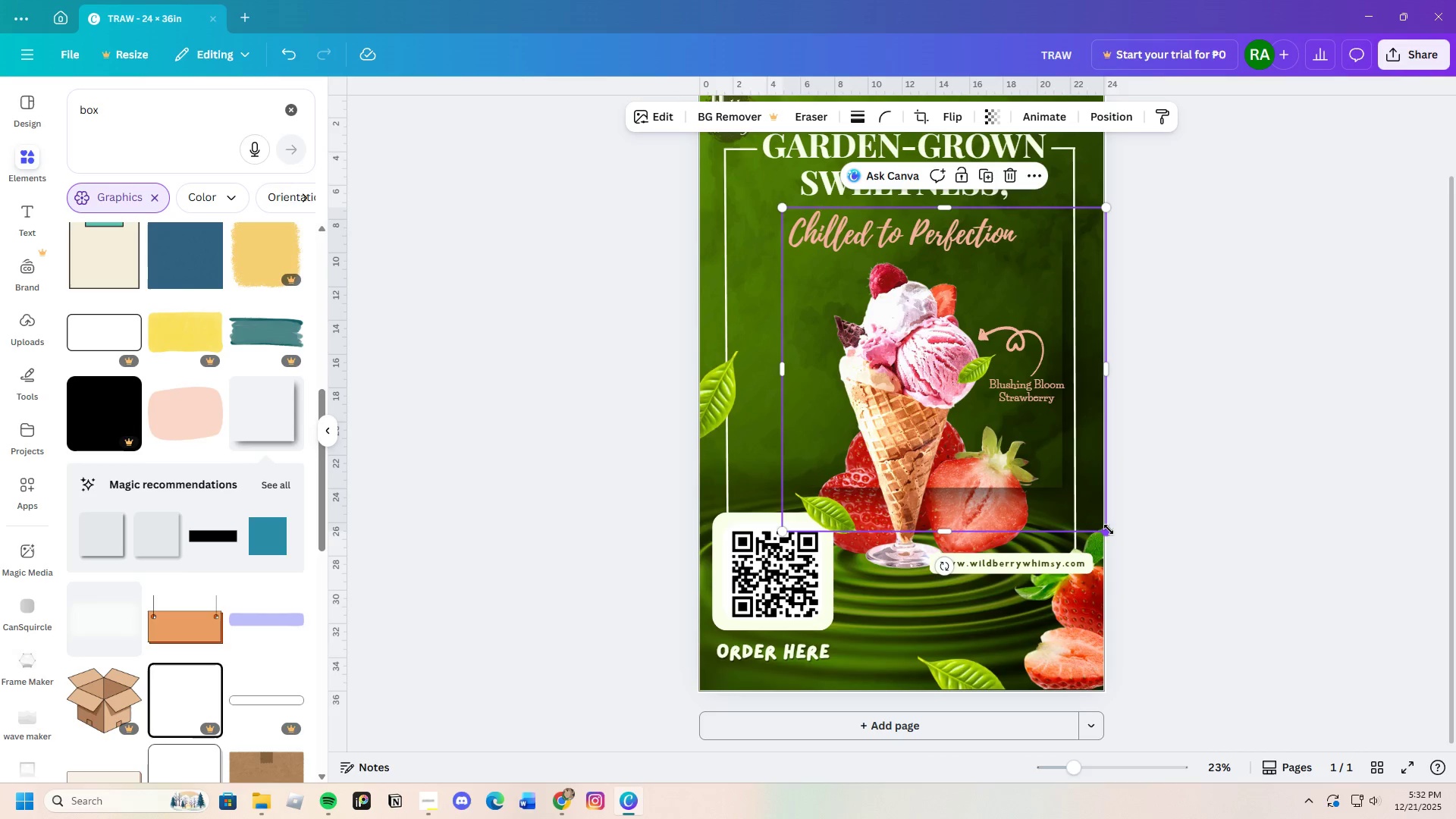 
right_click([832, 402])
 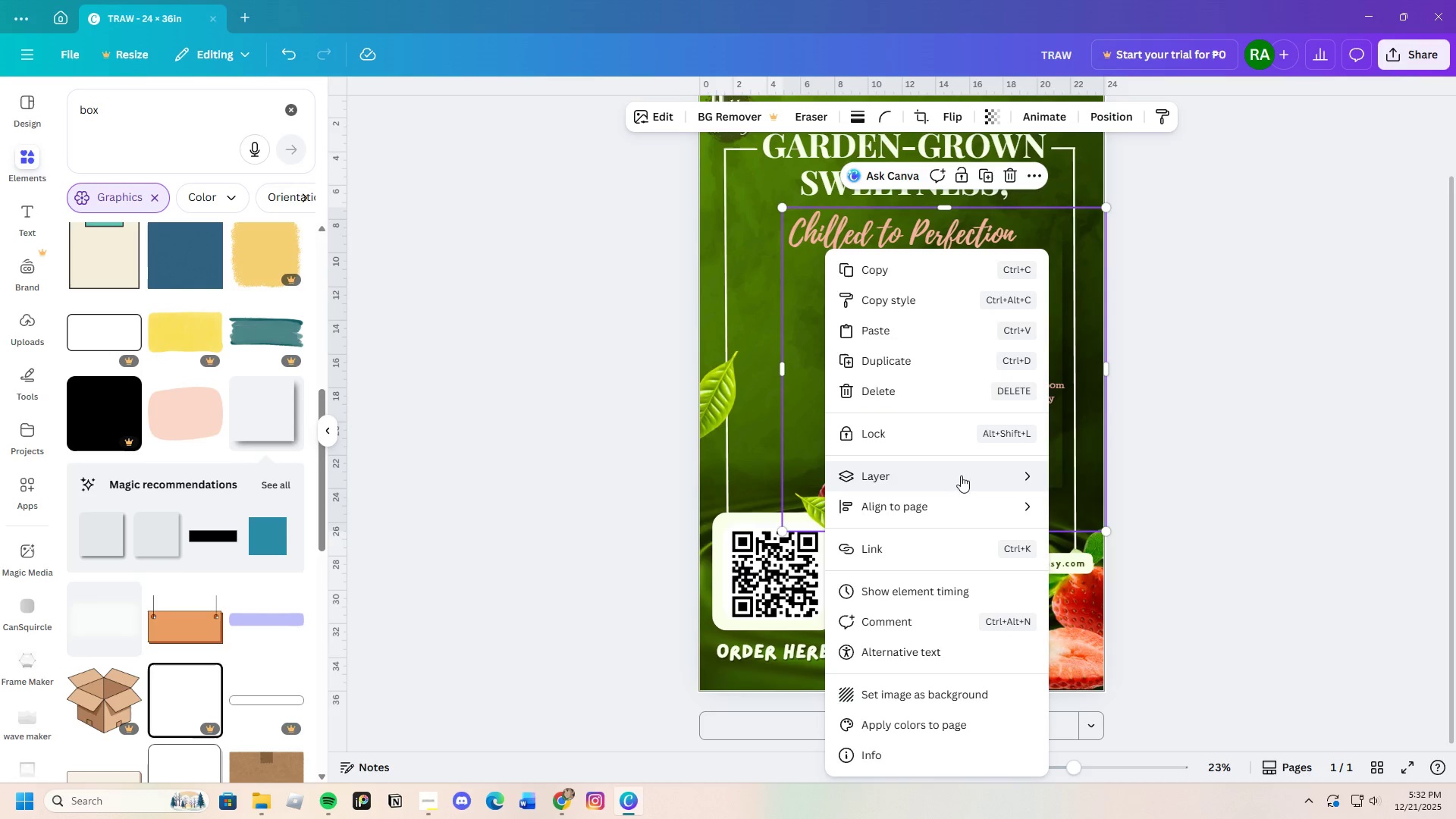 
wait(5.16)
 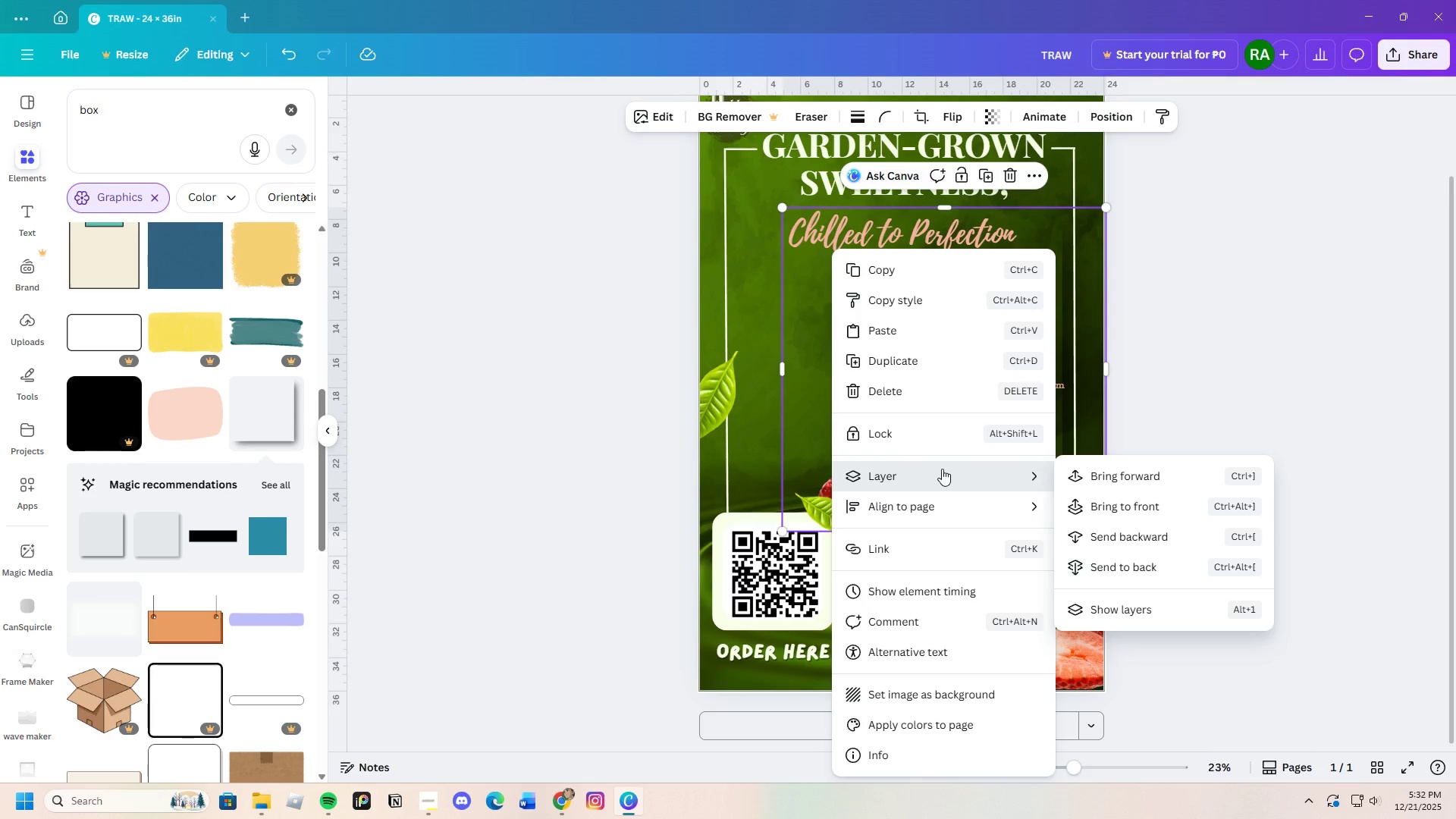 
left_click([1103, 560])
 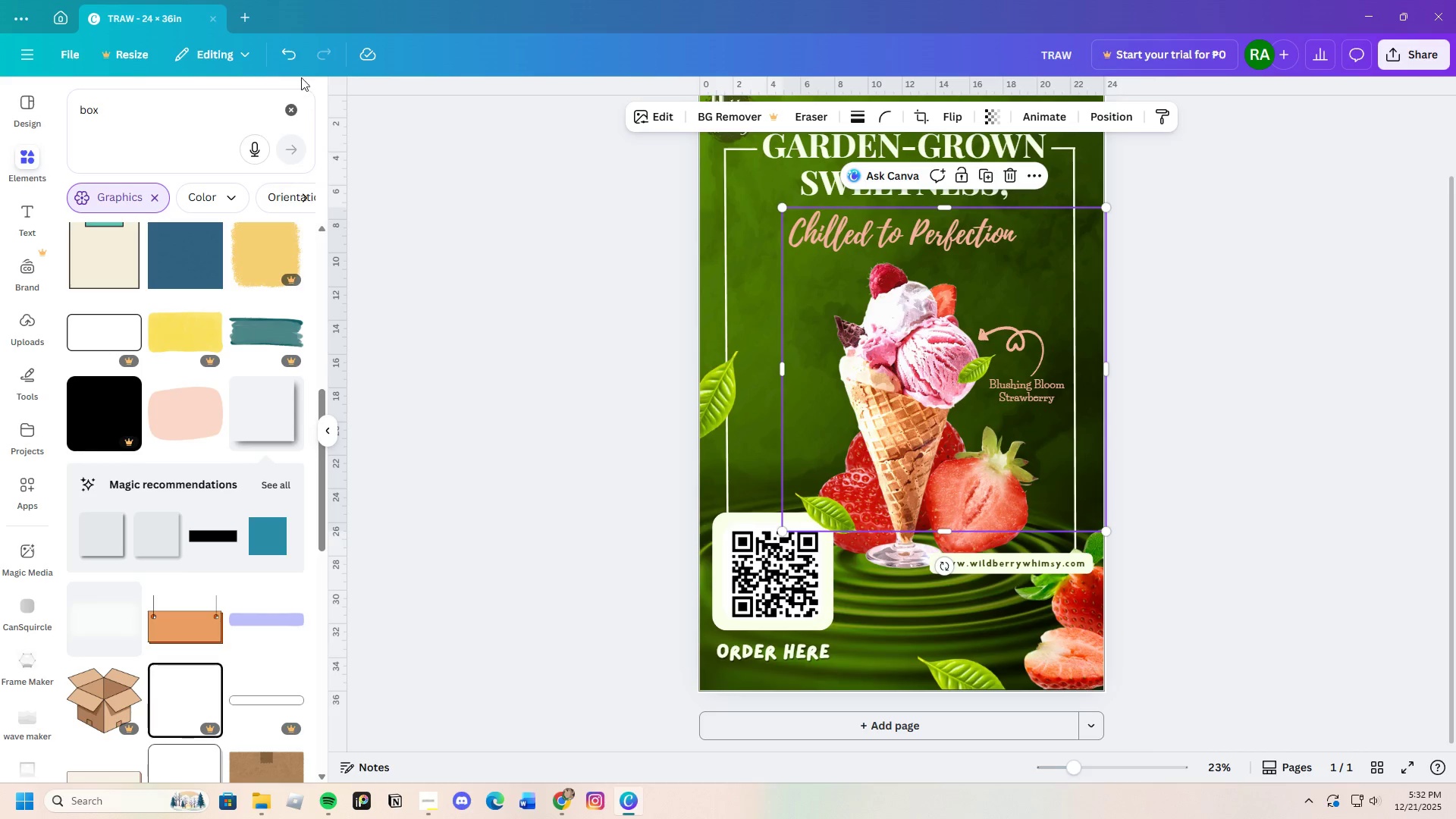 
left_click([297, 55])
 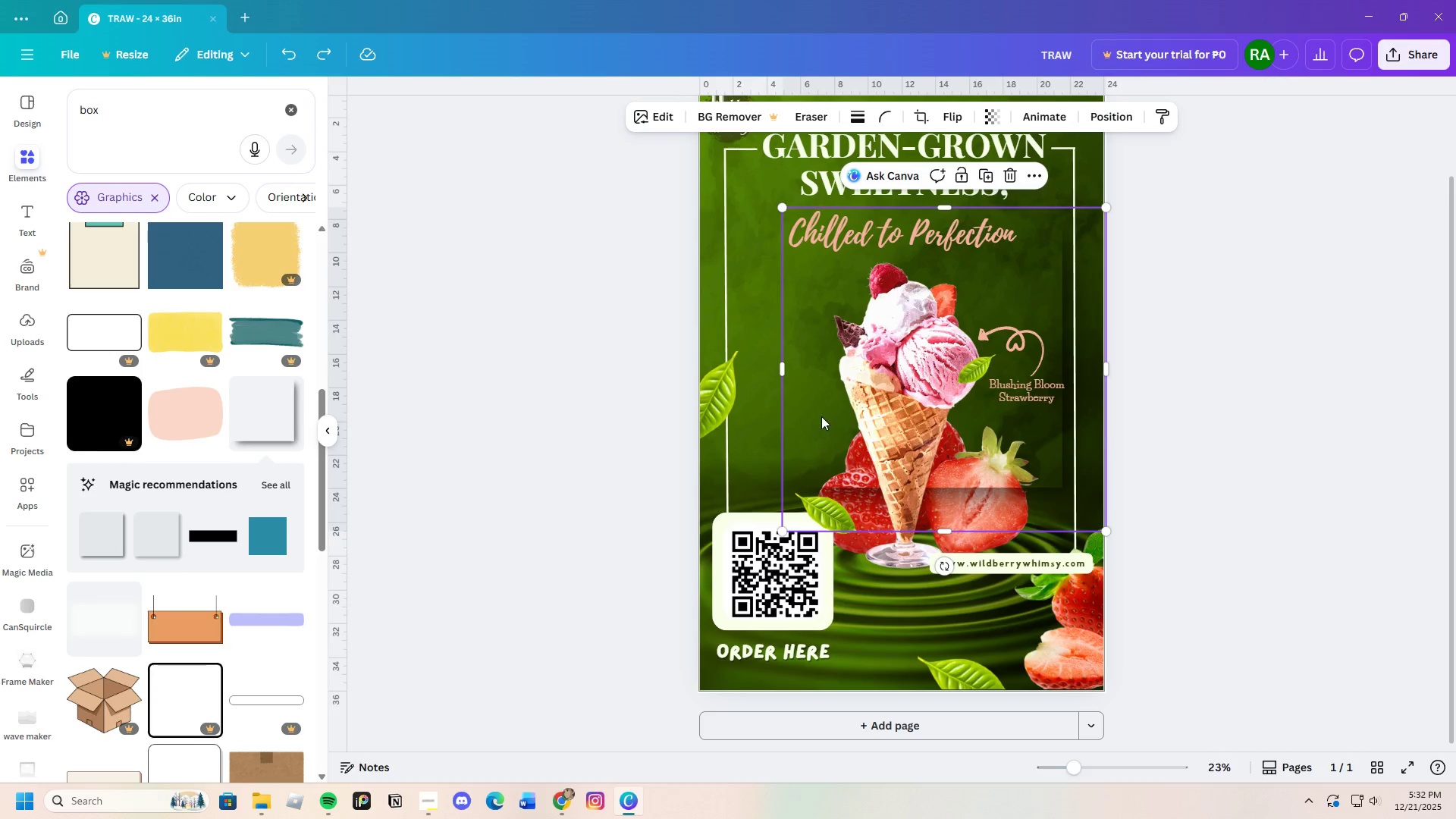 
right_click([821, 419])
 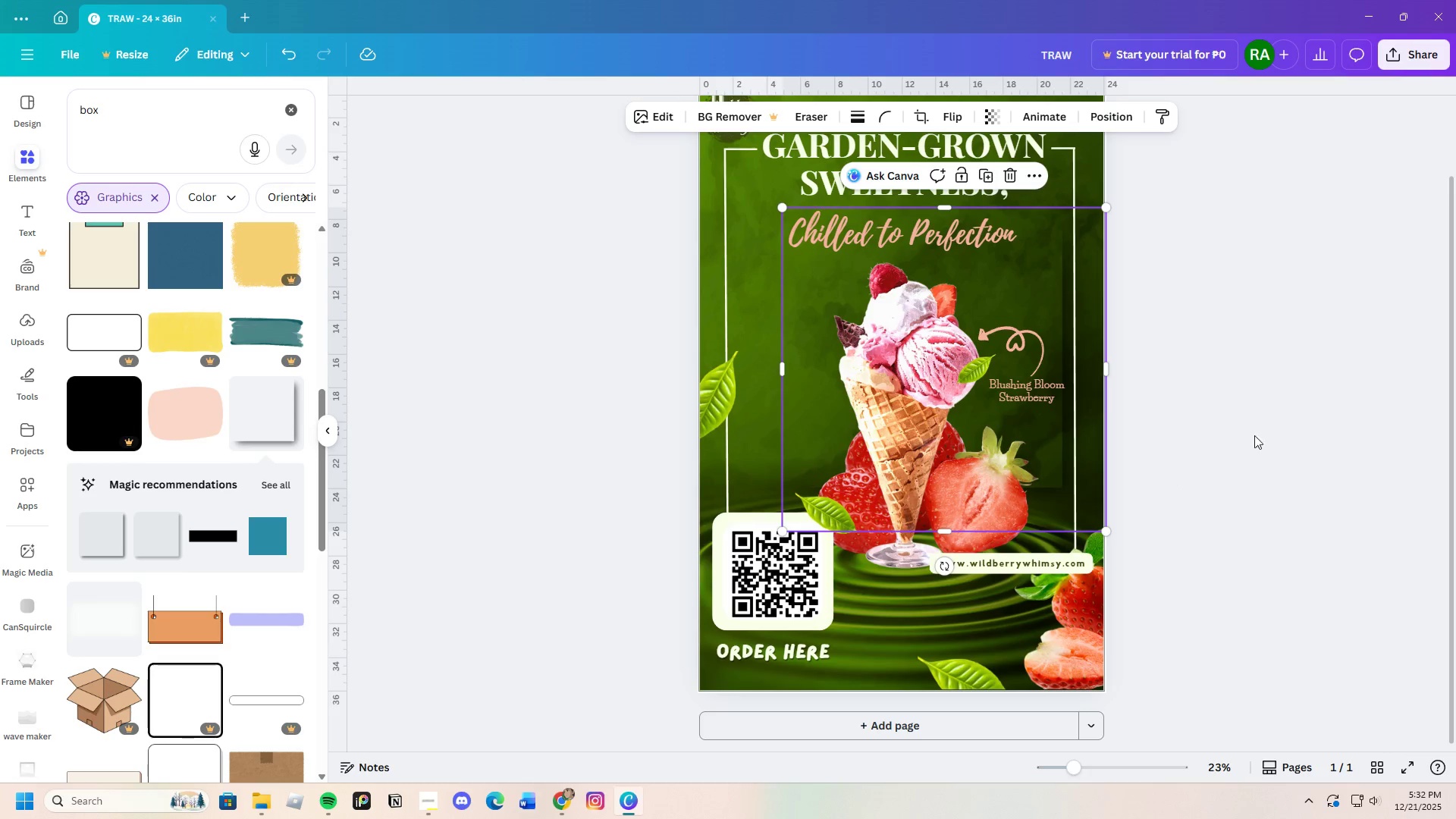 
wait(6.31)
 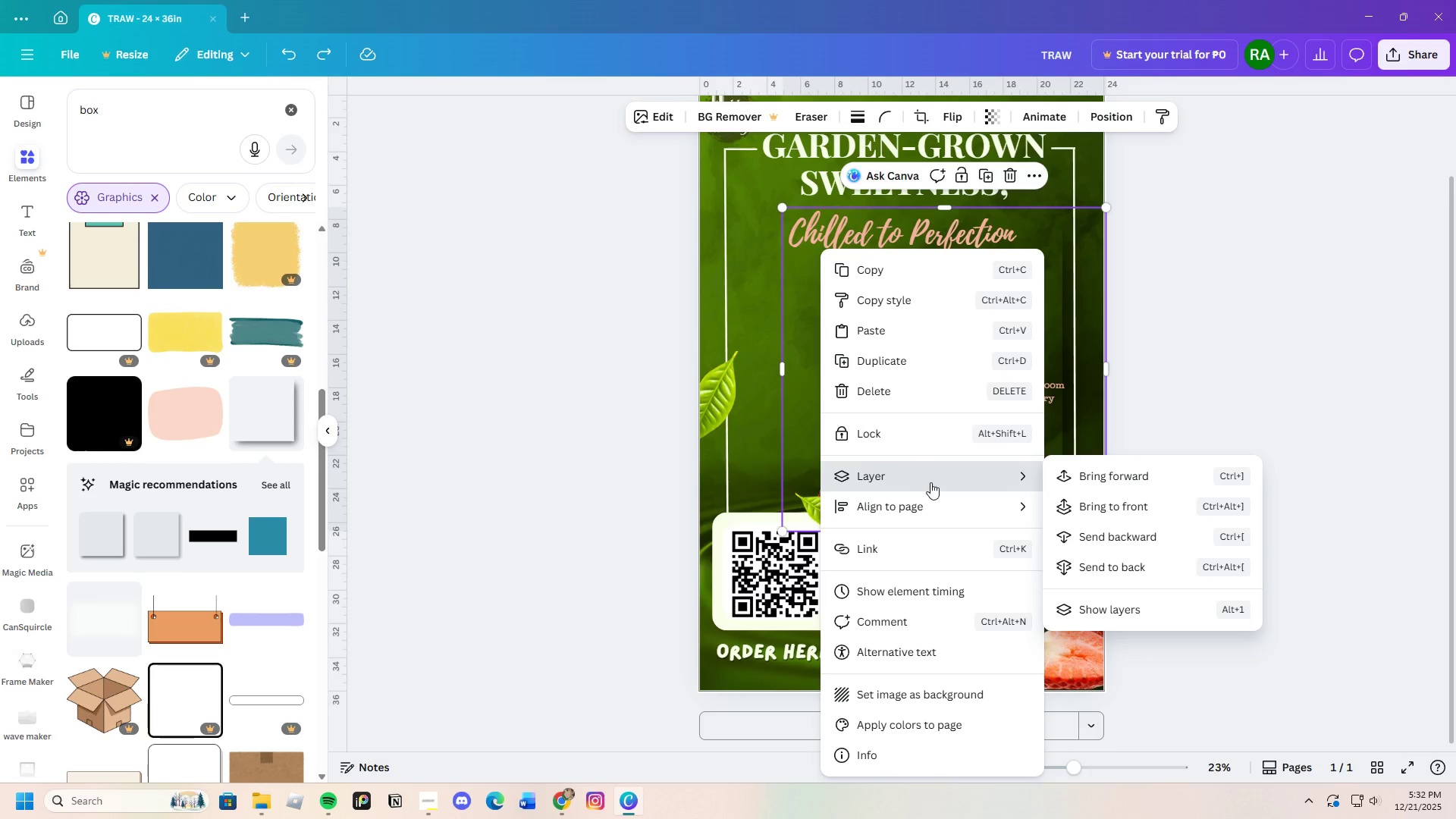 
left_click([1029, 285])
 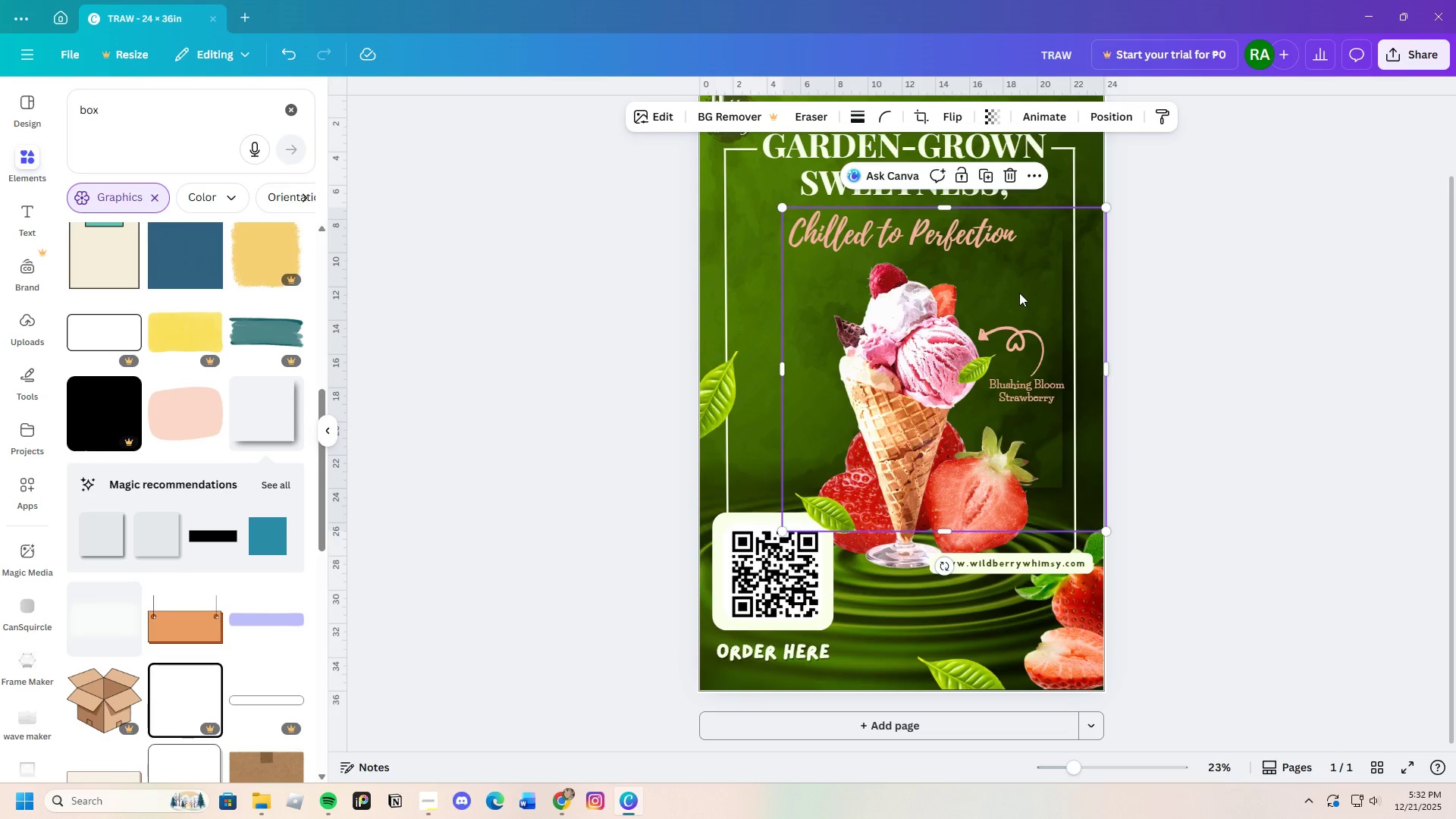 
left_click_drag(start_coordinate=[1019, 293], to_coordinate=[999, 277])
 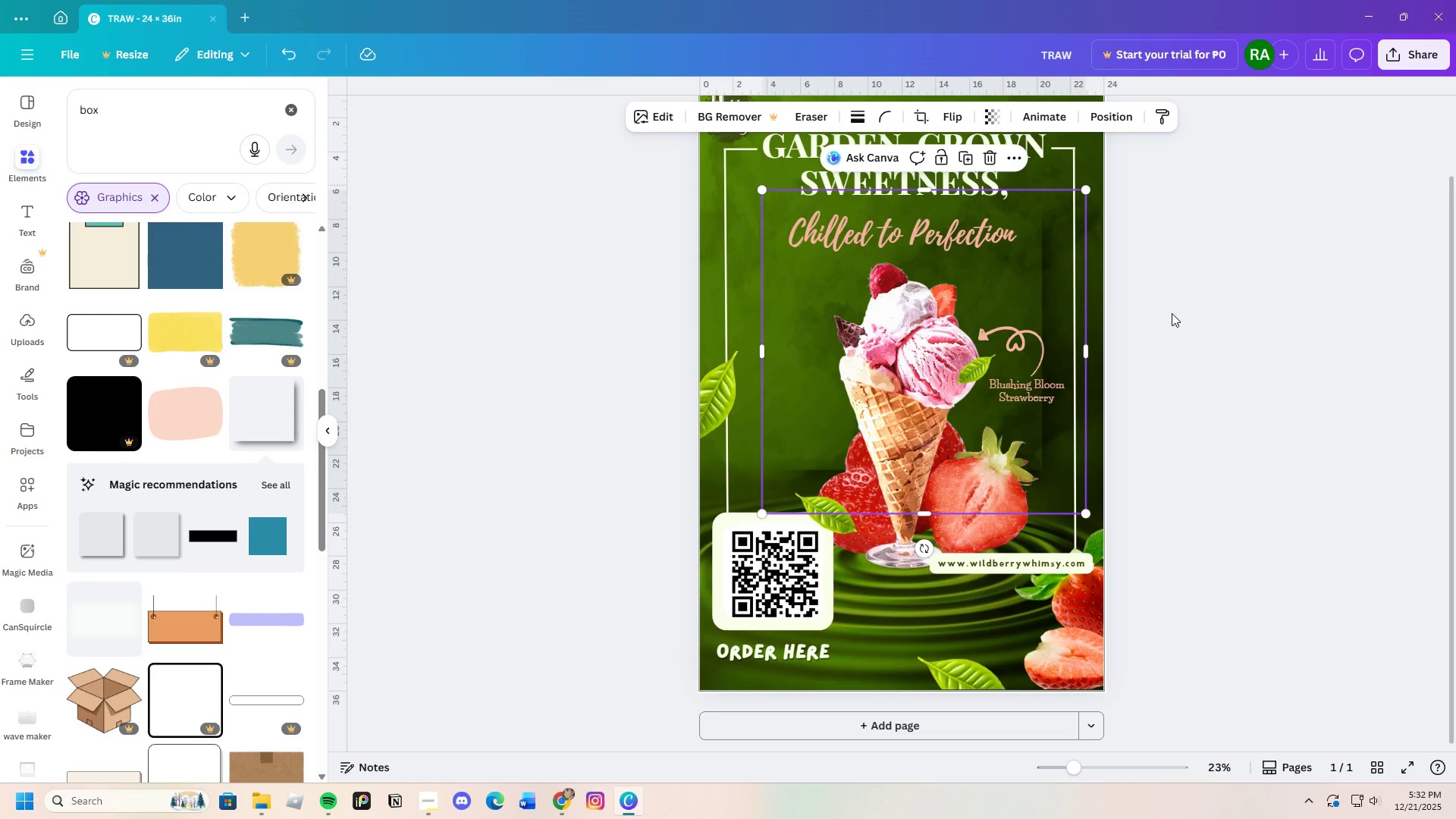 
left_click([1172, 314])
 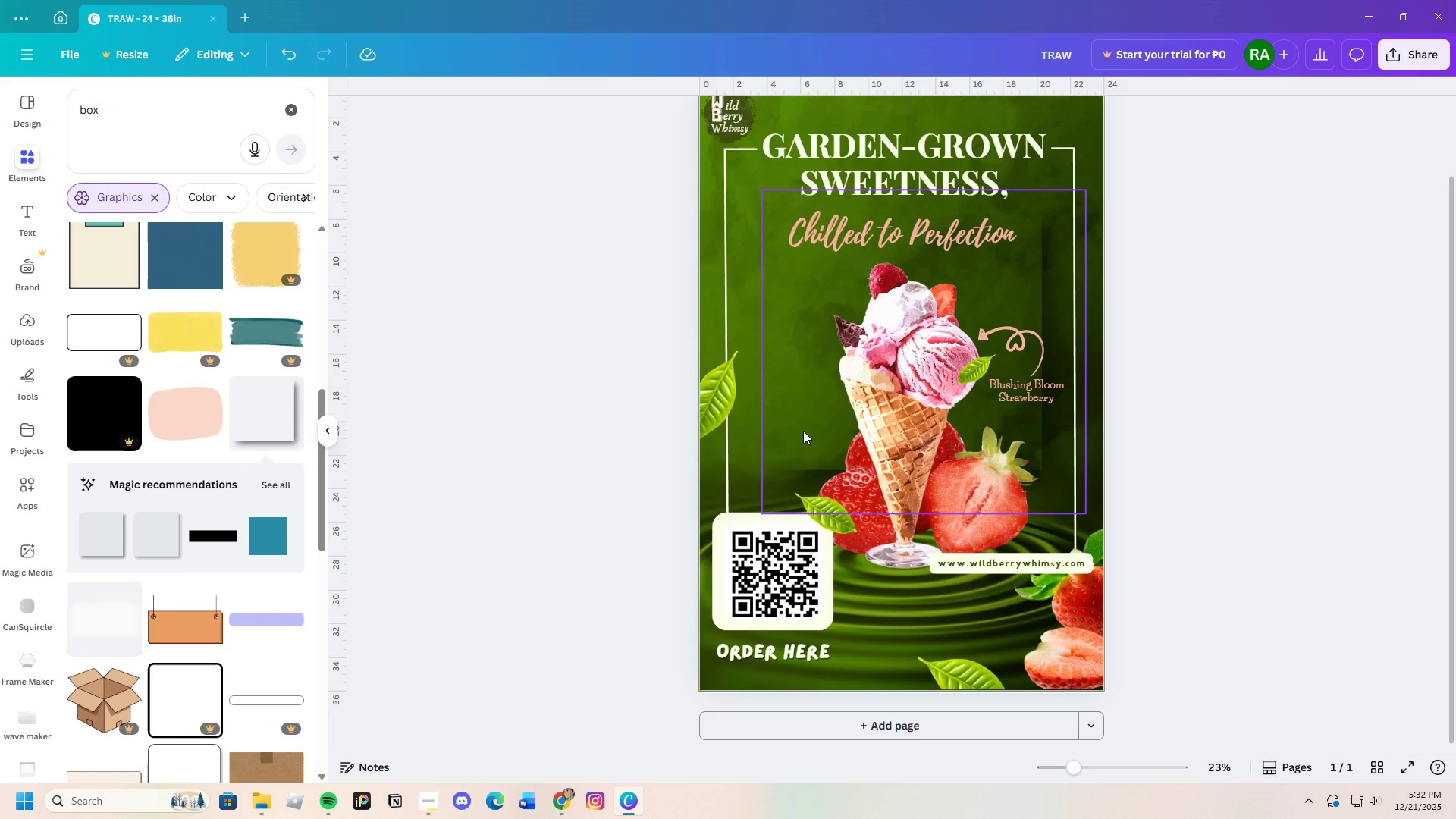 
left_click([1016, 286])
 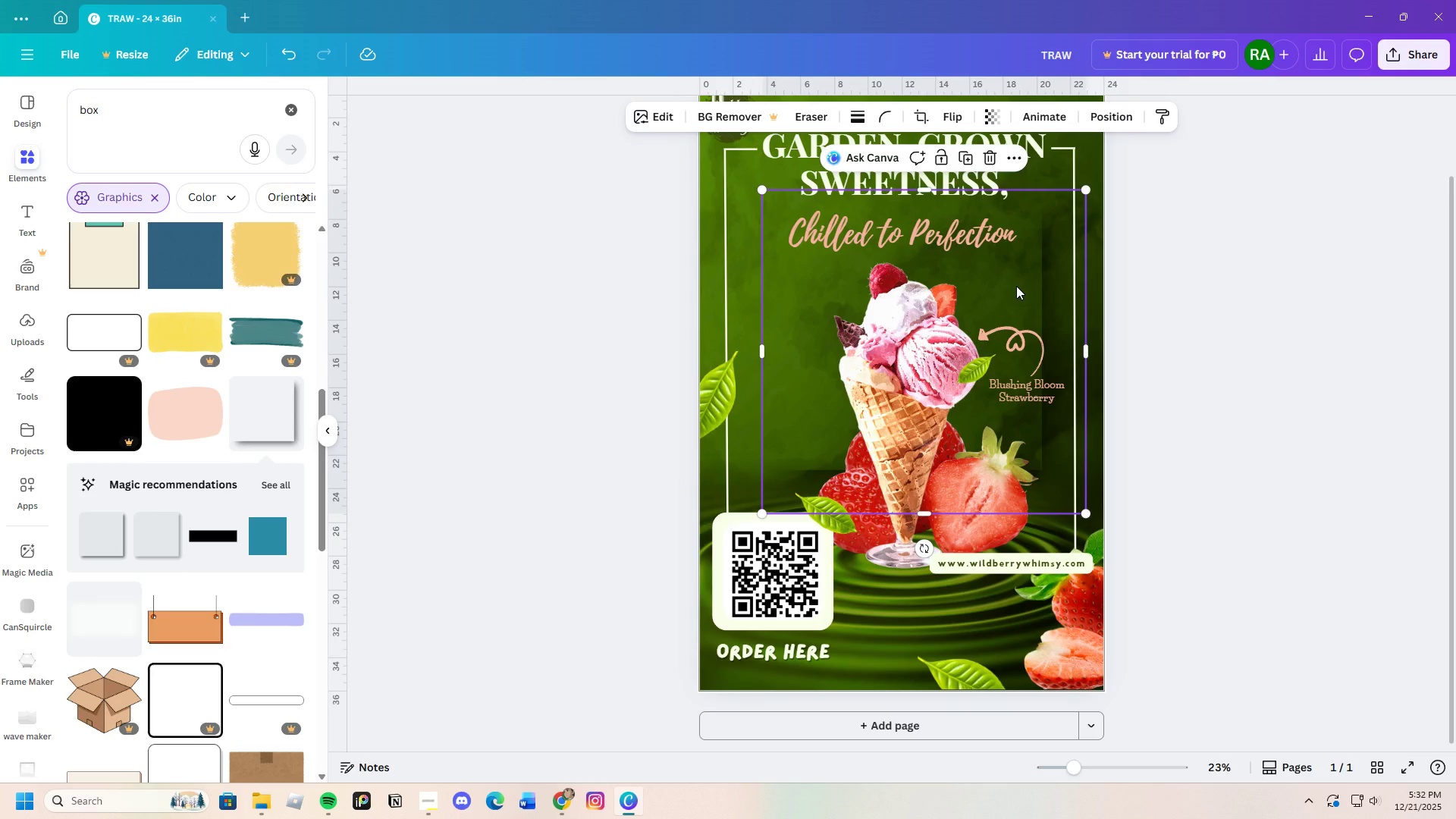 
key(Control+C)
 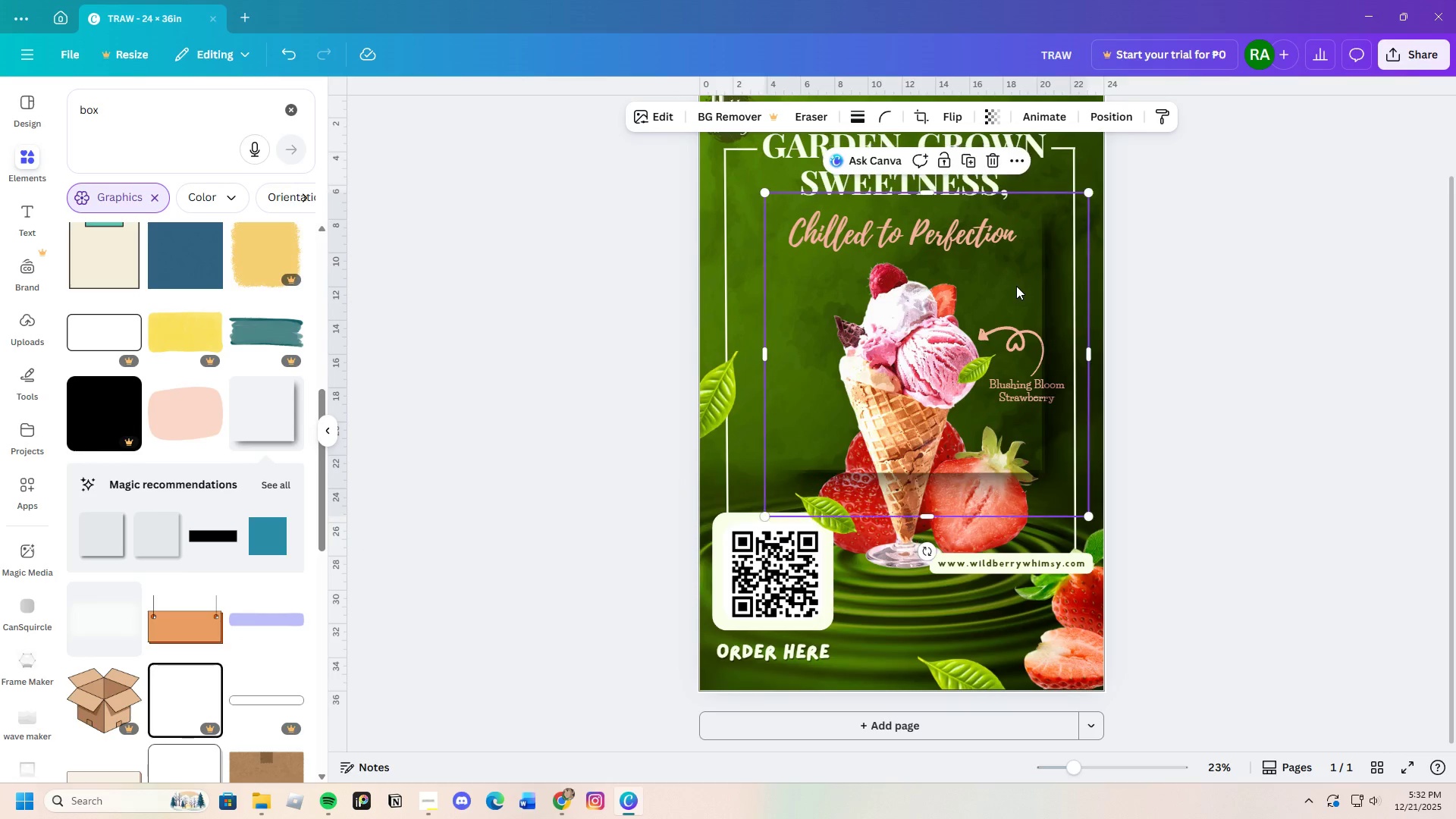 
key(Control+V)
 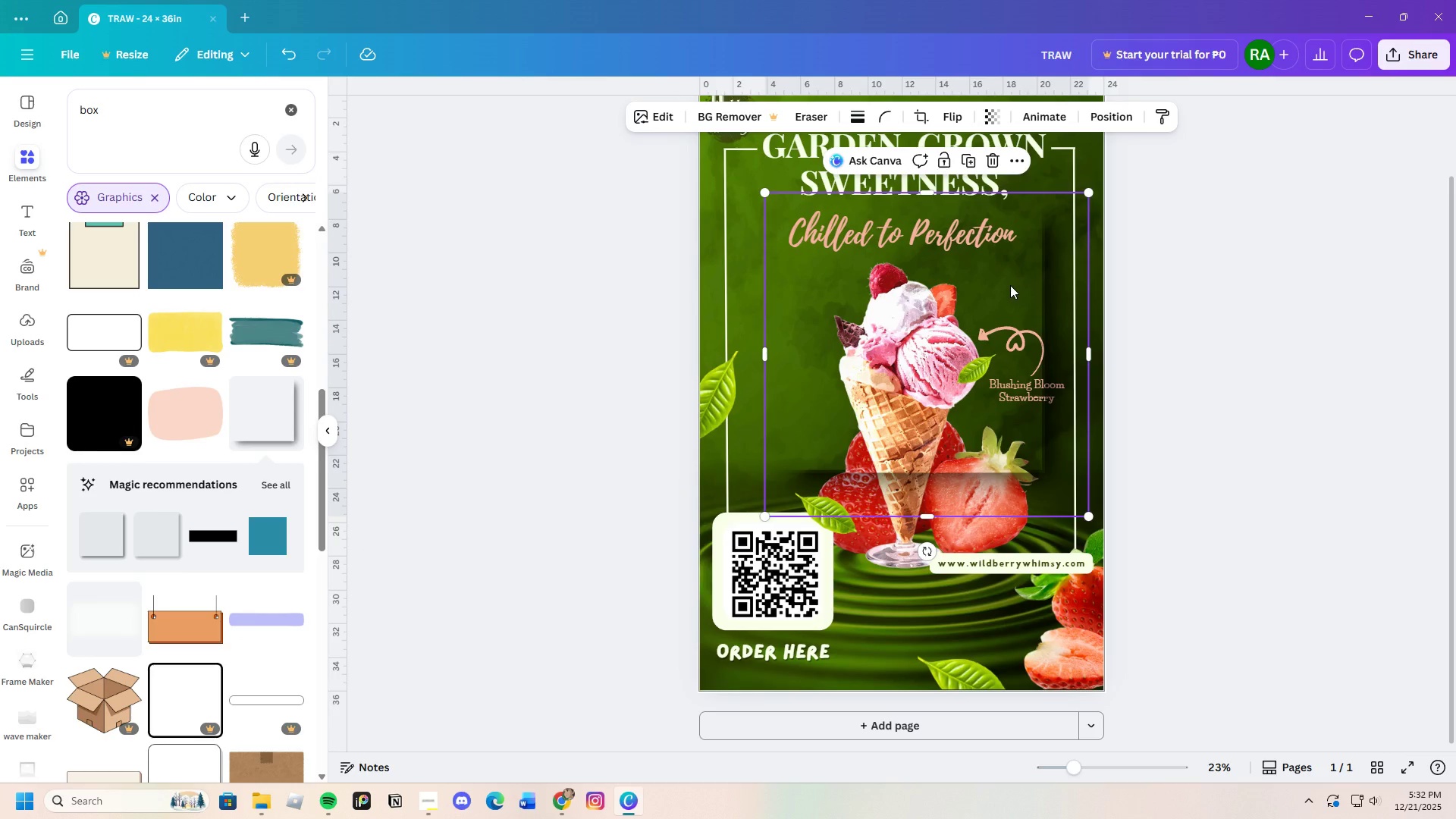 
left_click_drag(start_coordinate=[1010, 285], to_coordinate=[971, 314])
 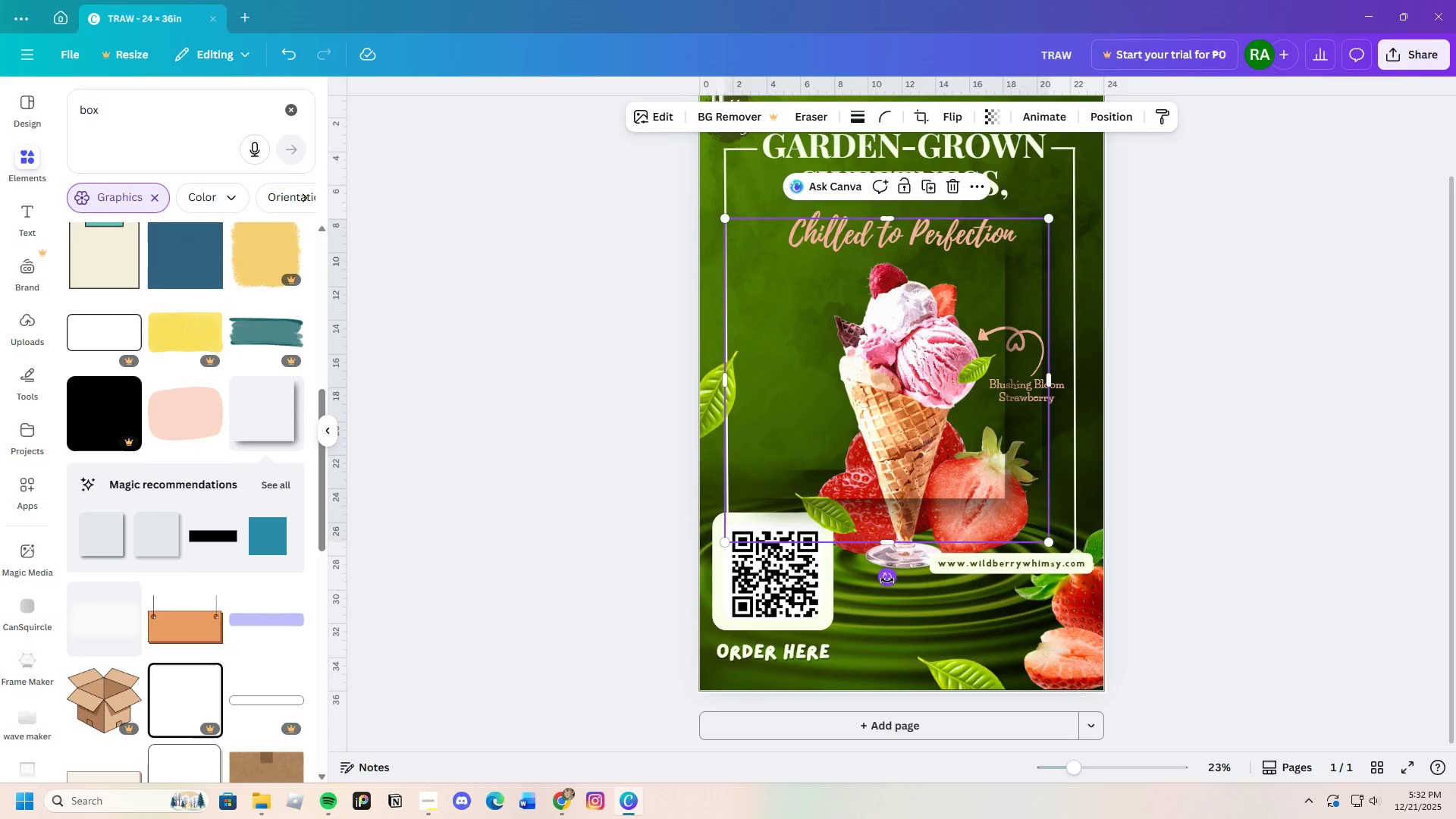 
left_click_drag(start_coordinate=[886, 582], to_coordinate=[888, 330])
 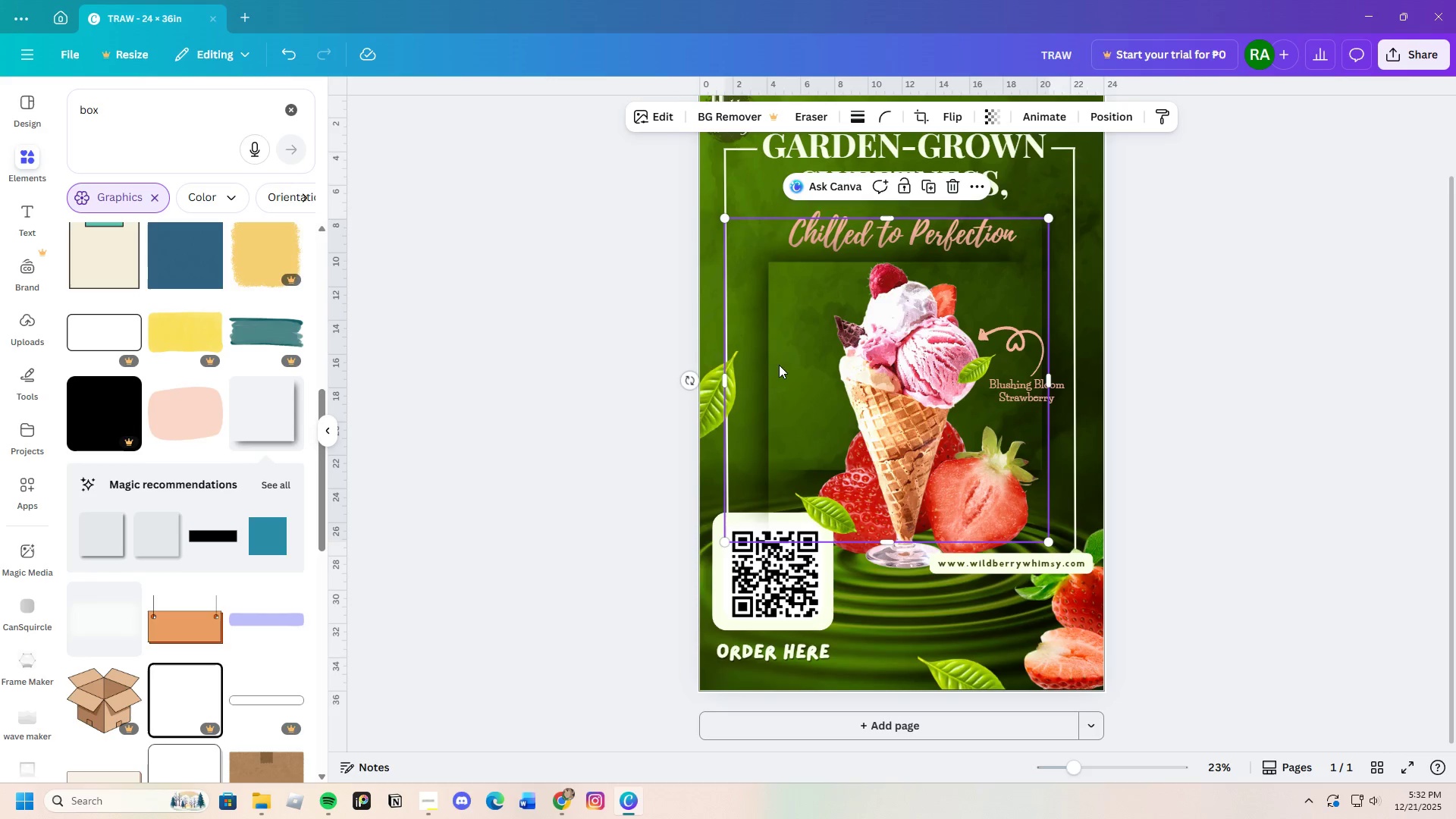 
left_click_drag(start_coordinate=[780, 362], to_coordinate=[763, 304])
 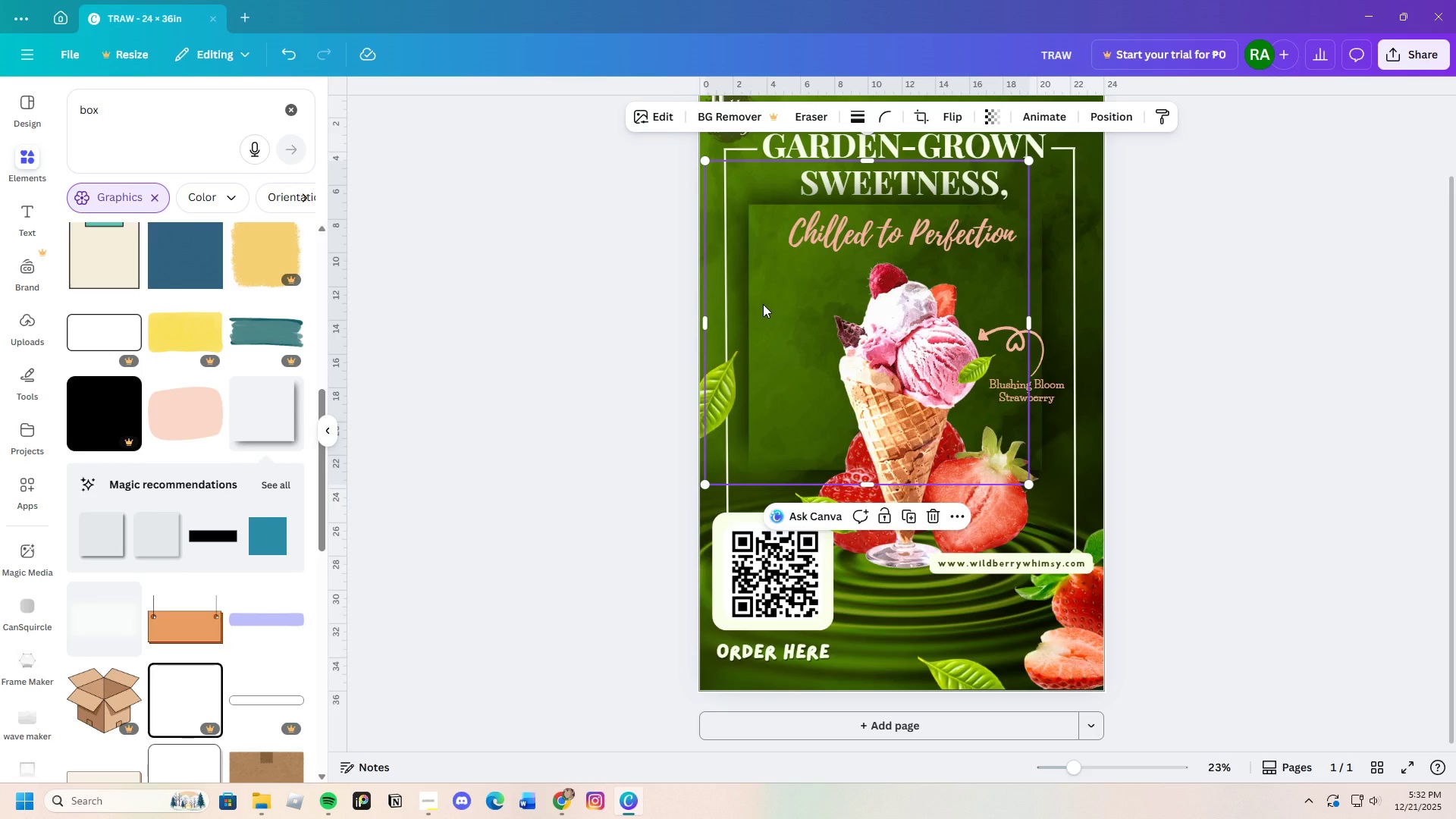 
left_click_drag(start_coordinate=[763, 304], to_coordinate=[772, 307])
 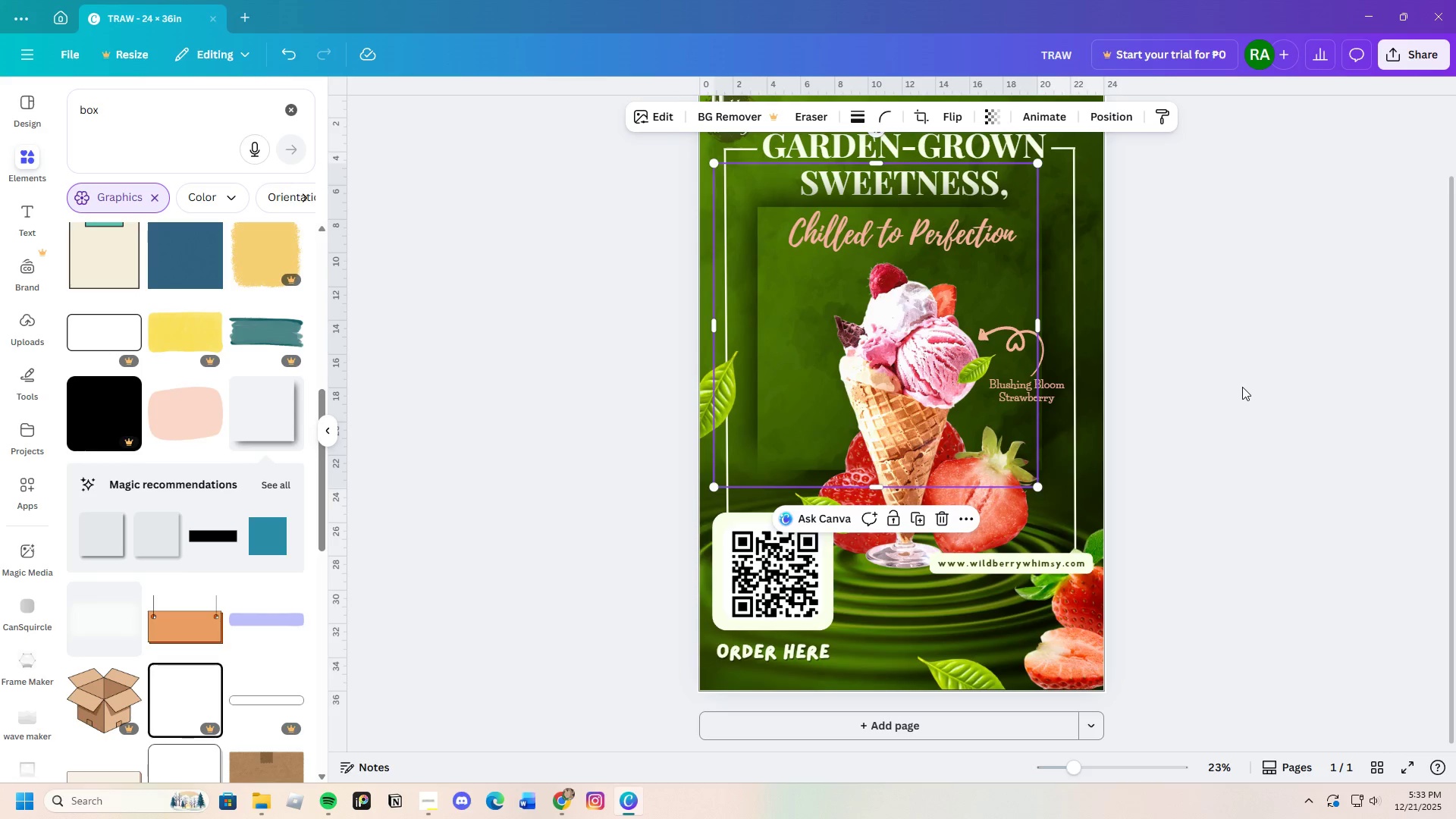 
left_click([1242, 387])
 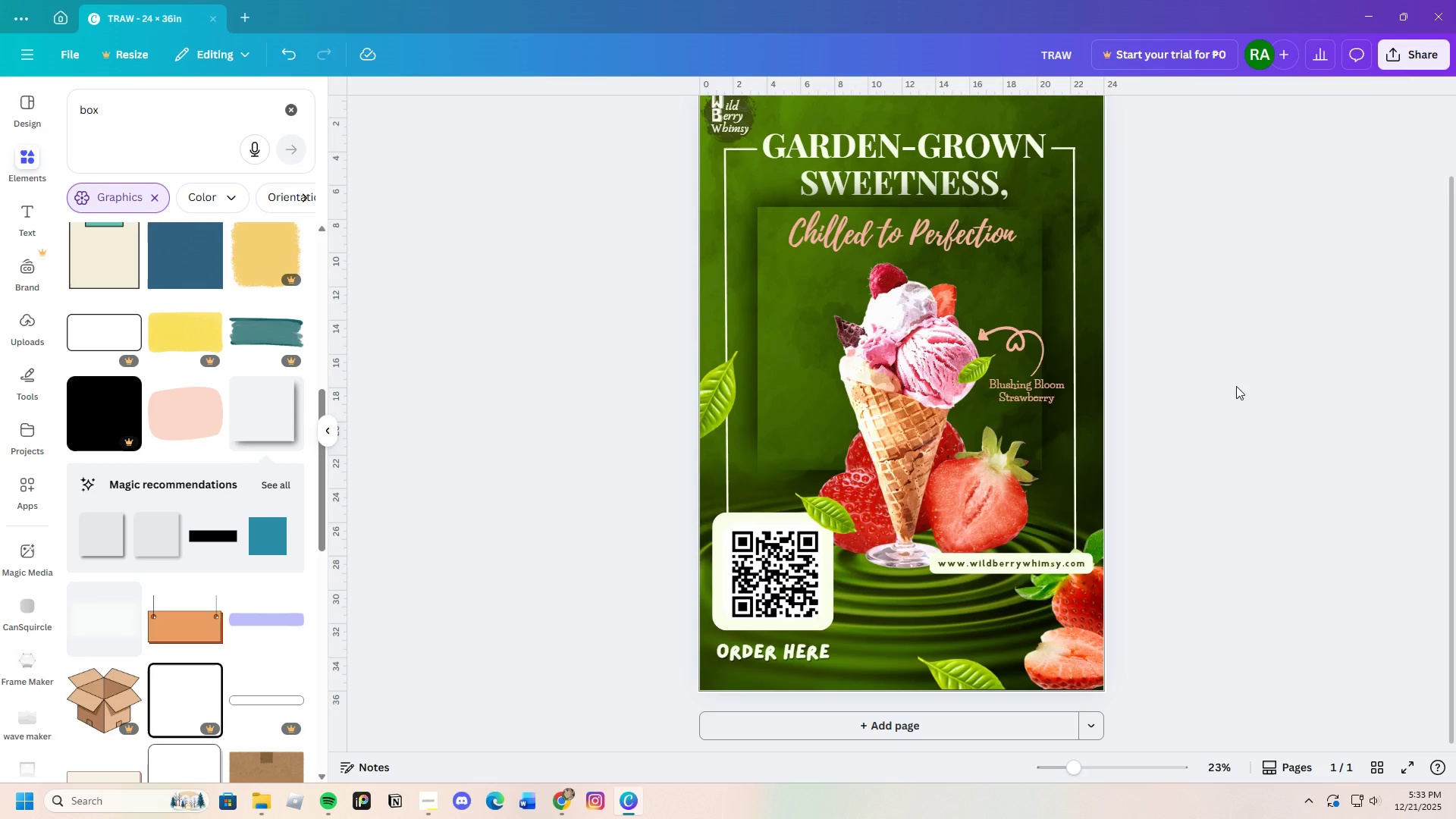 
scroll: coordinate [1171, 422], scroll_direction: up, amount: 1.0
 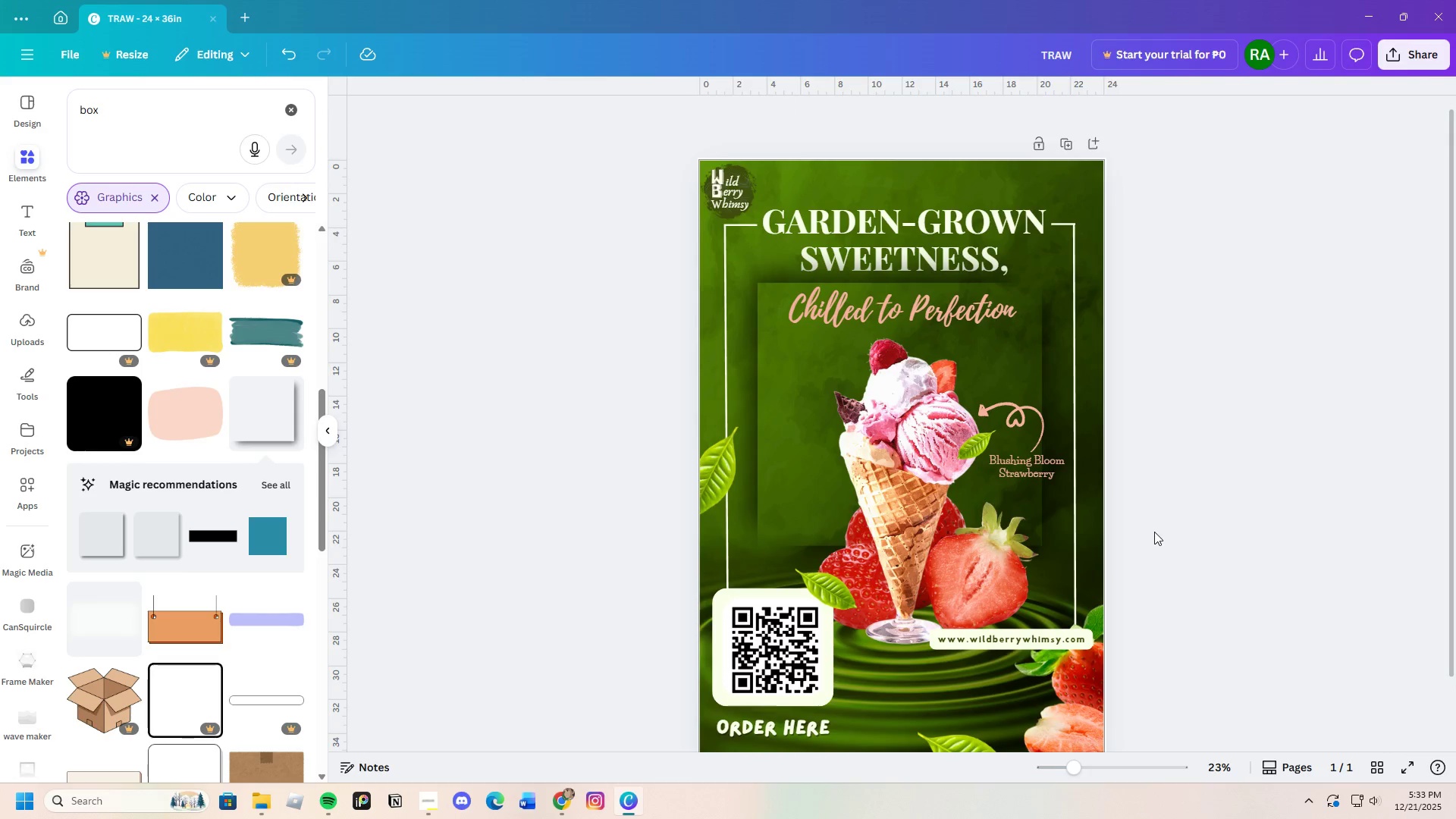 
scroll: coordinate [1156, 530], scroll_direction: down, amount: 2.0
 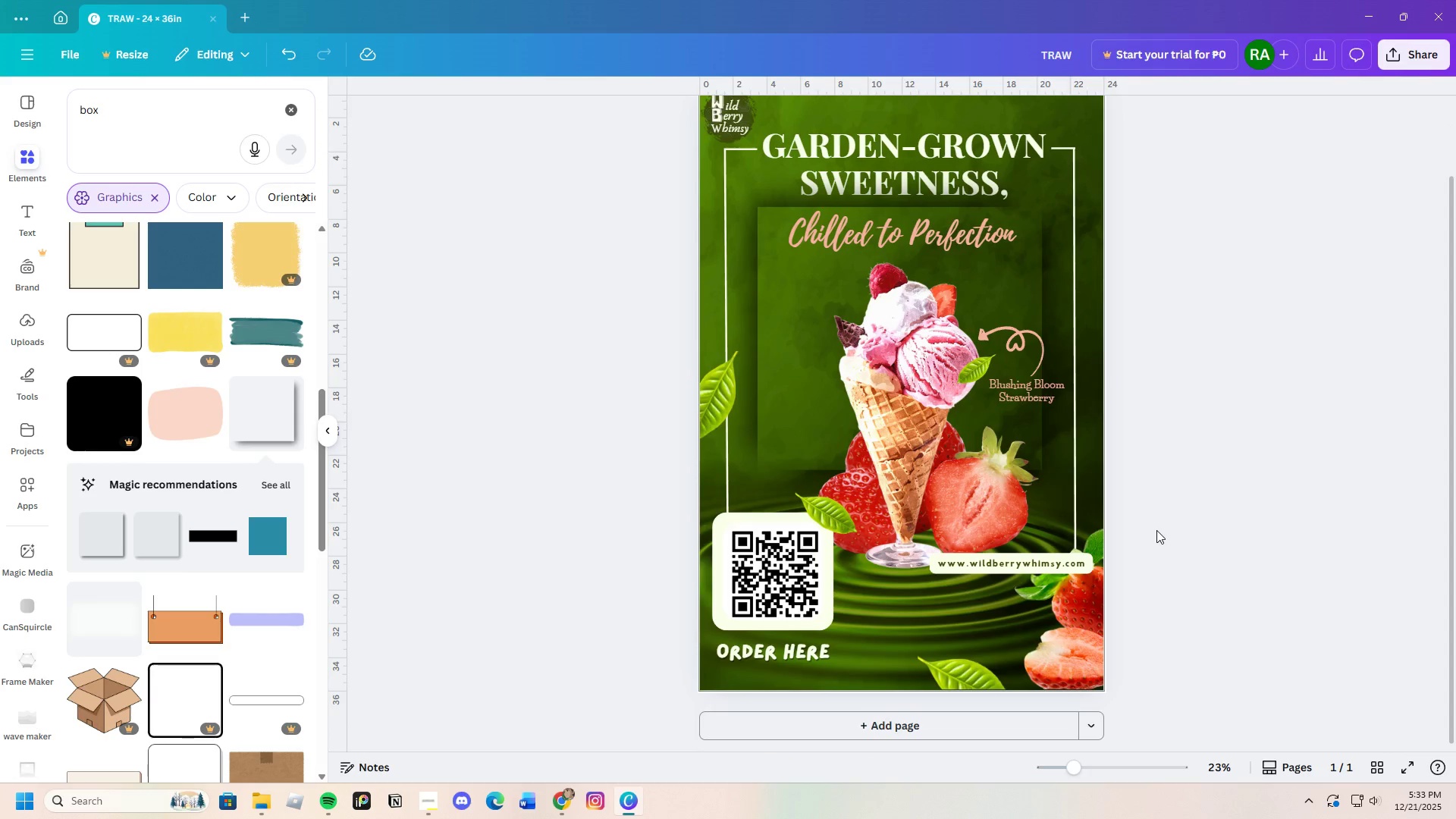 
scroll: coordinate [1156, 530], scroll_direction: up, amount: 1.0
 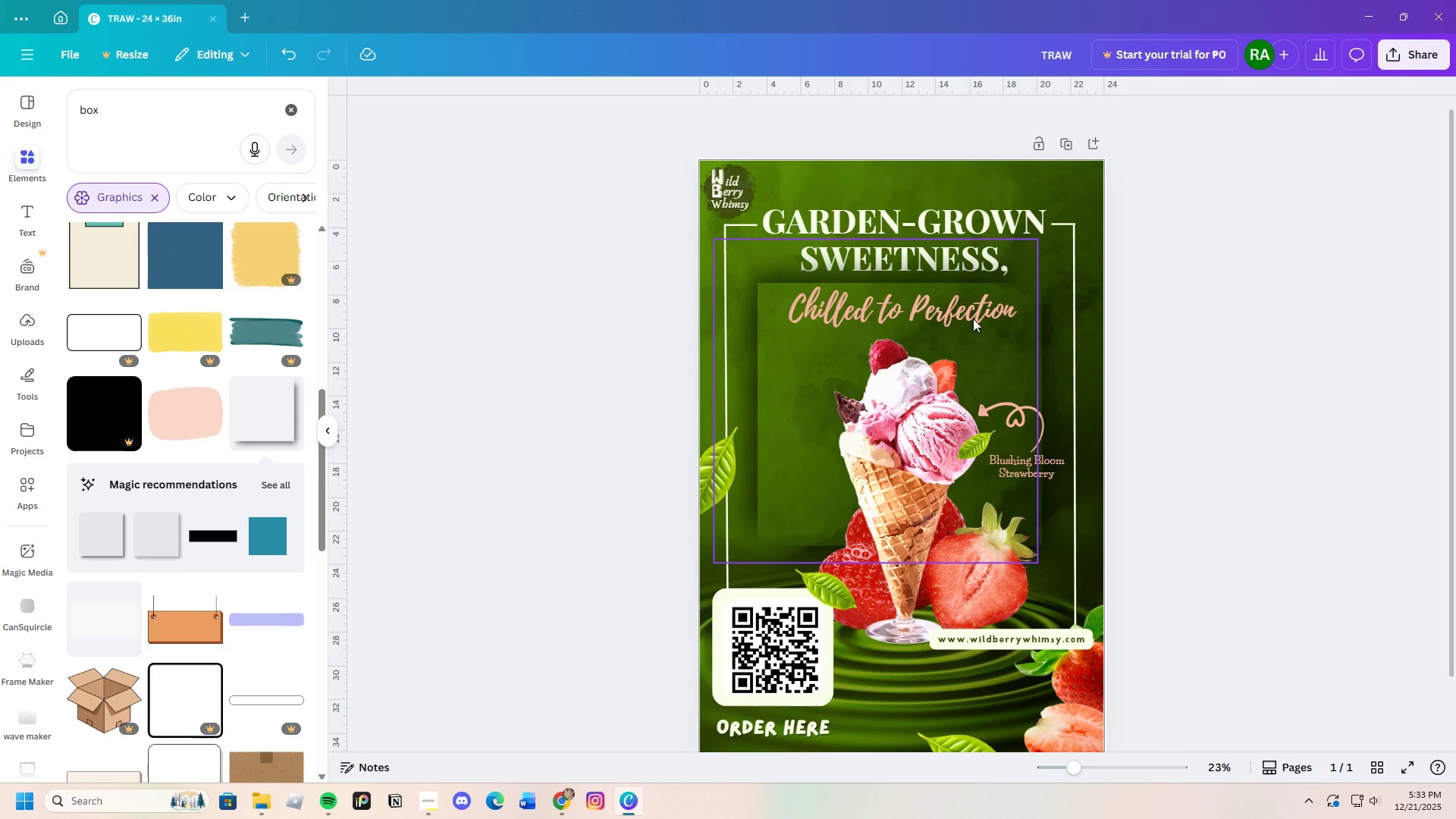 
left_click([971, 318])
 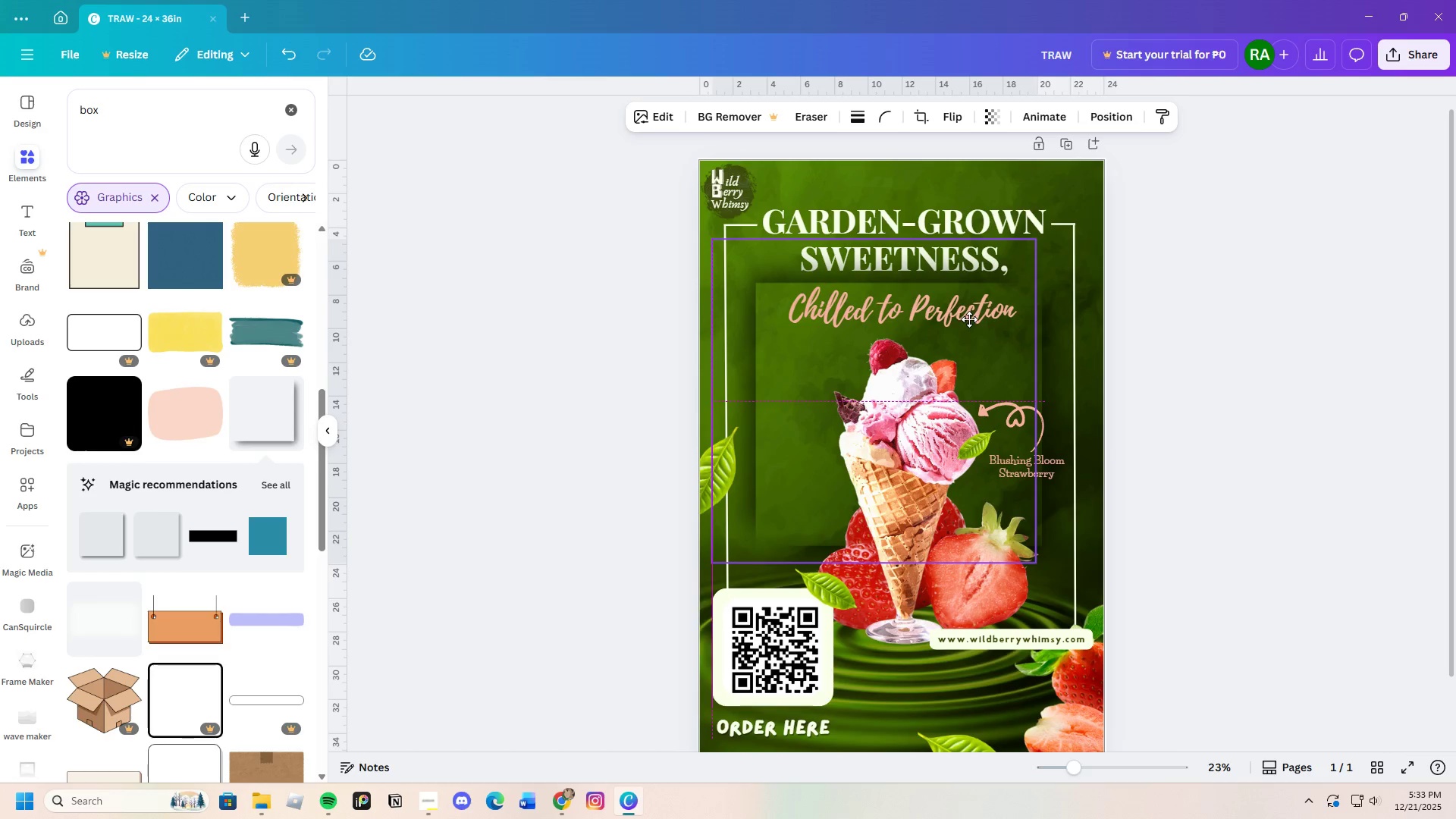 
left_click([1128, 343])
 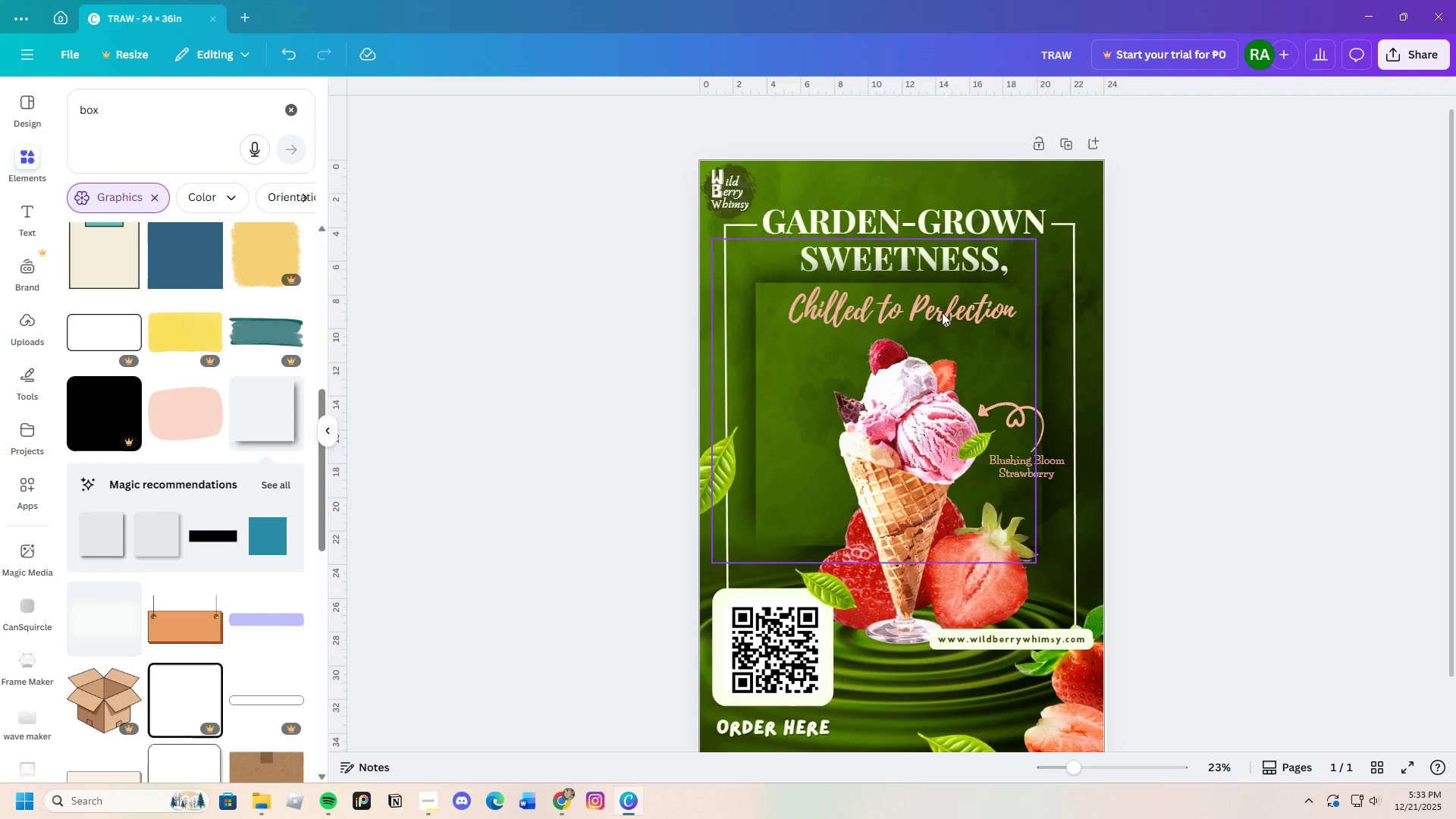 
left_click([942, 312])
 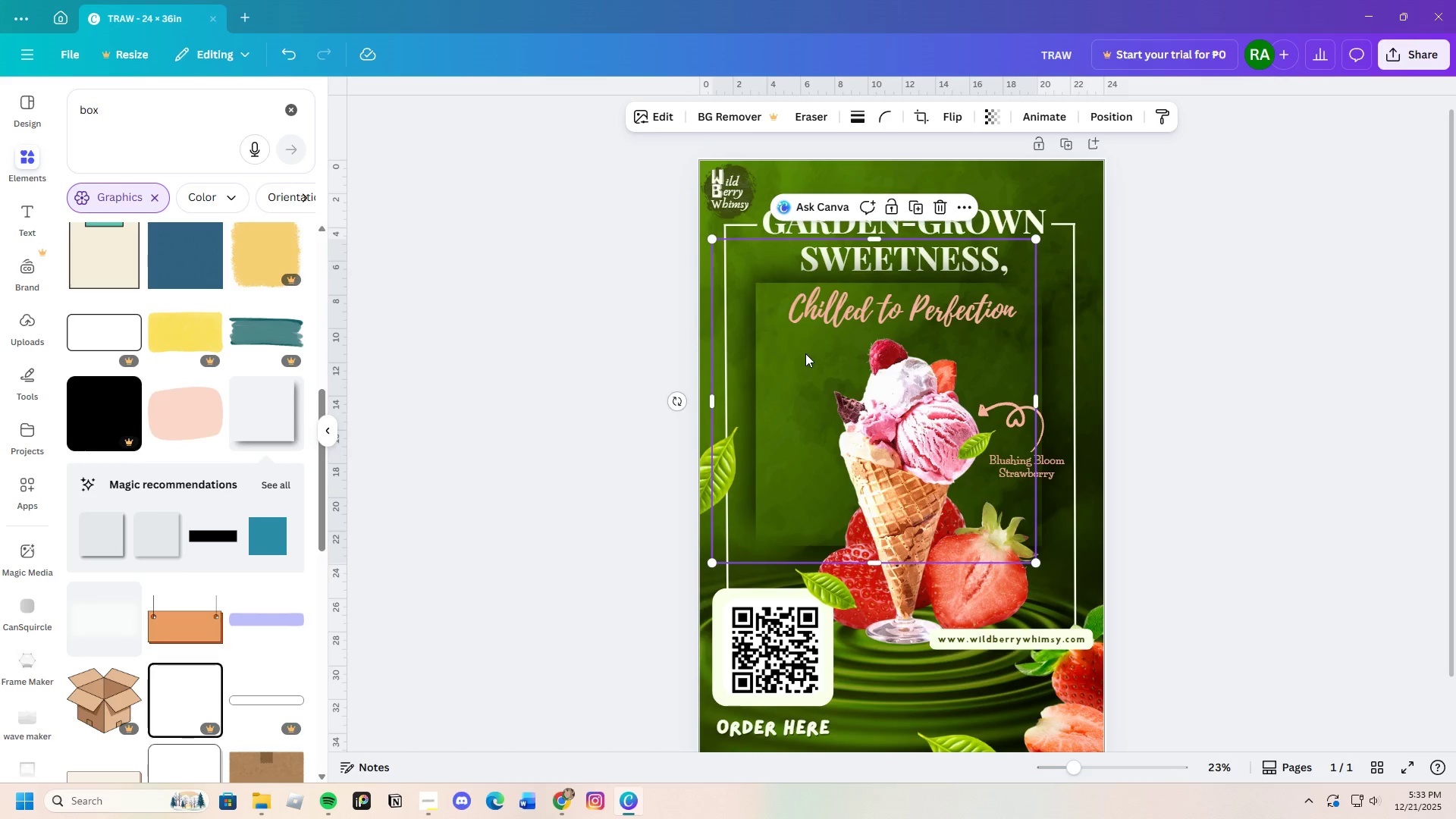 
right_click([805, 354])
 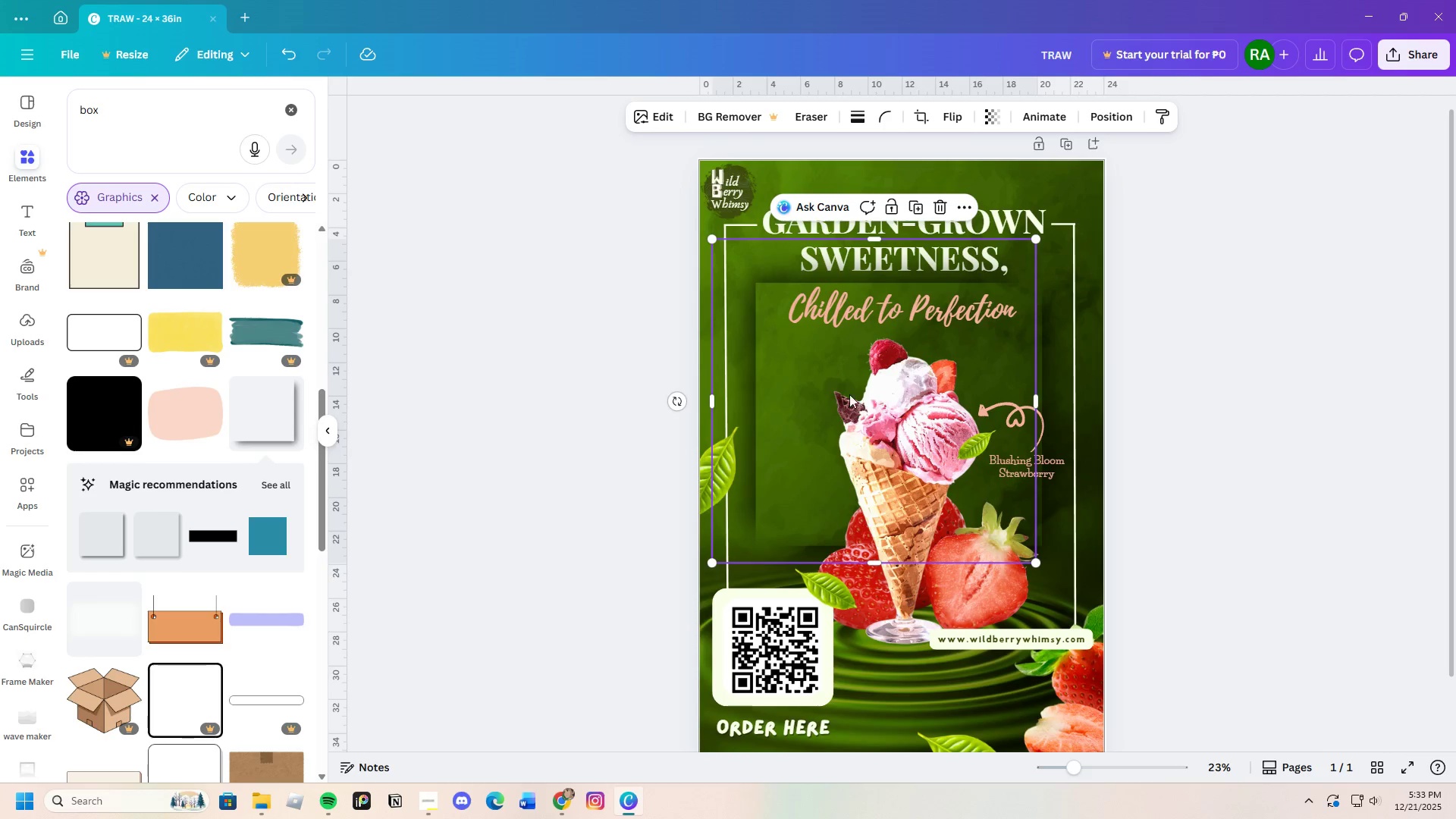 
left_click([802, 320])
 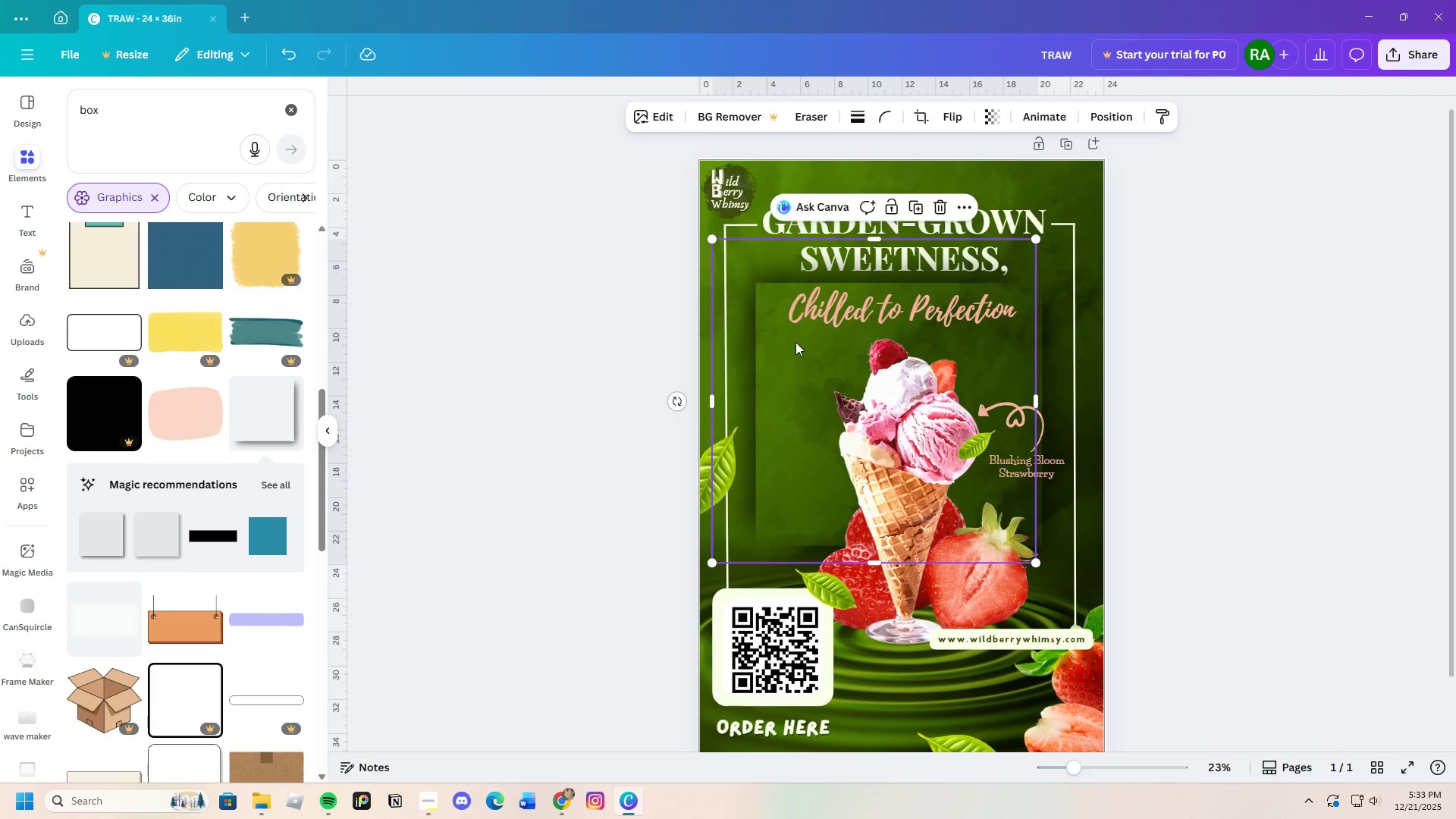 
right_click([795, 343])
 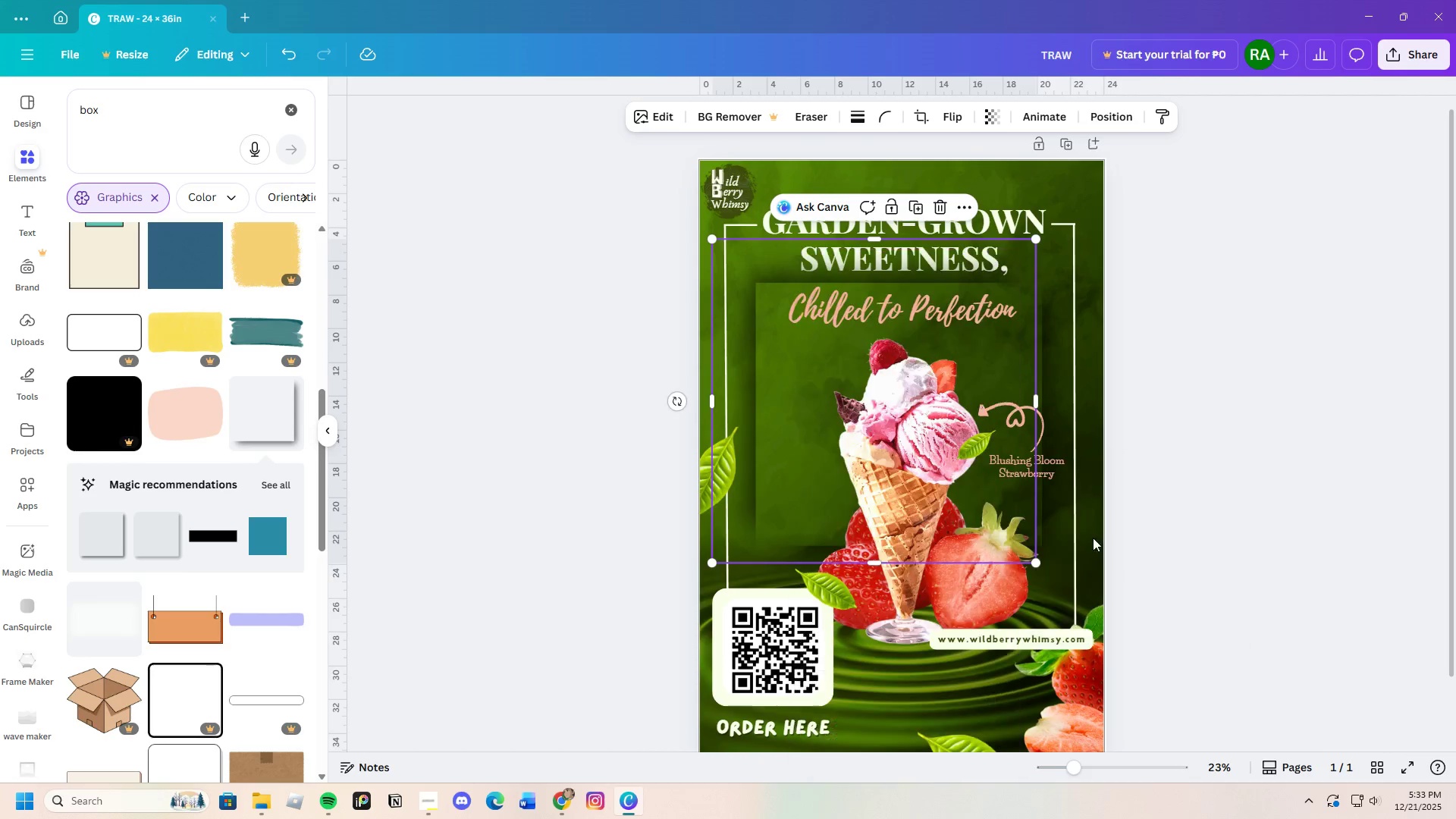 
left_click([840, 314])
 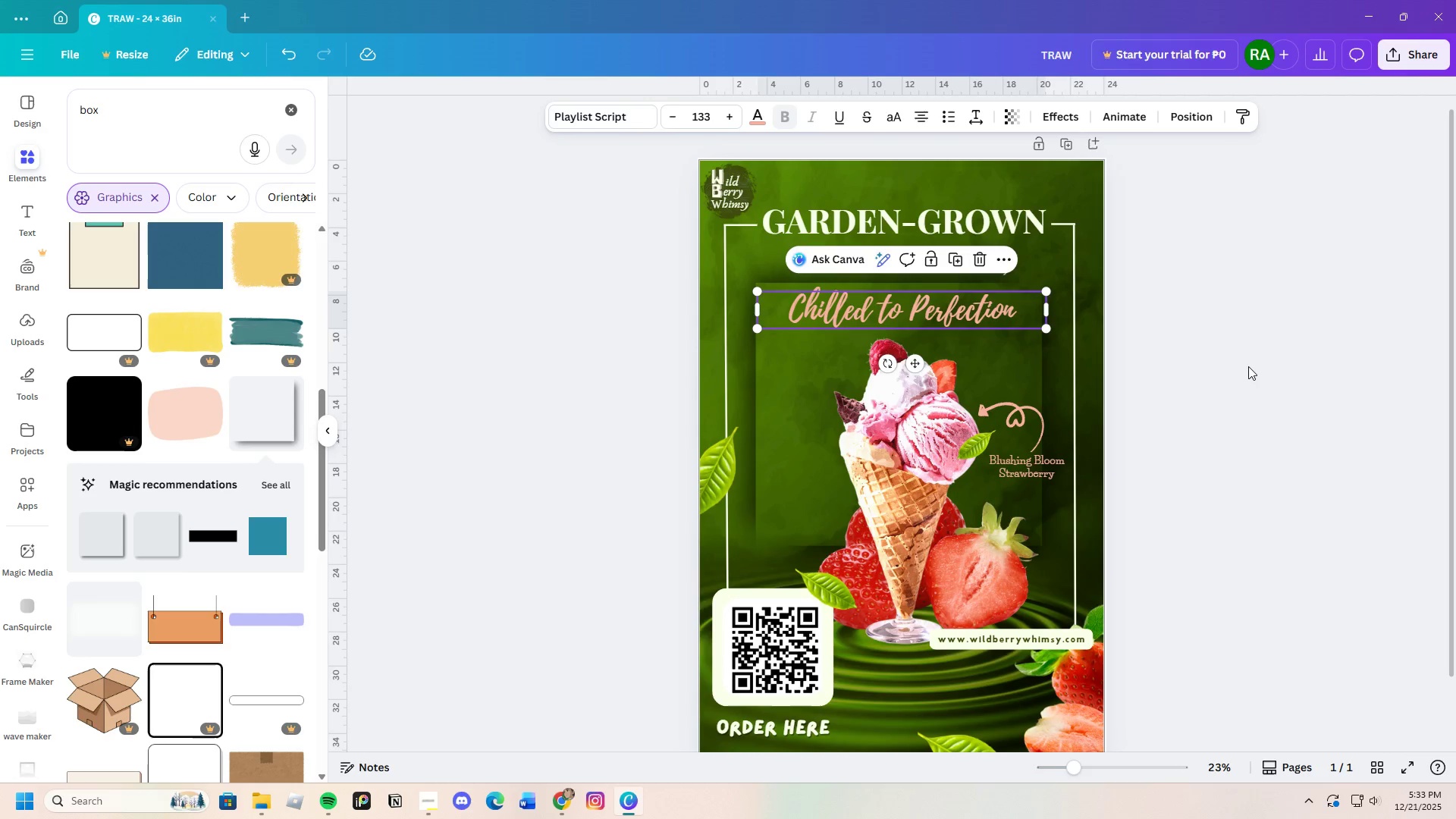 
left_click([1248, 366])
 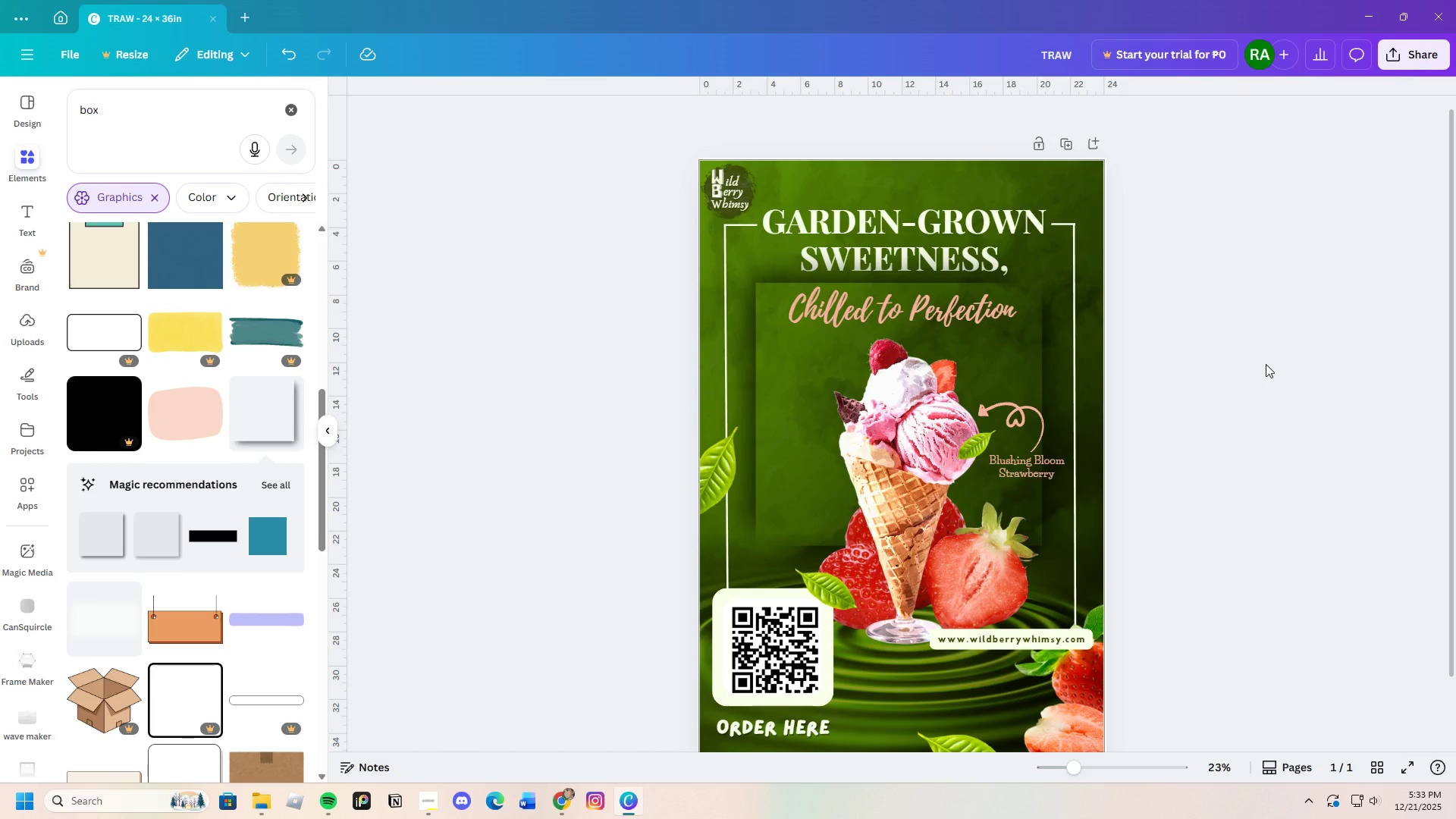 
wait(5.45)
 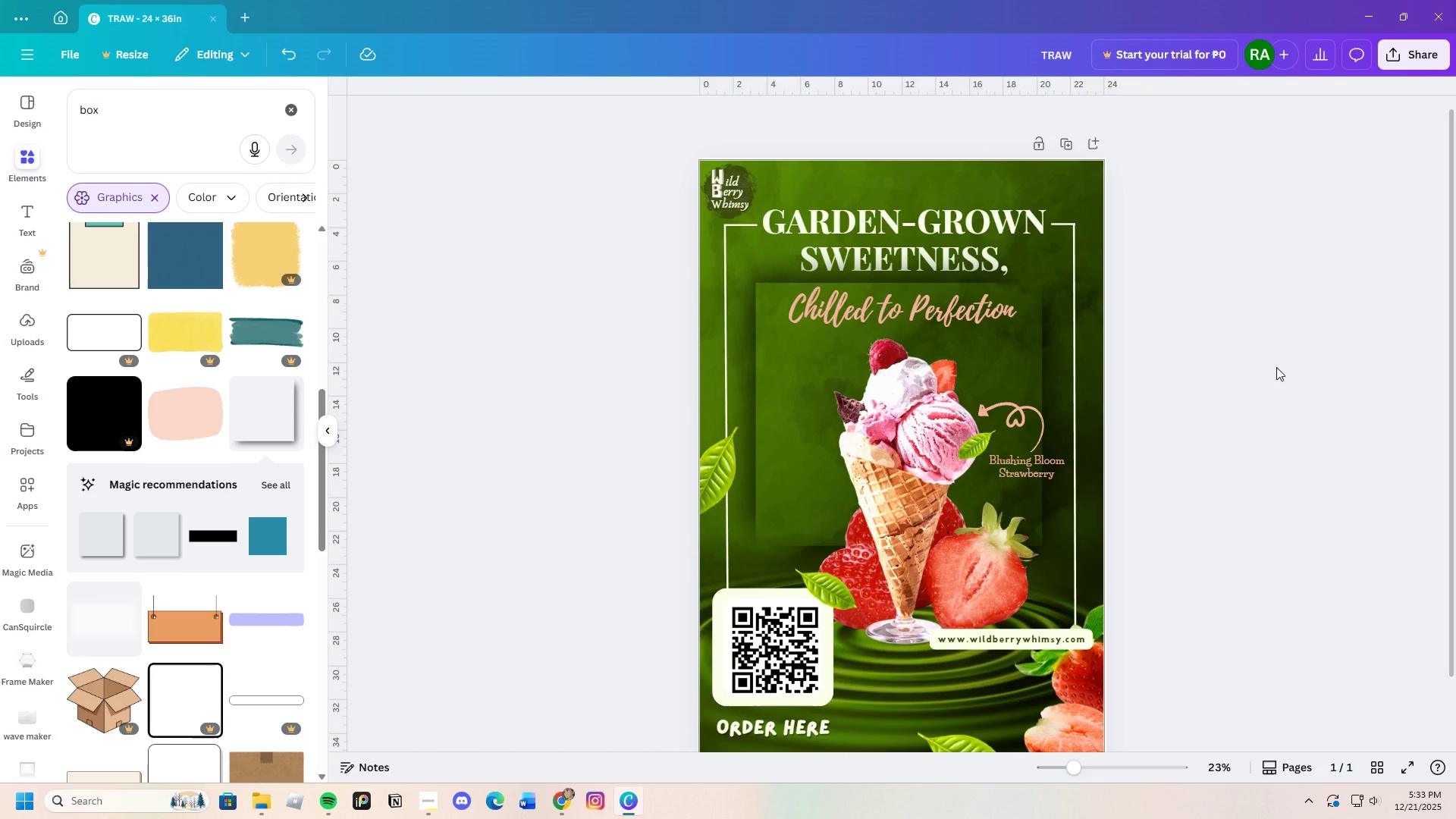 
left_click([897, 312])
 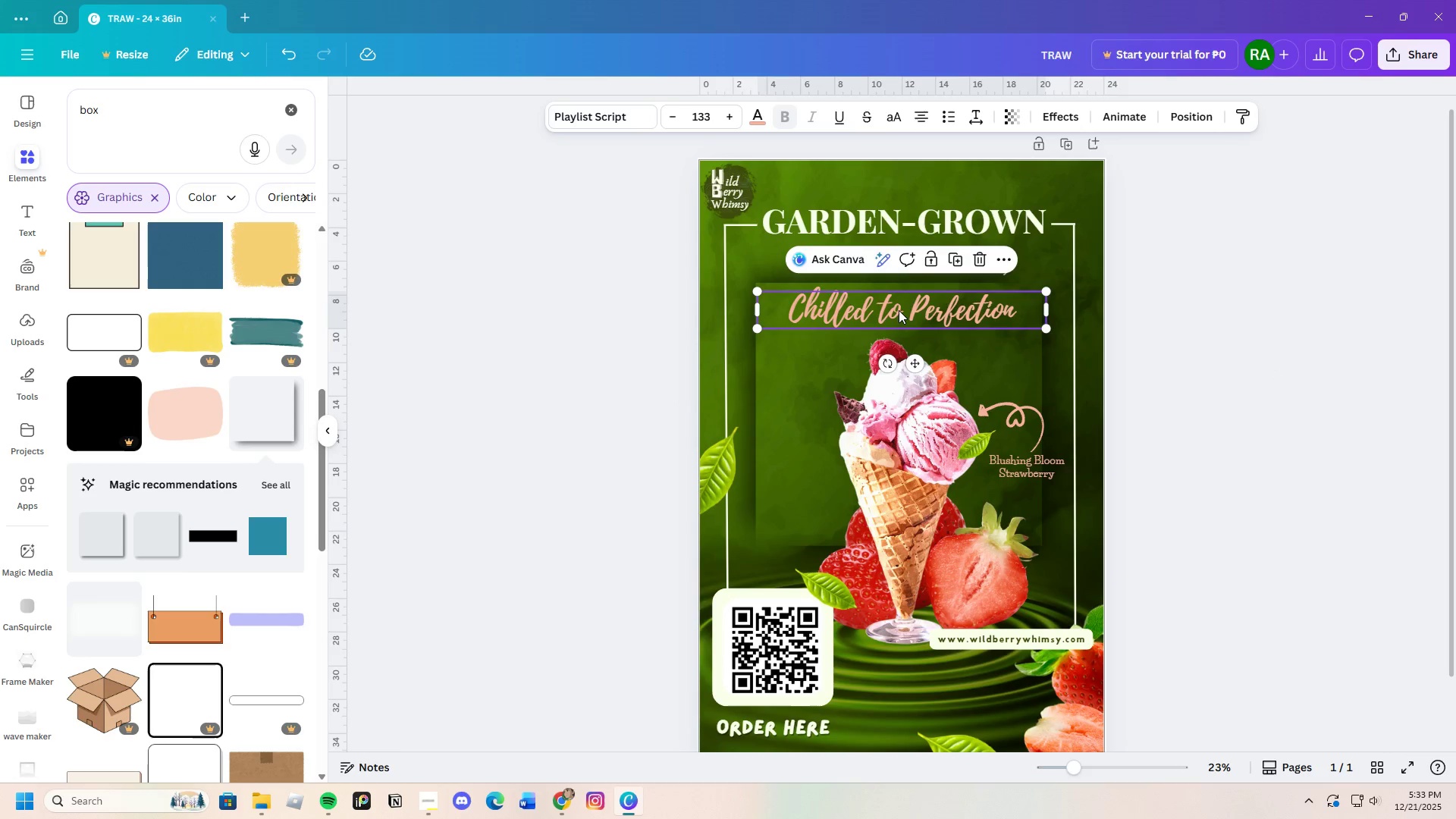 
left_click_drag(start_coordinate=[899, 310], to_coordinate=[899, 316])
 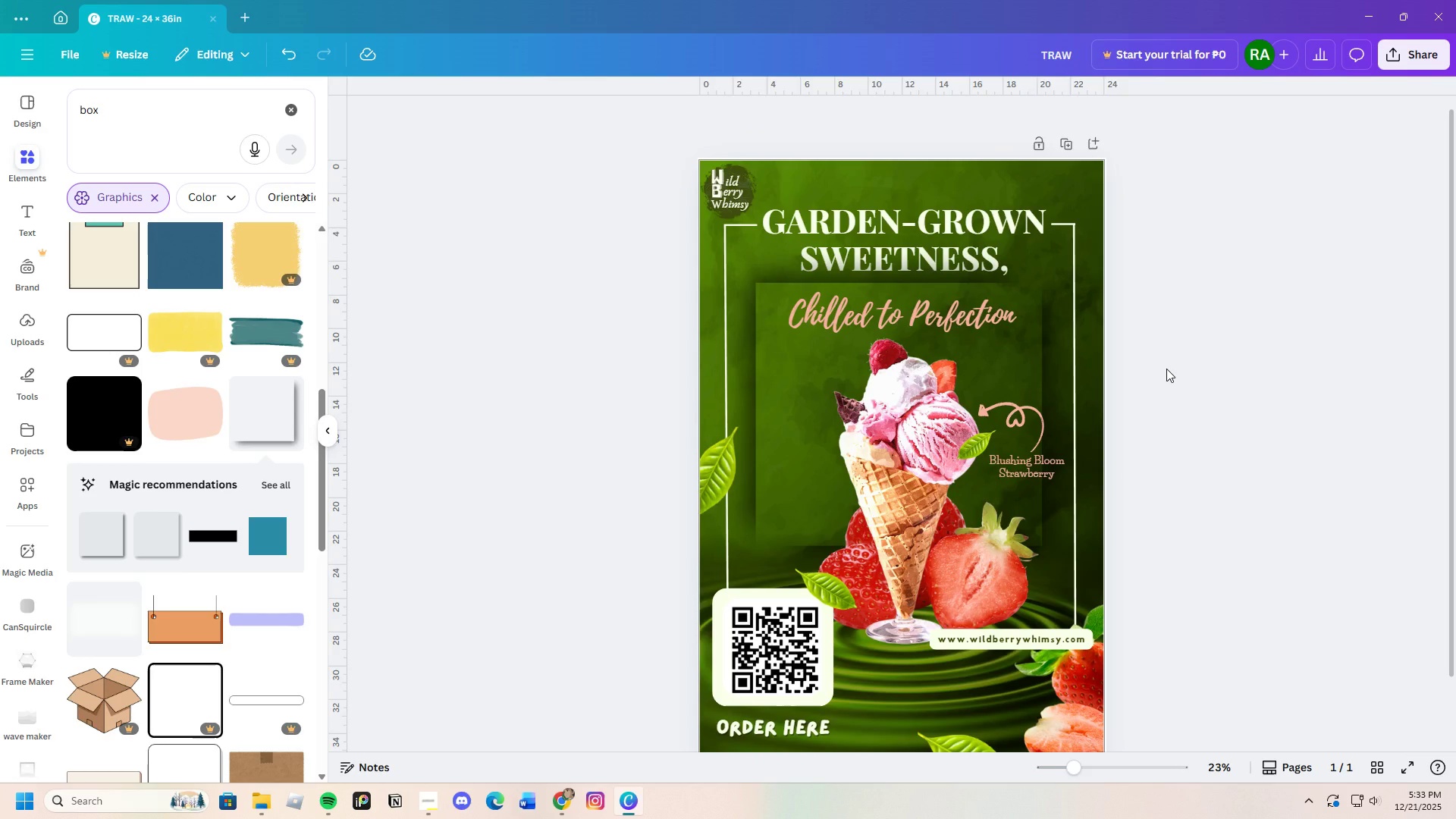 
scroll: coordinate [1236, 551], scroll_direction: down, amount: 5.0
 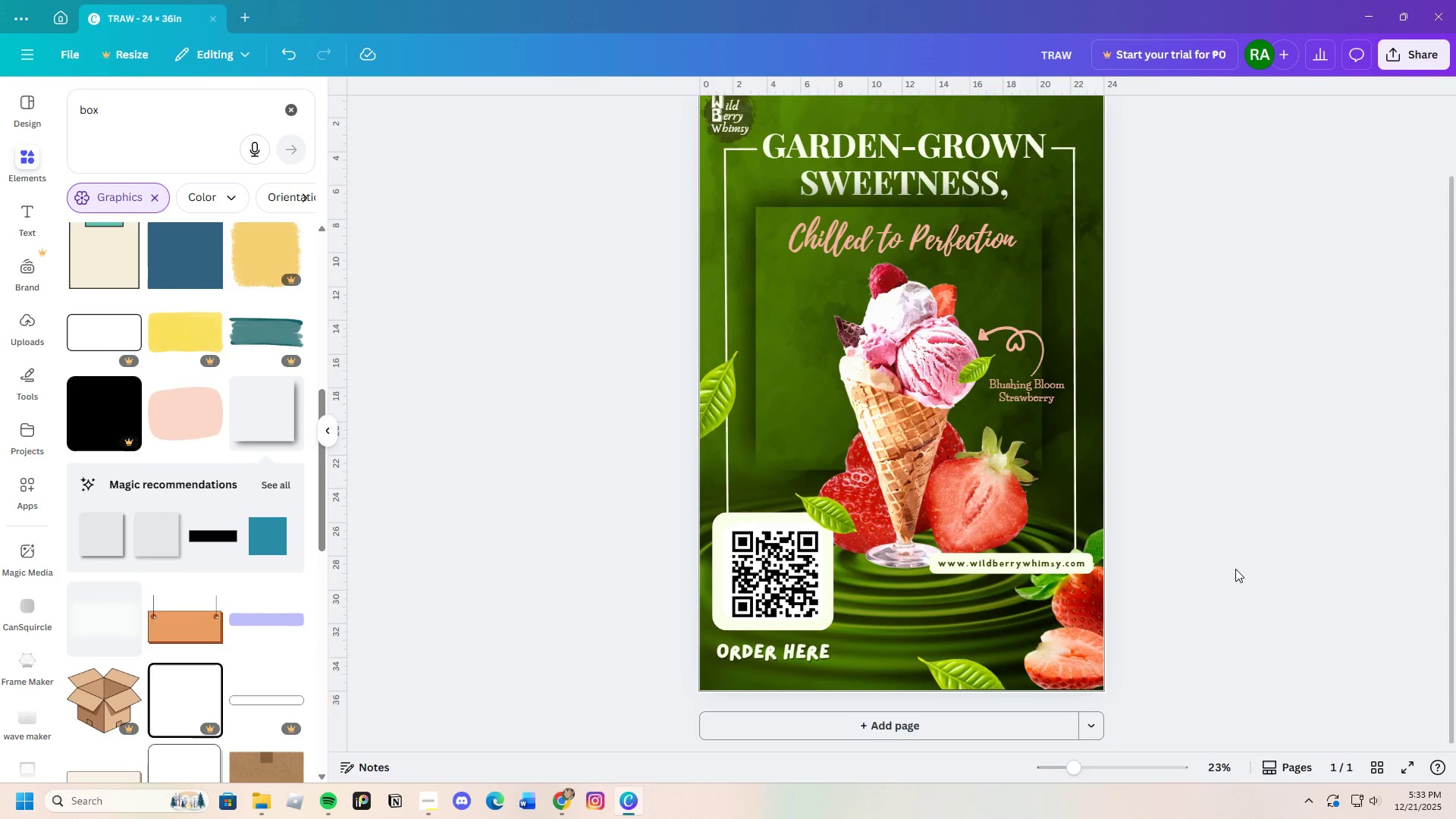 
scroll: coordinate [1235, 569], scroll_direction: up, amount: 4.0
 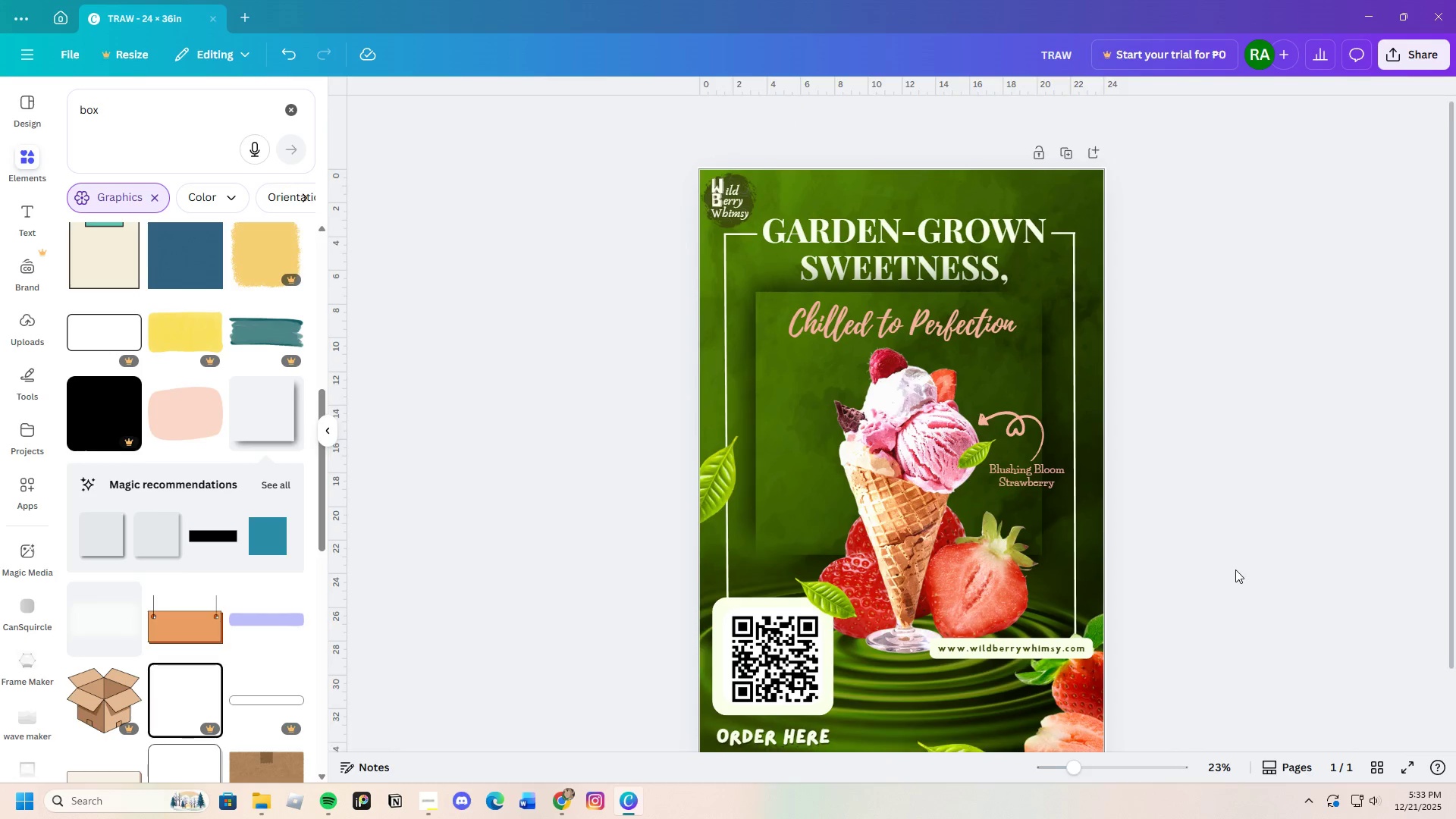 
scroll: coordinate [1234, 582], scroll_direction: down, amount: 6.0
 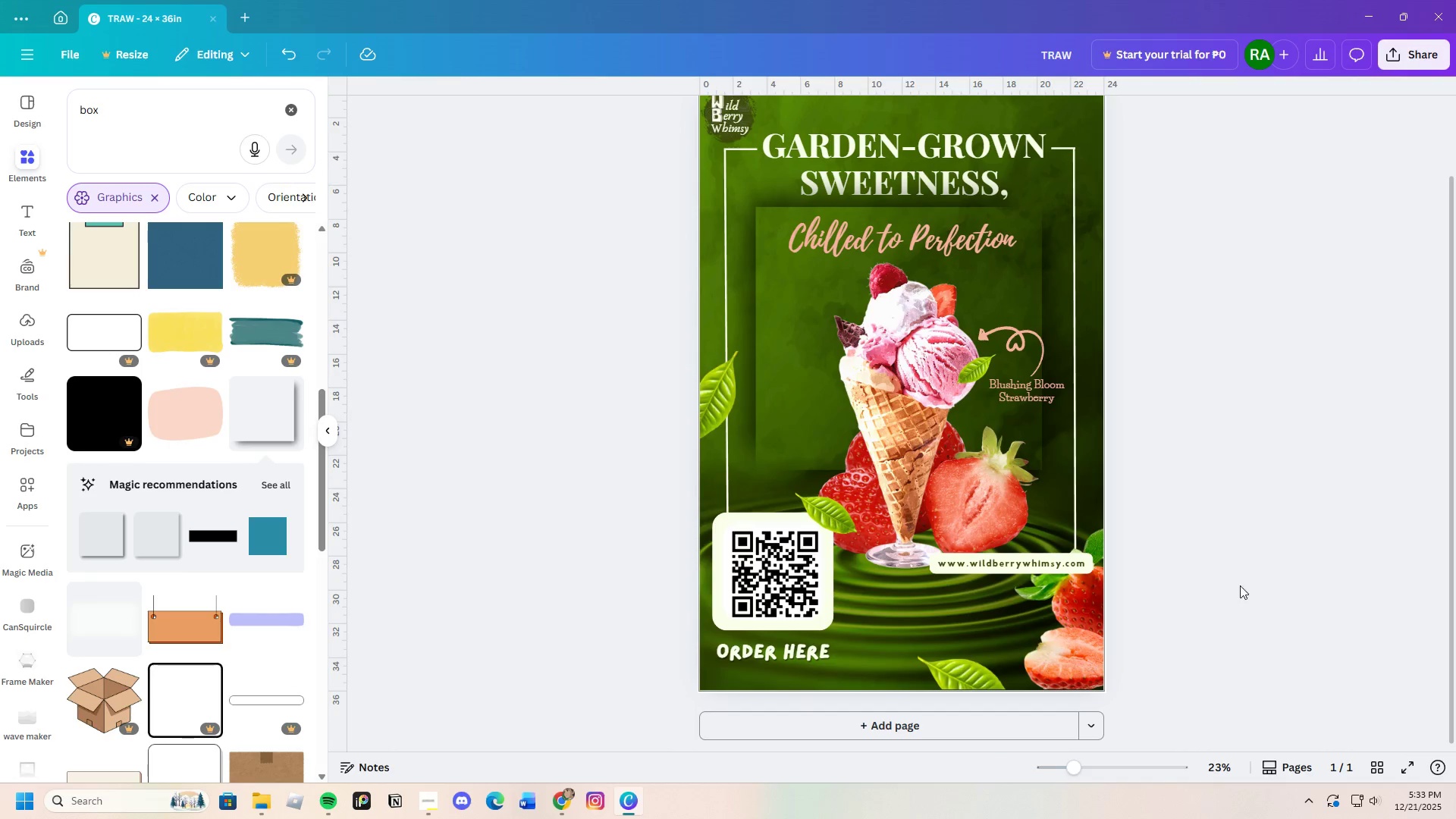 
left_click([1083, 607])
 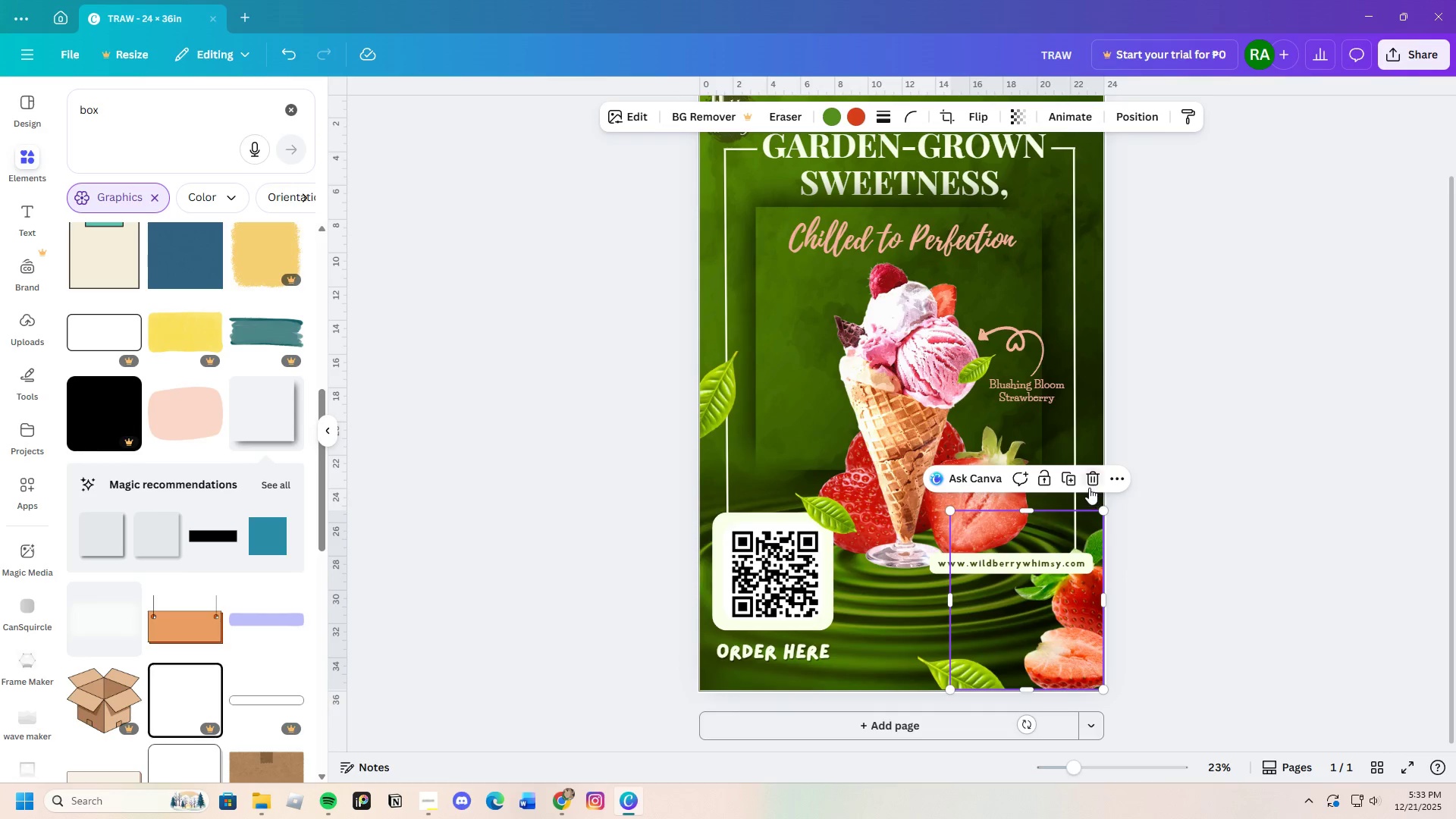 
left_click([1090, 480])
 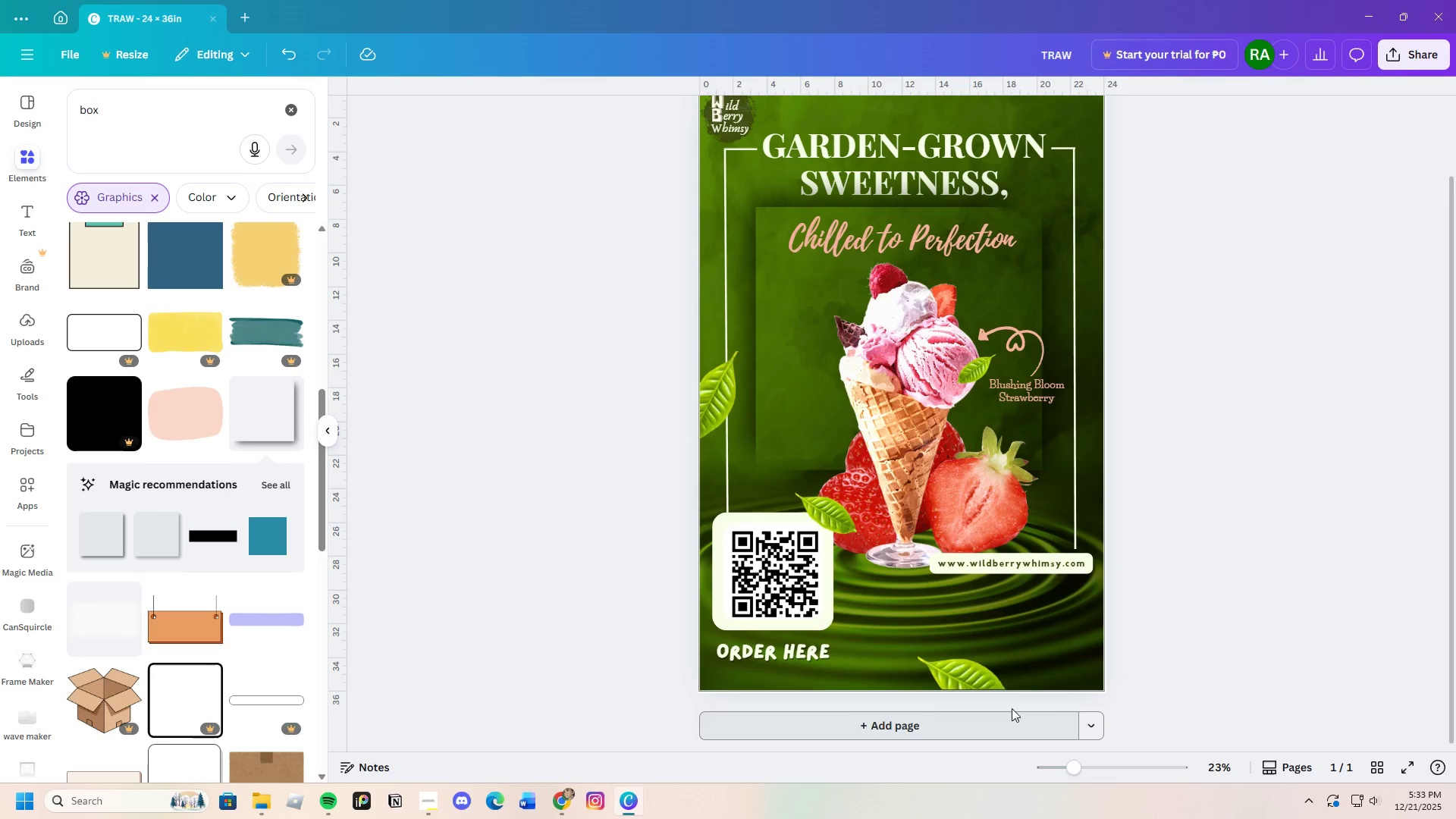 
left_click_drag(start_coordinate=[976, 677], to_coordinate=[1080, 566])
 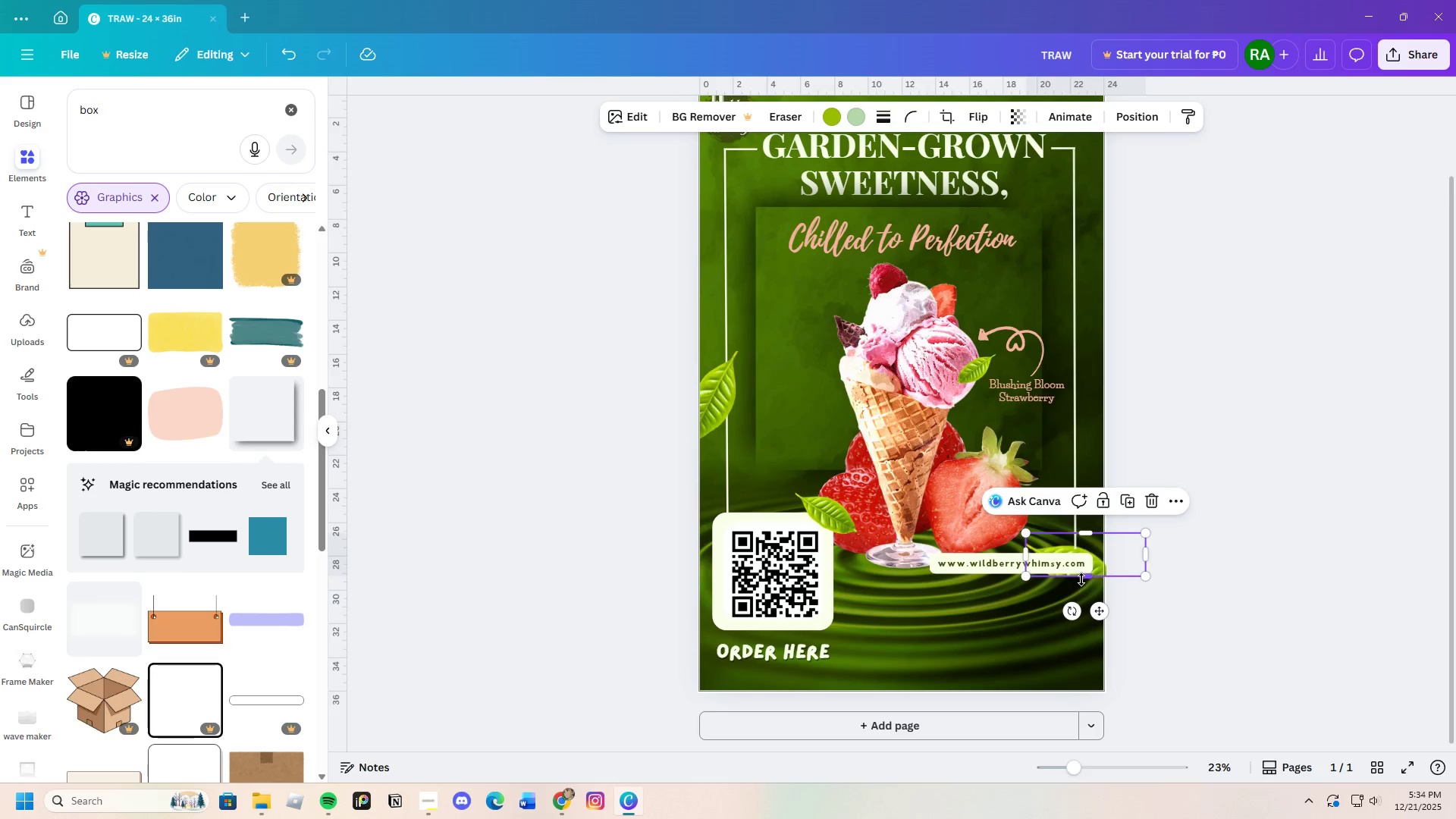 
left_click_drag(start_coordinate=[1084, 578], to_coordinate=[1090, 603])
 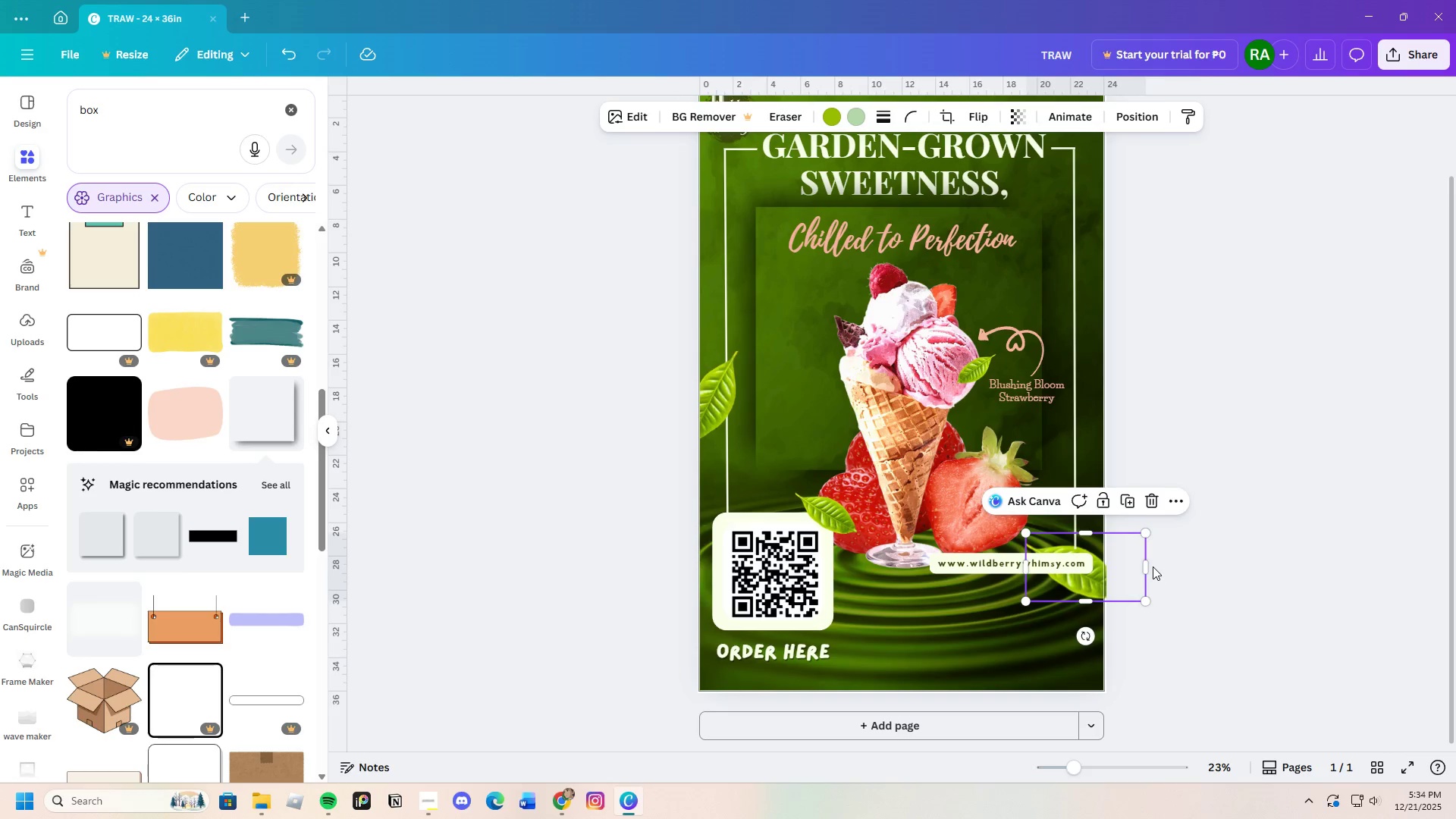 
left_click_drag(start_coordinate=[1150, 566], to_coordinate=[1108, 568])
 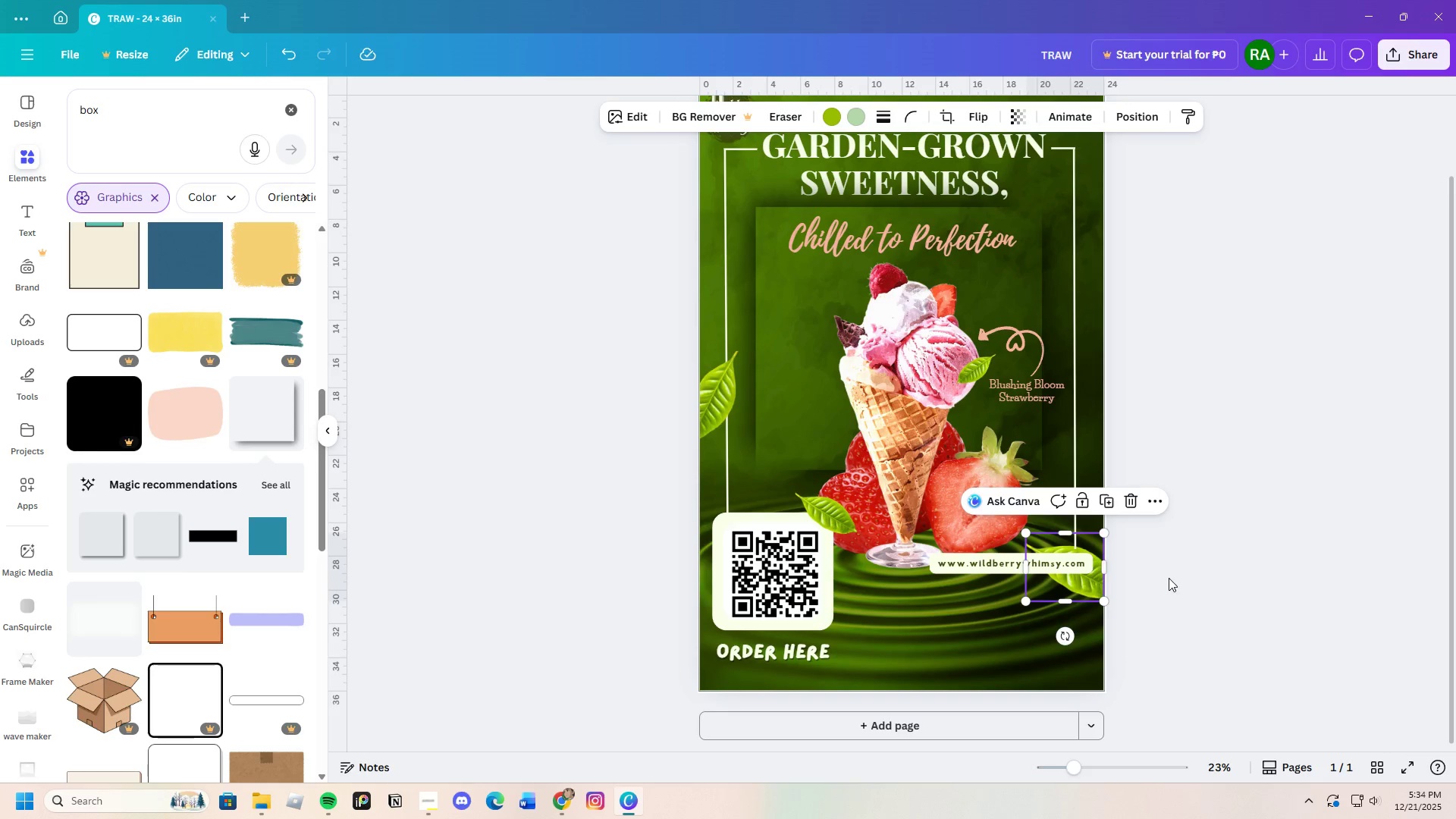 
left_click([1169, 578])
 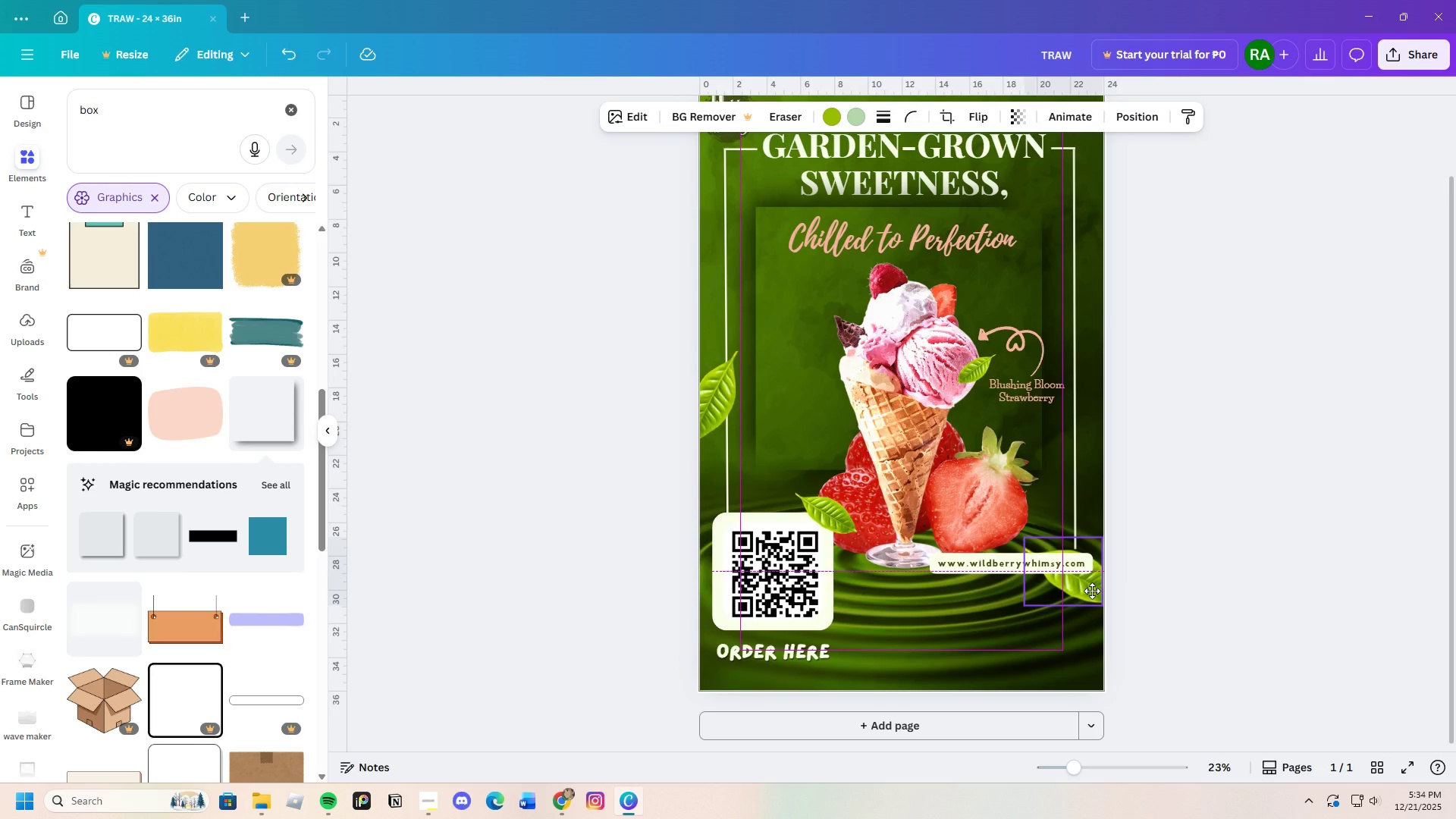 
left_click([1166, 598])
 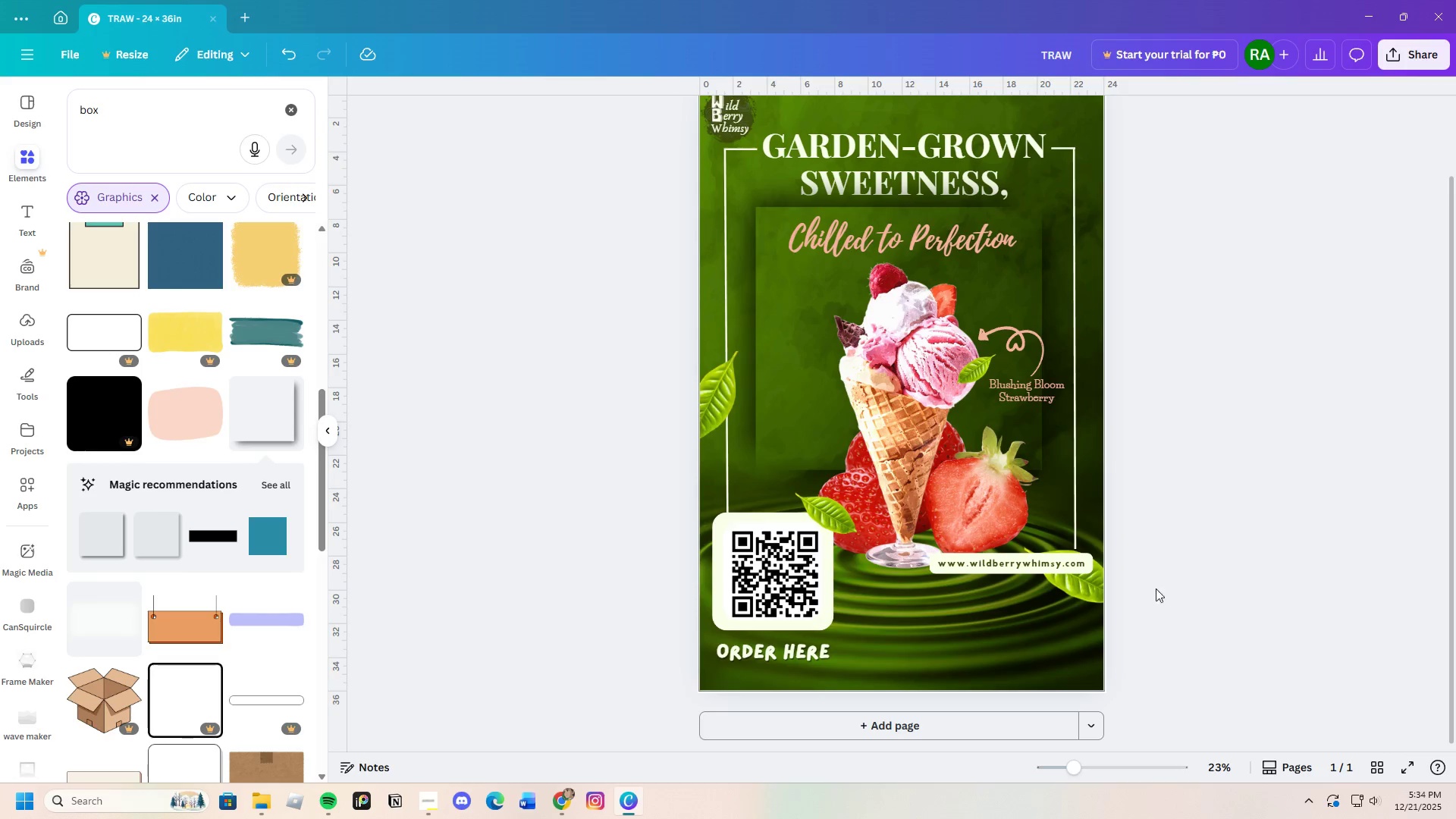 
wait(9.89)
 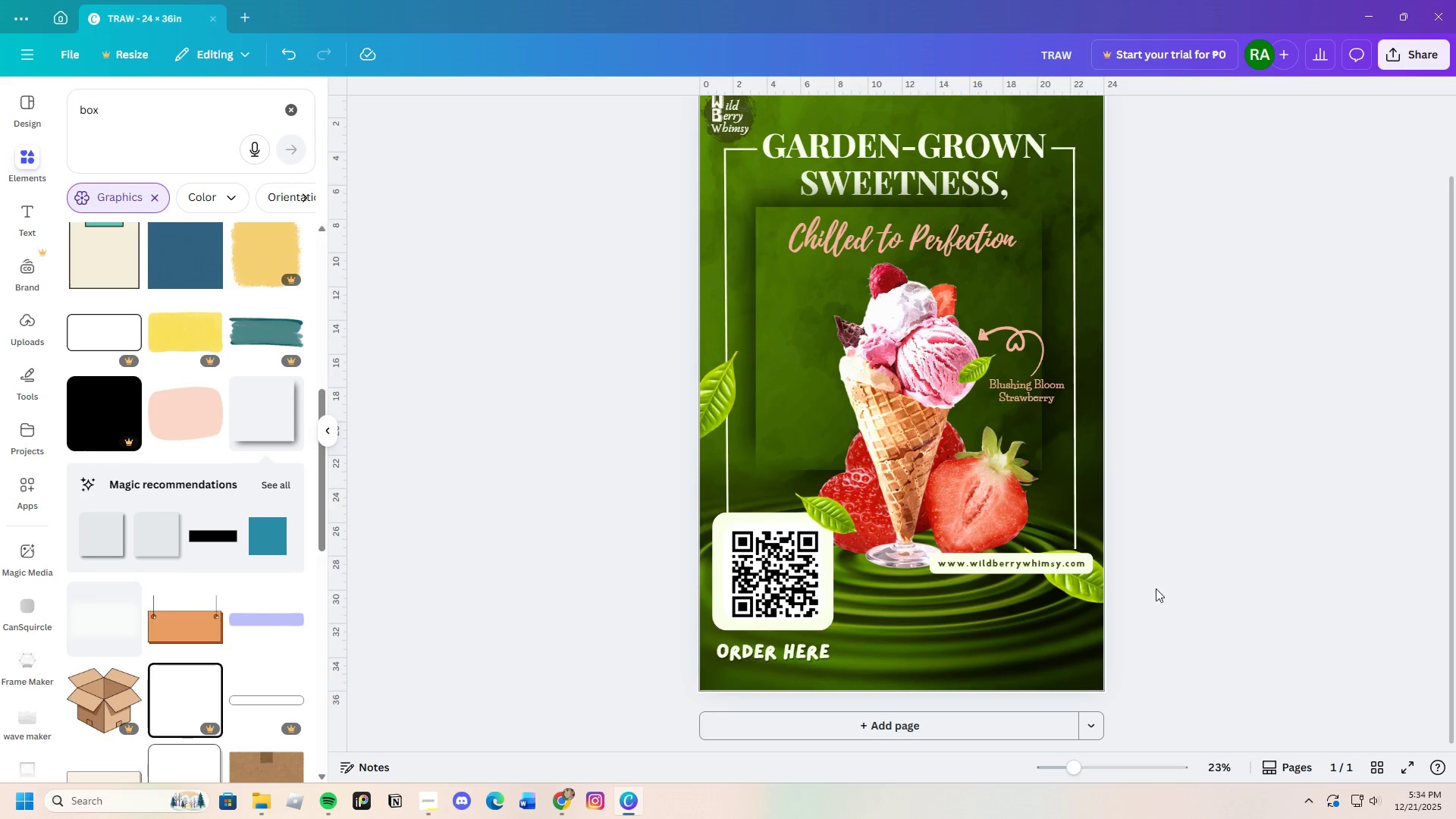 
left_click_drag(start_coordinate=[1078, 768], to_coordinate=[1066, 770])
 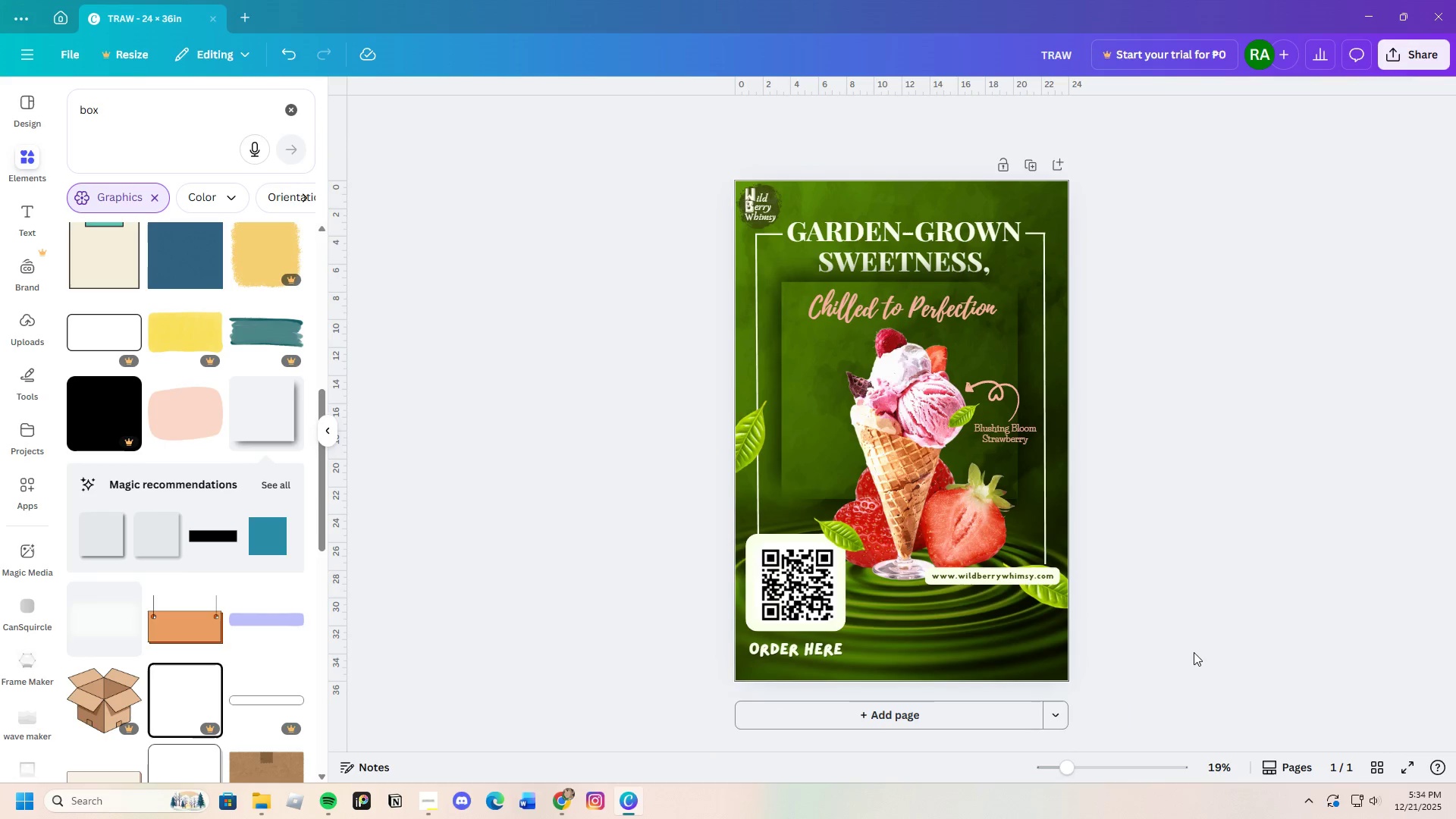 
left_click([1193, 652])
 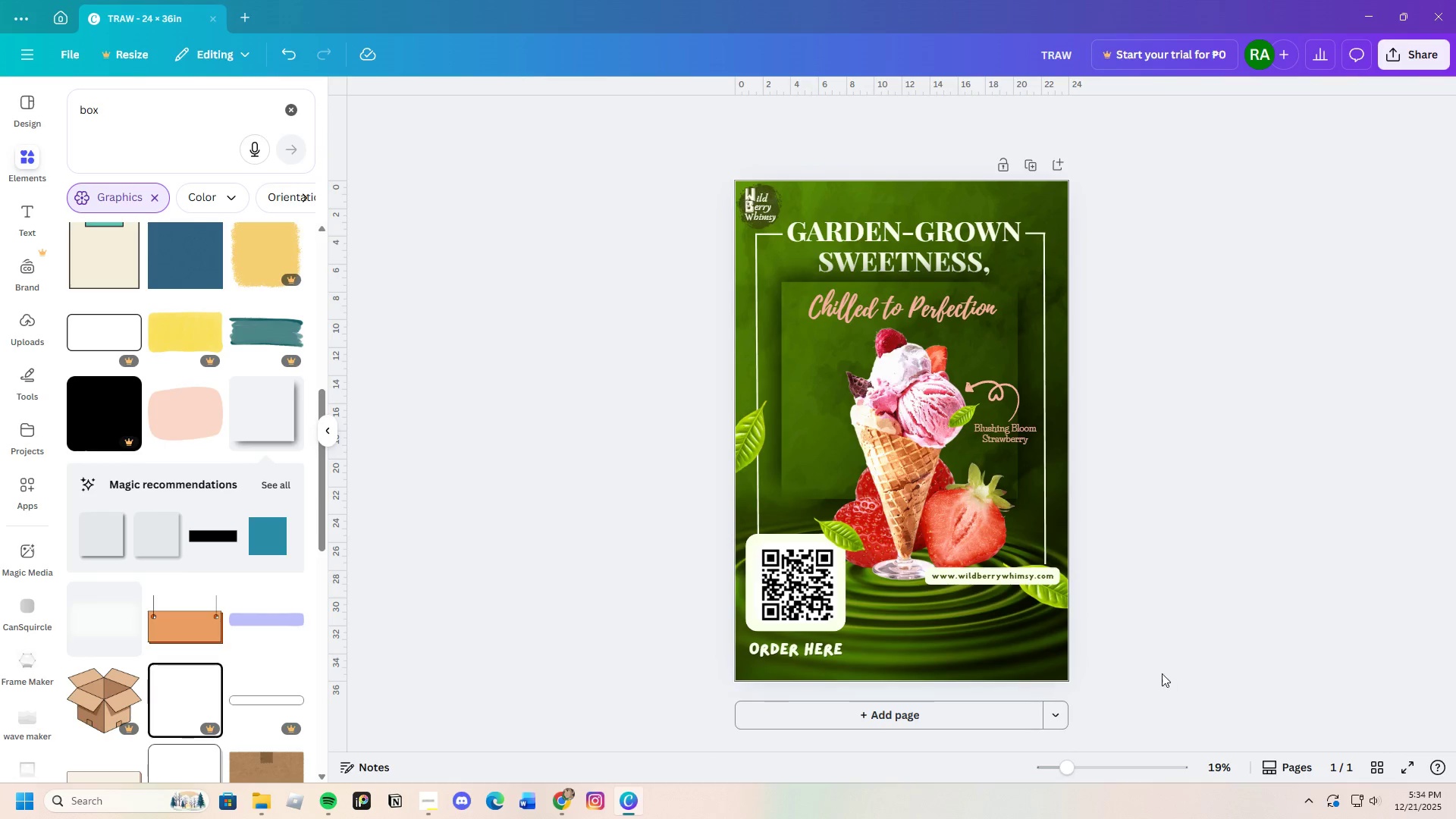 
scroll: coordinate [1157, 653], scroll_direction: down, amount: 4.0
 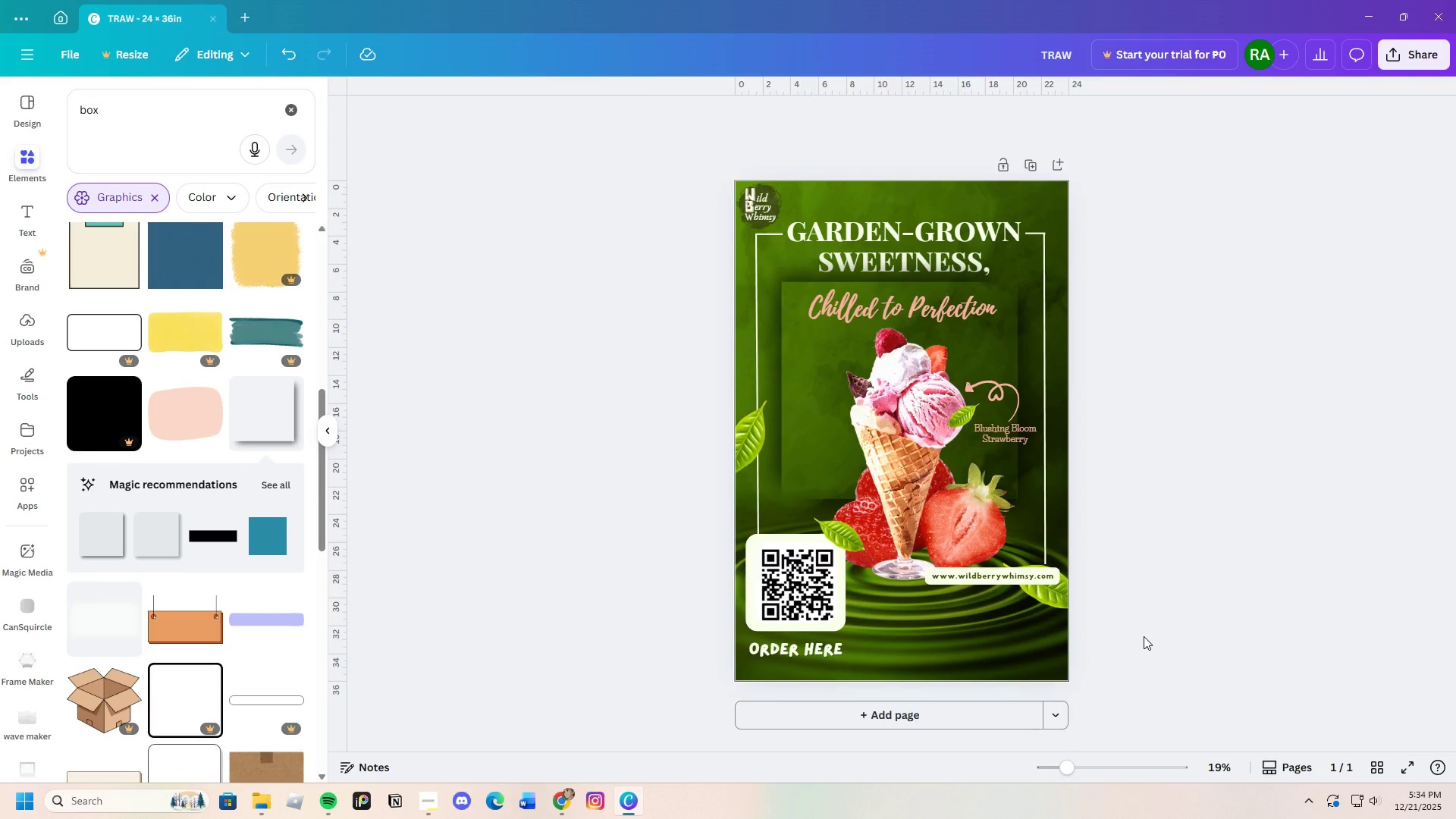 
scroll: coordinate [1144, 635], scroll_direction: up, amount: 2.0
 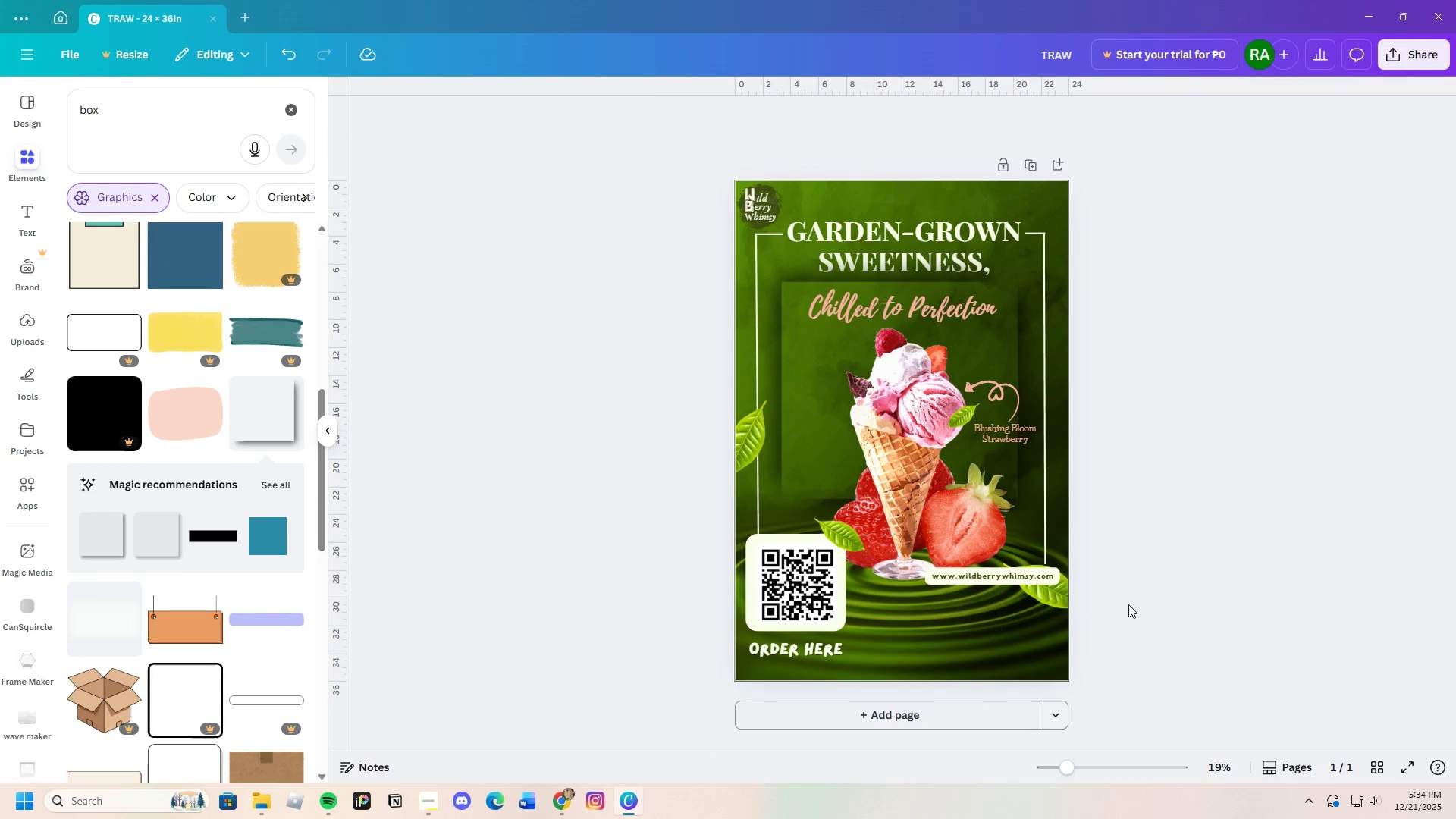 
scroll: coordinate [1122, 595], scroll_direction: down, amount: 1.0
 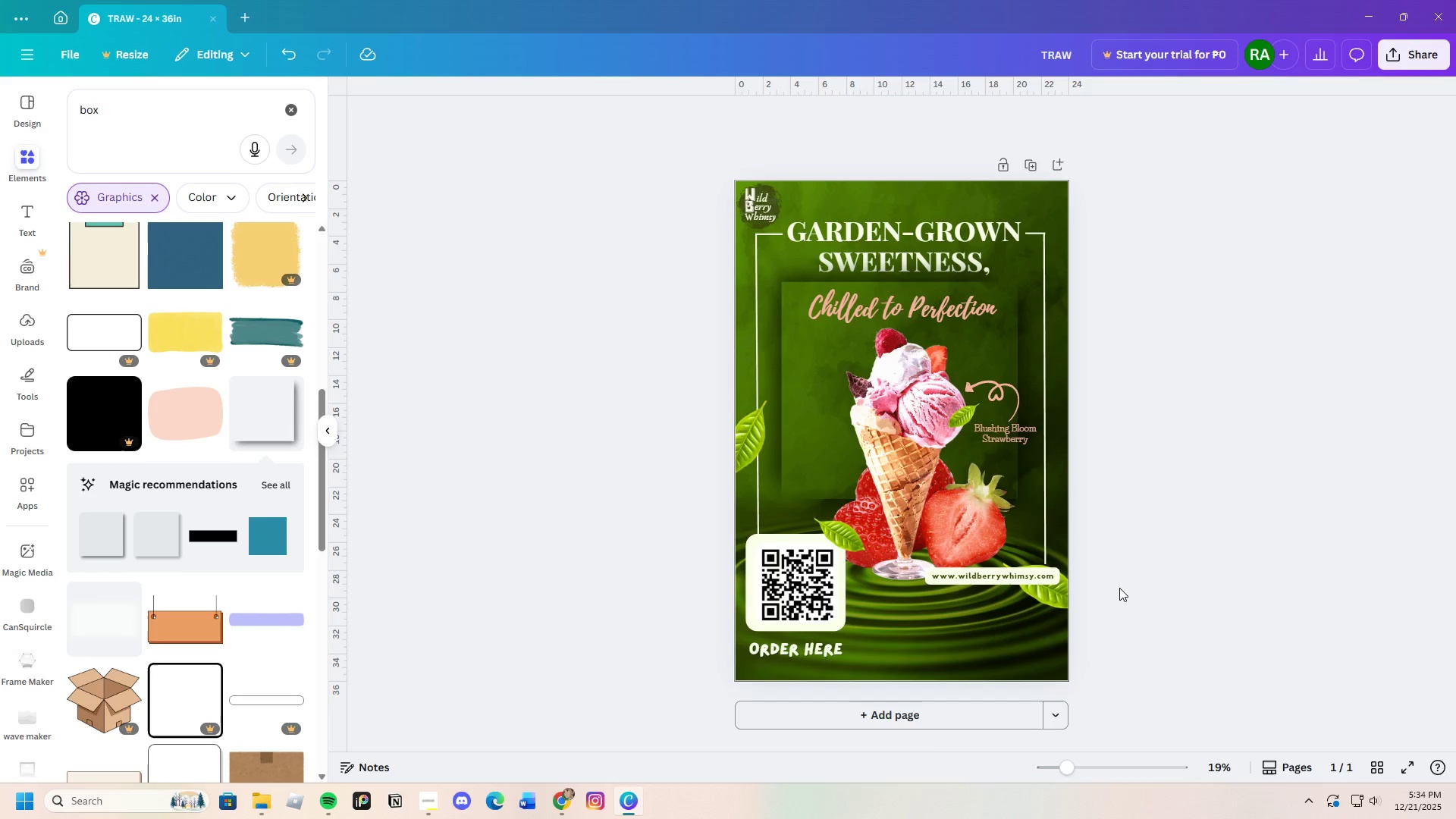 
wait(7.63)
 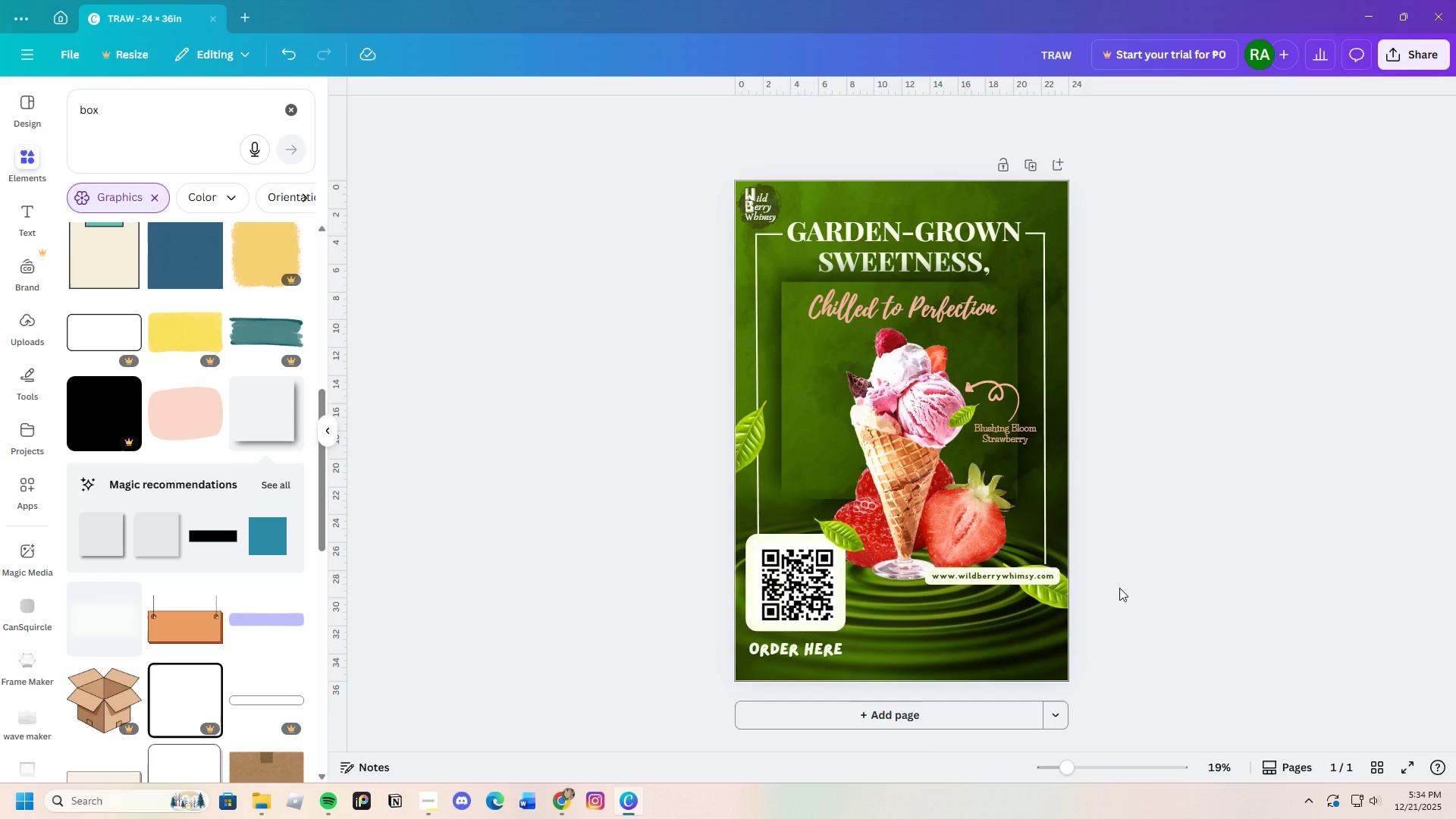 
scroll: coordinate [935, 599], scroll_direction: up, amount: 2.0
 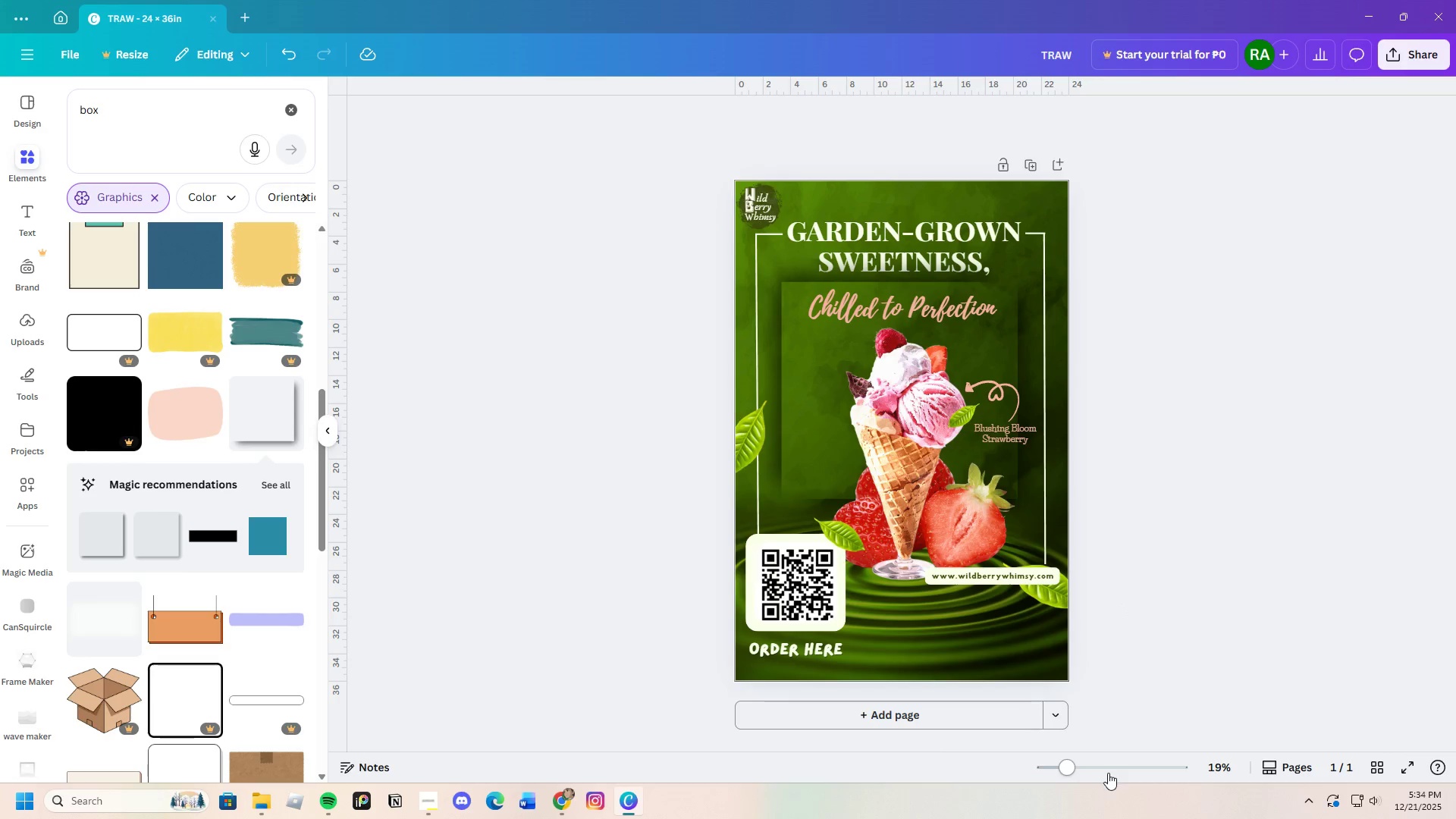 
left_click_drag(start_coordinate=[1067, 770], to_coordinate=[1079, 776])
 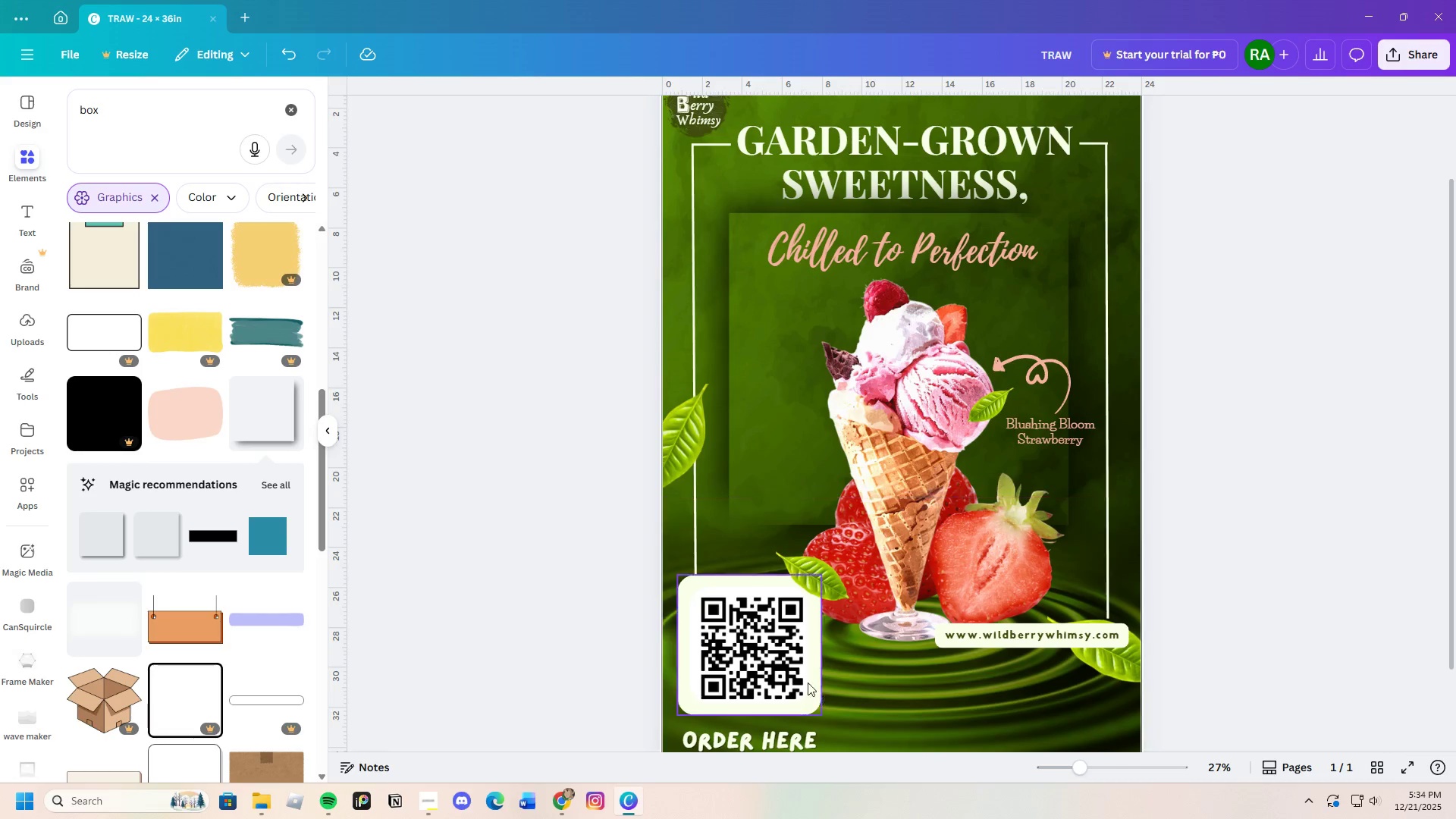 
scroll: coordinate [794, 654], scroll_direction: down, amount: 4.0
 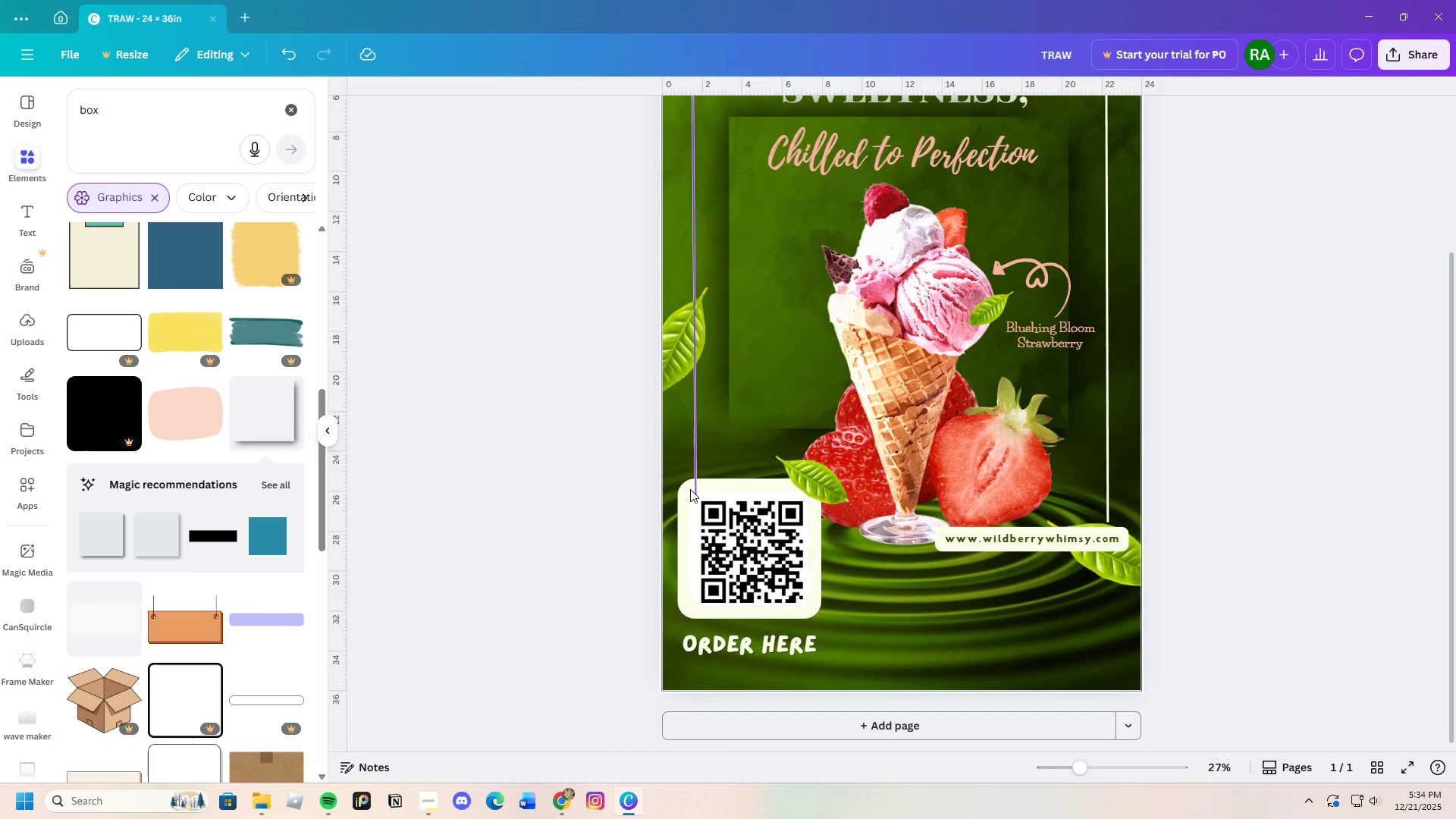 
left_click([690, 489])
 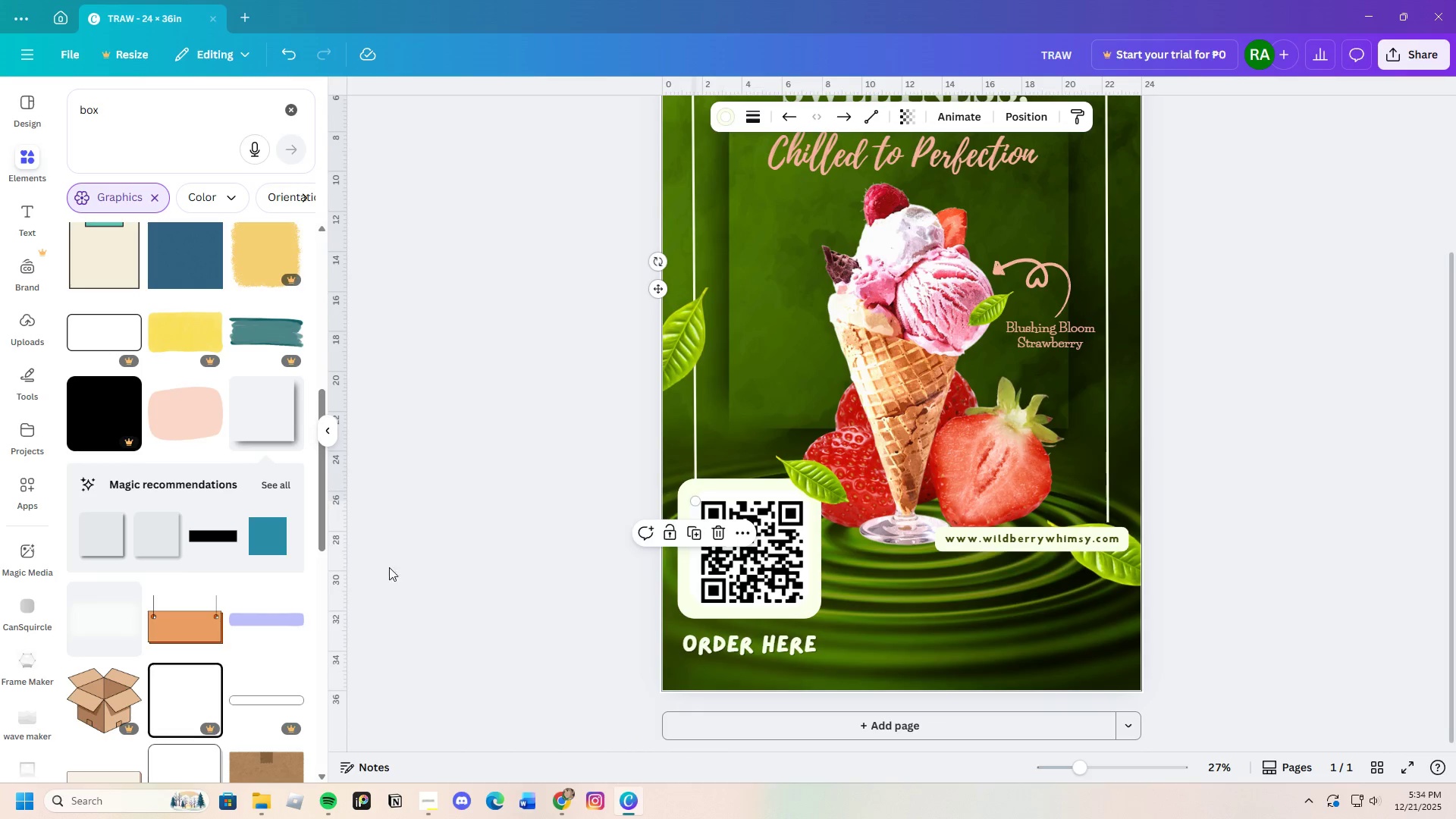 
scroll: coordinate [167, 601], scroll_direction: down, amount: 20.0
 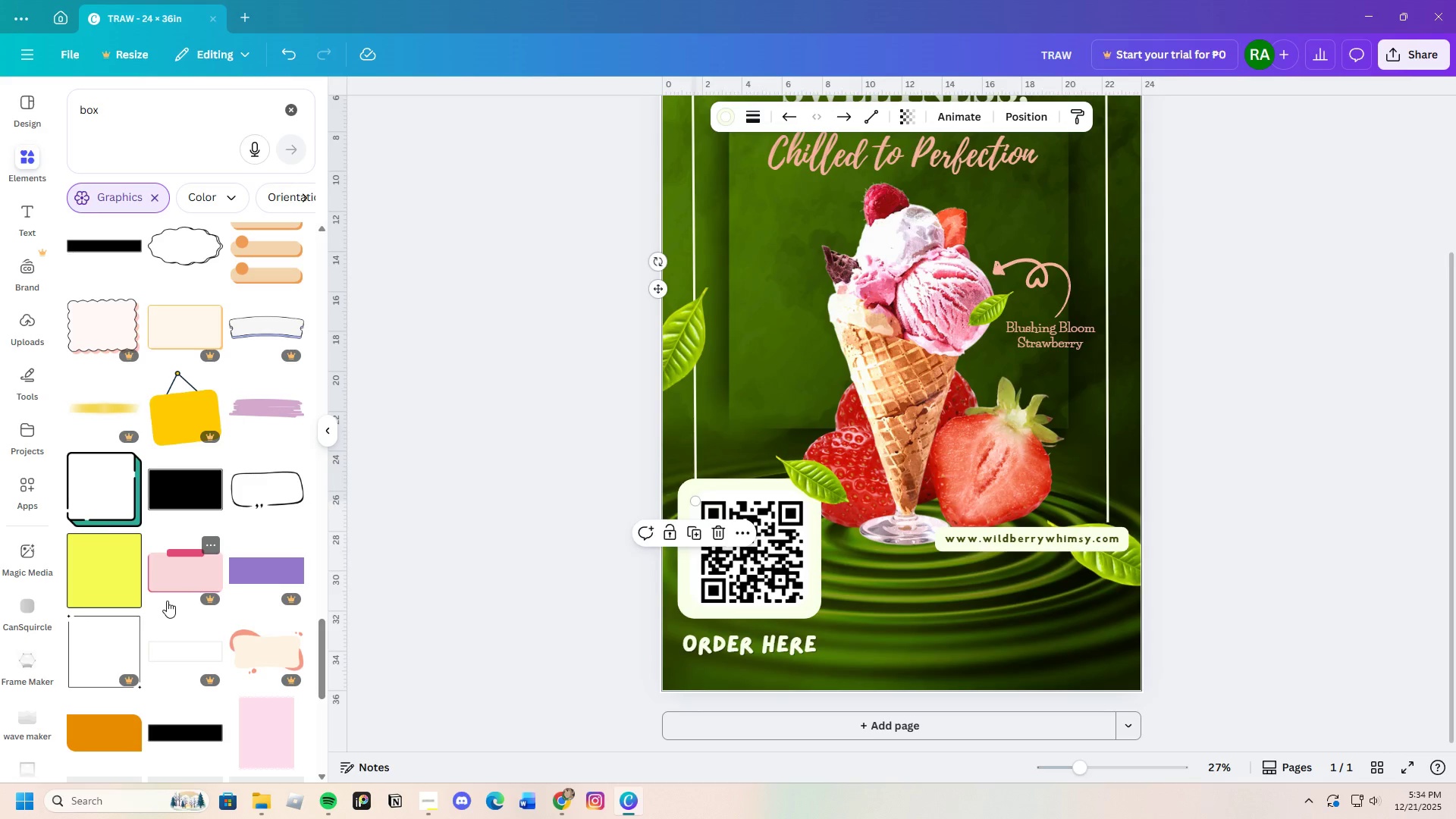 
scroll: coordinate [167, 601], scroll_direction: down, amount: 8.0
 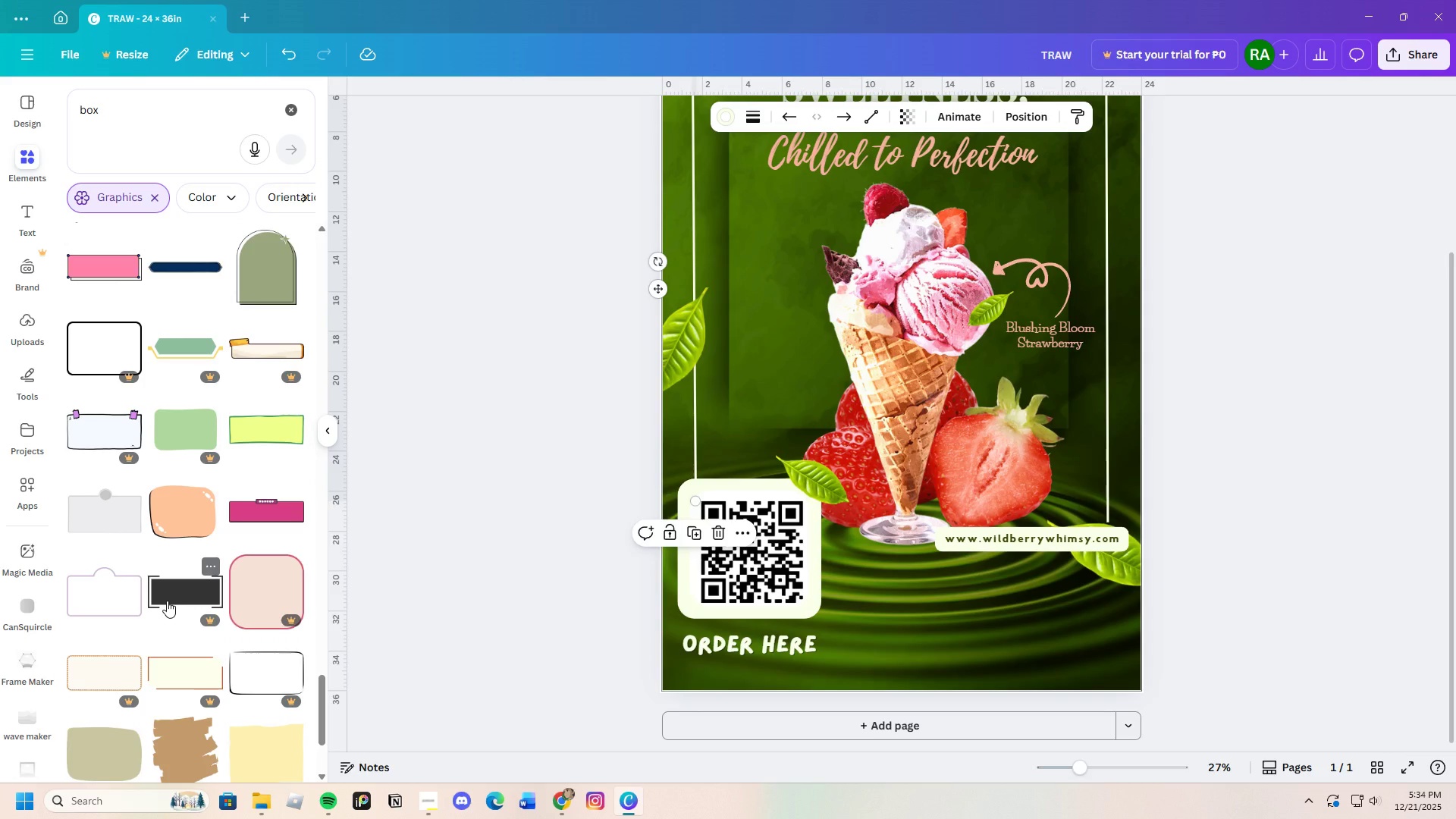 
scroll: coordinate [167, 601], scroll_direction: up, amount: 1.0
 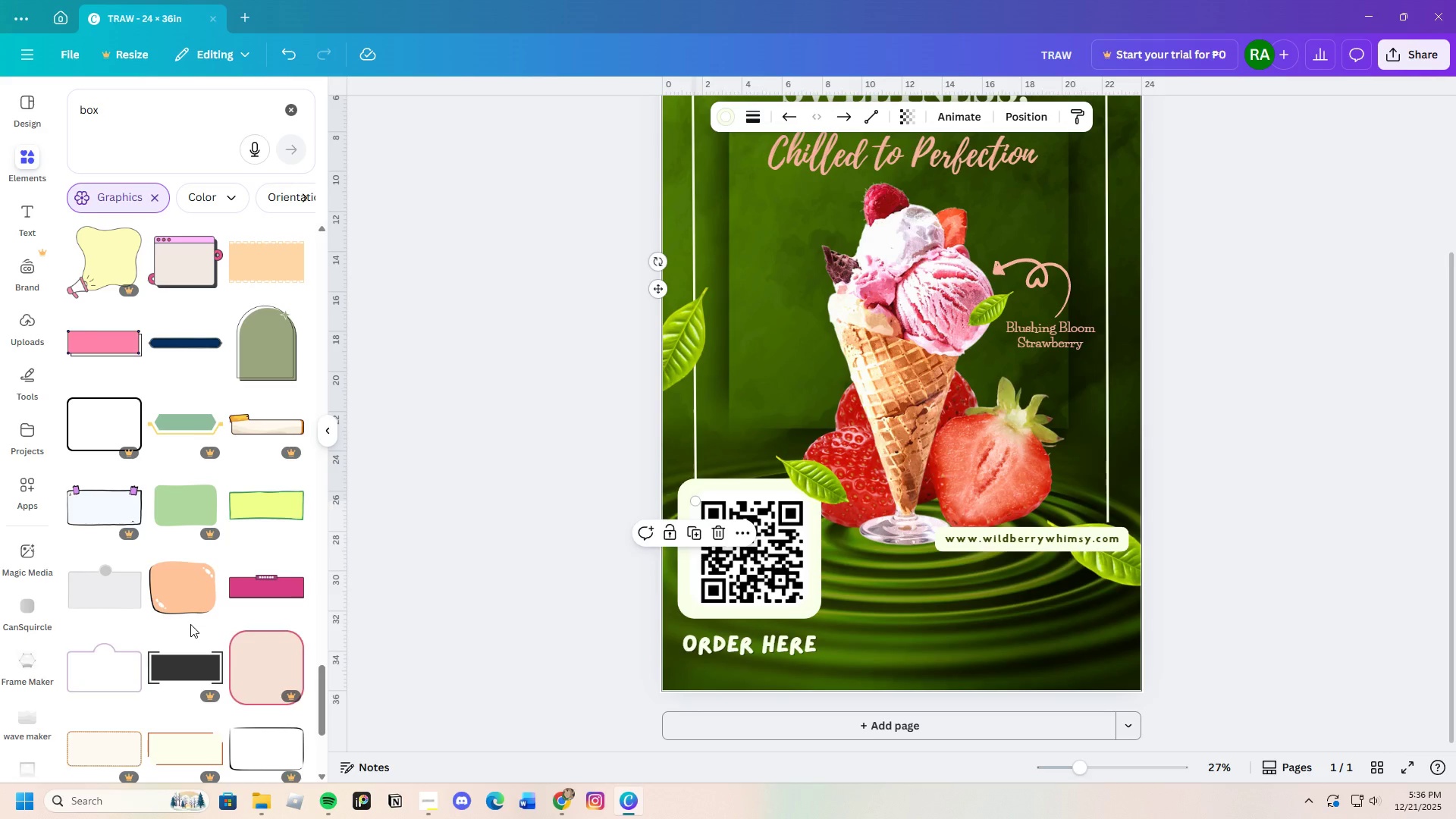 
wait(99.92)
 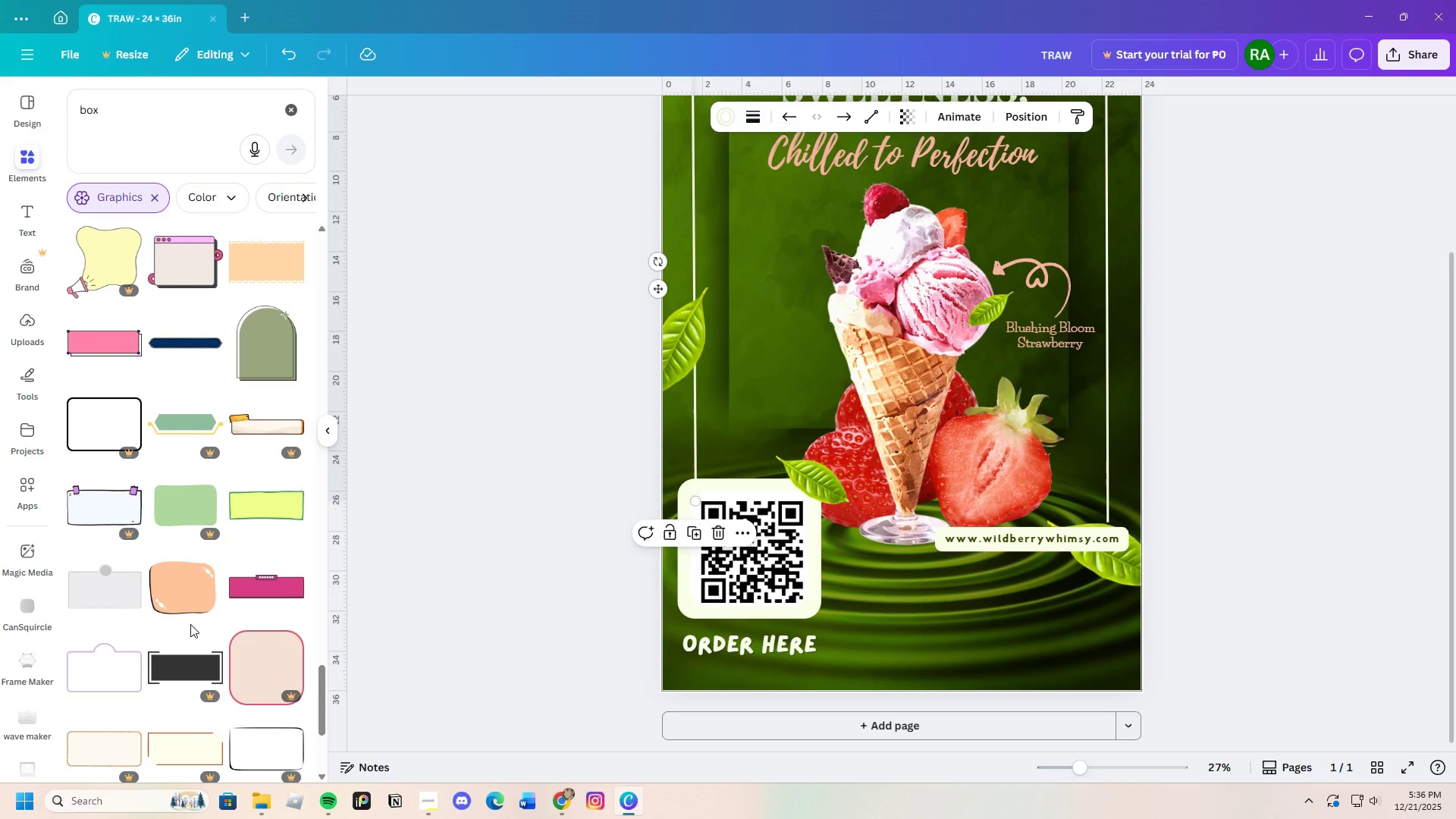 
scroll: coordinate [192, 631], scroll_direction: down, amount: 22.0
 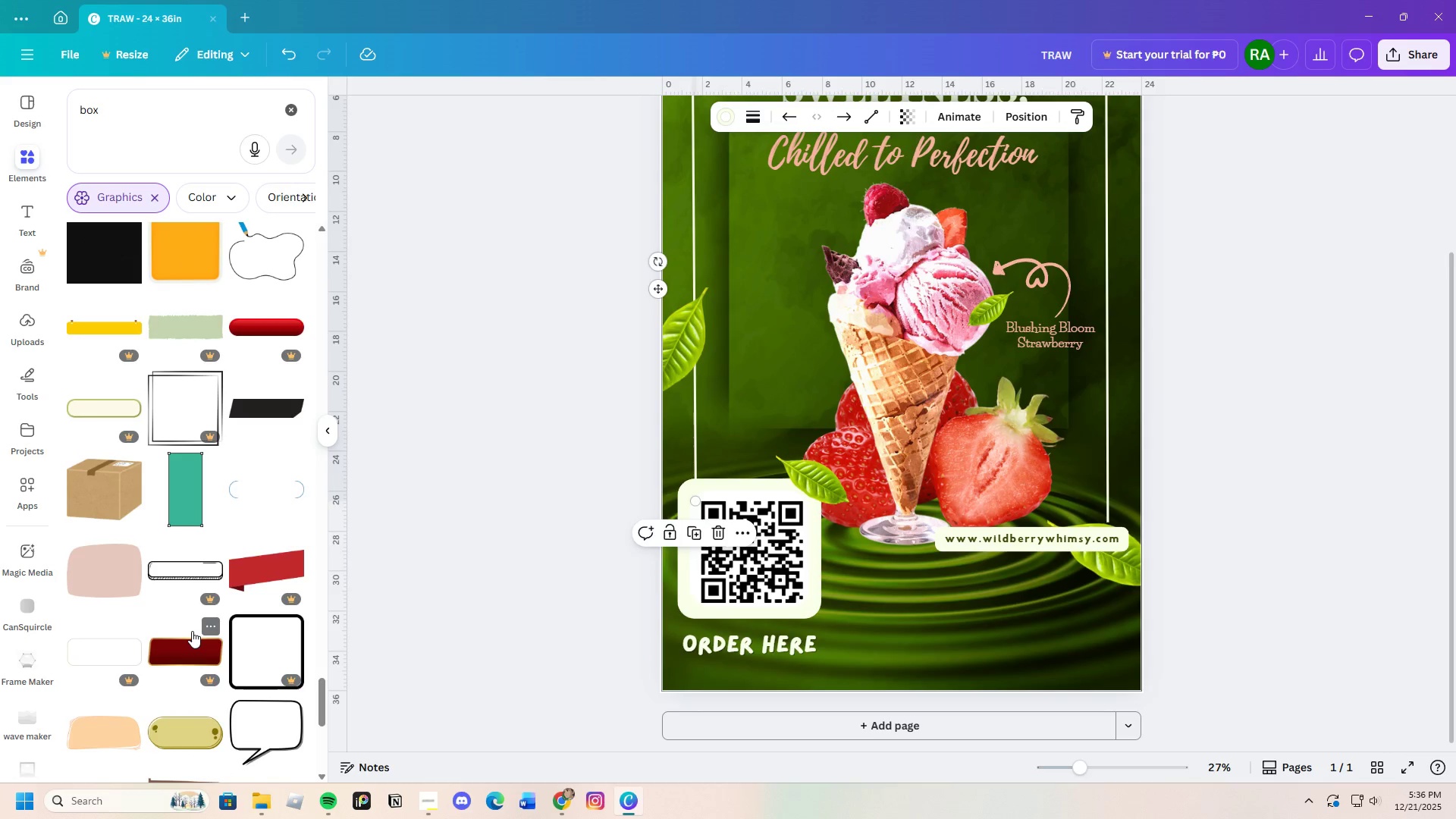 
scroll: coordinate [192, 628], scroll_direction: down, amount: 24.0
 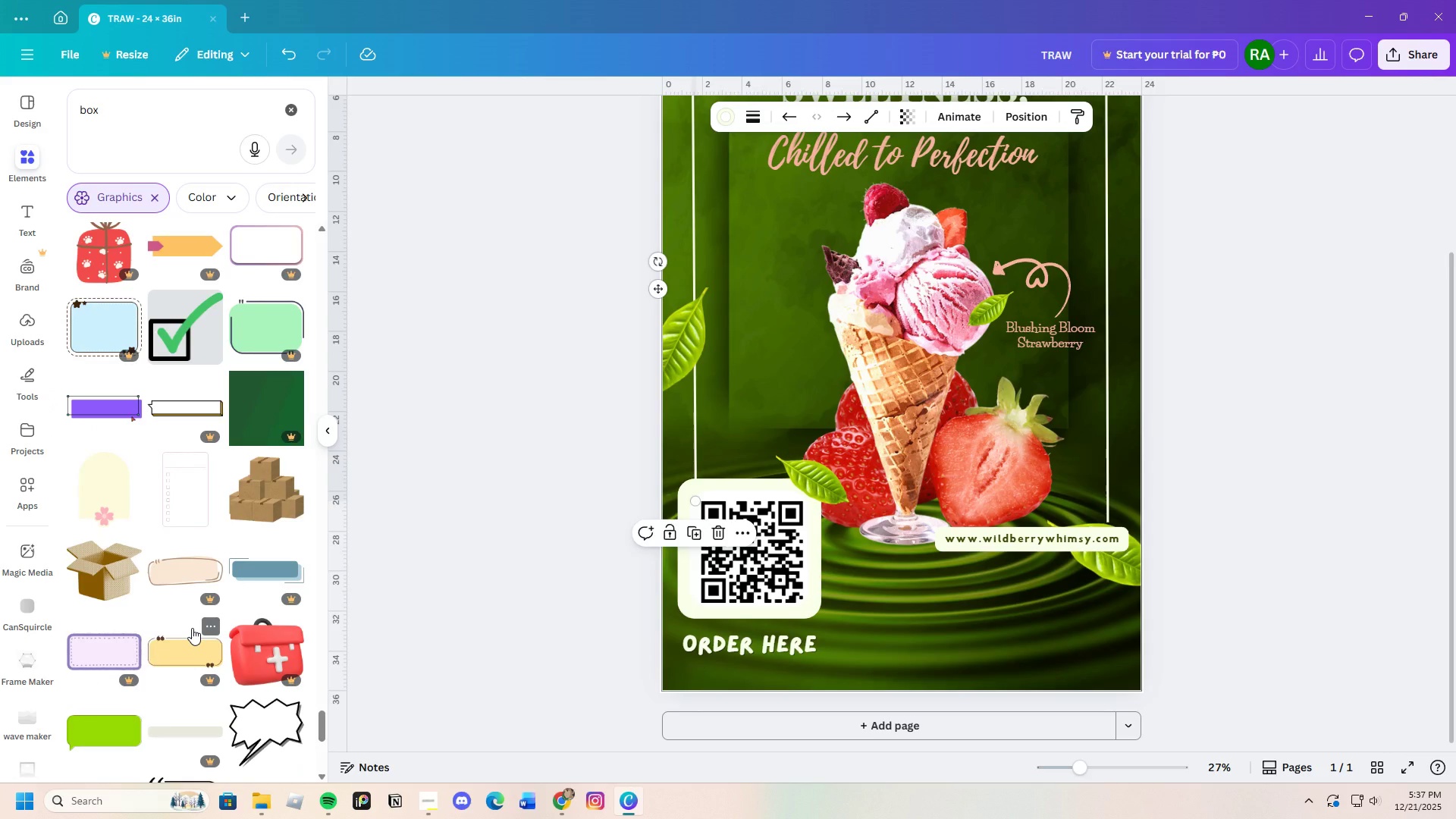 
scroll: coordinate [192, 628], scroll_direction: down, amount: 8.0
 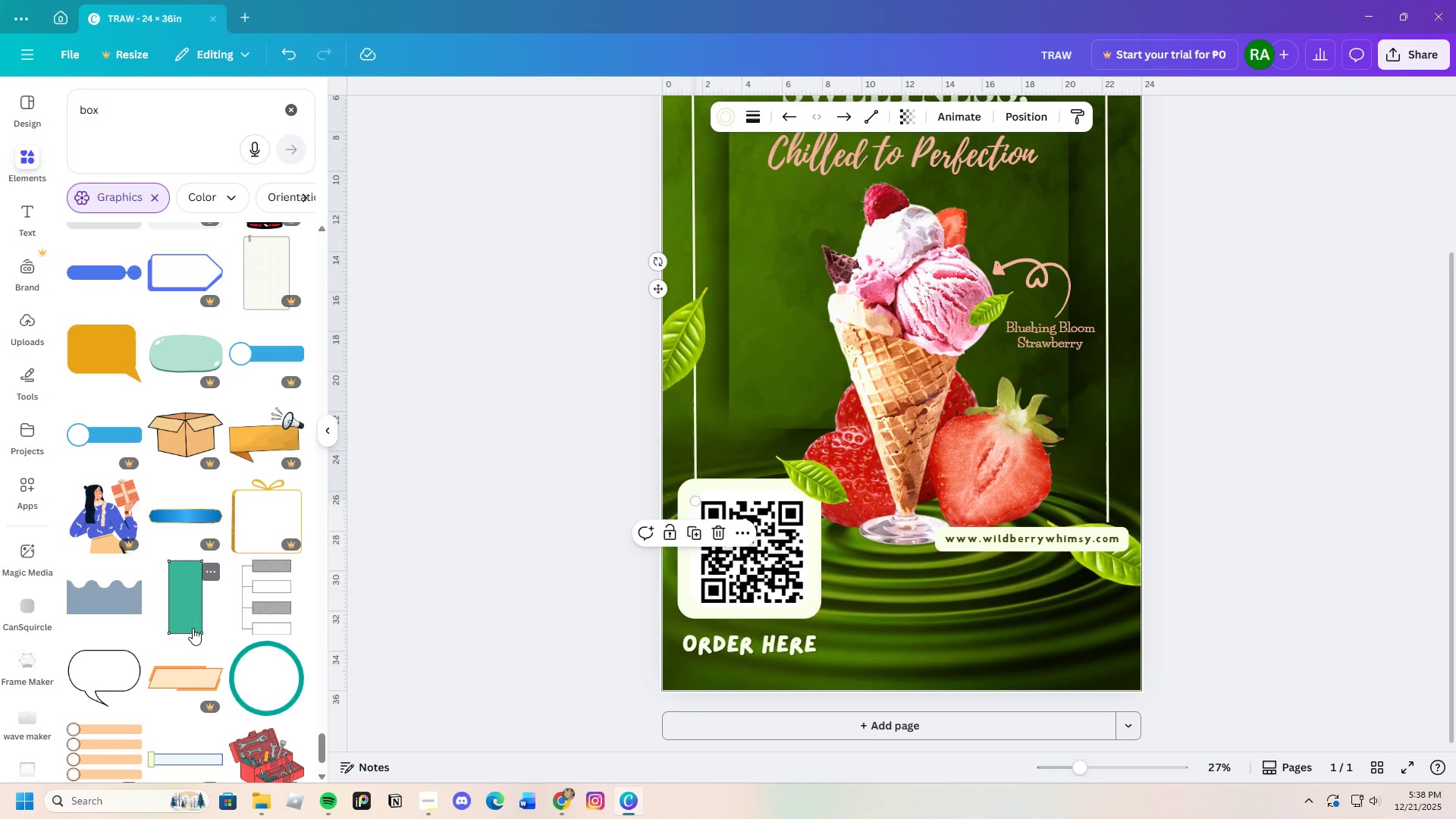 
wait(62.03)
 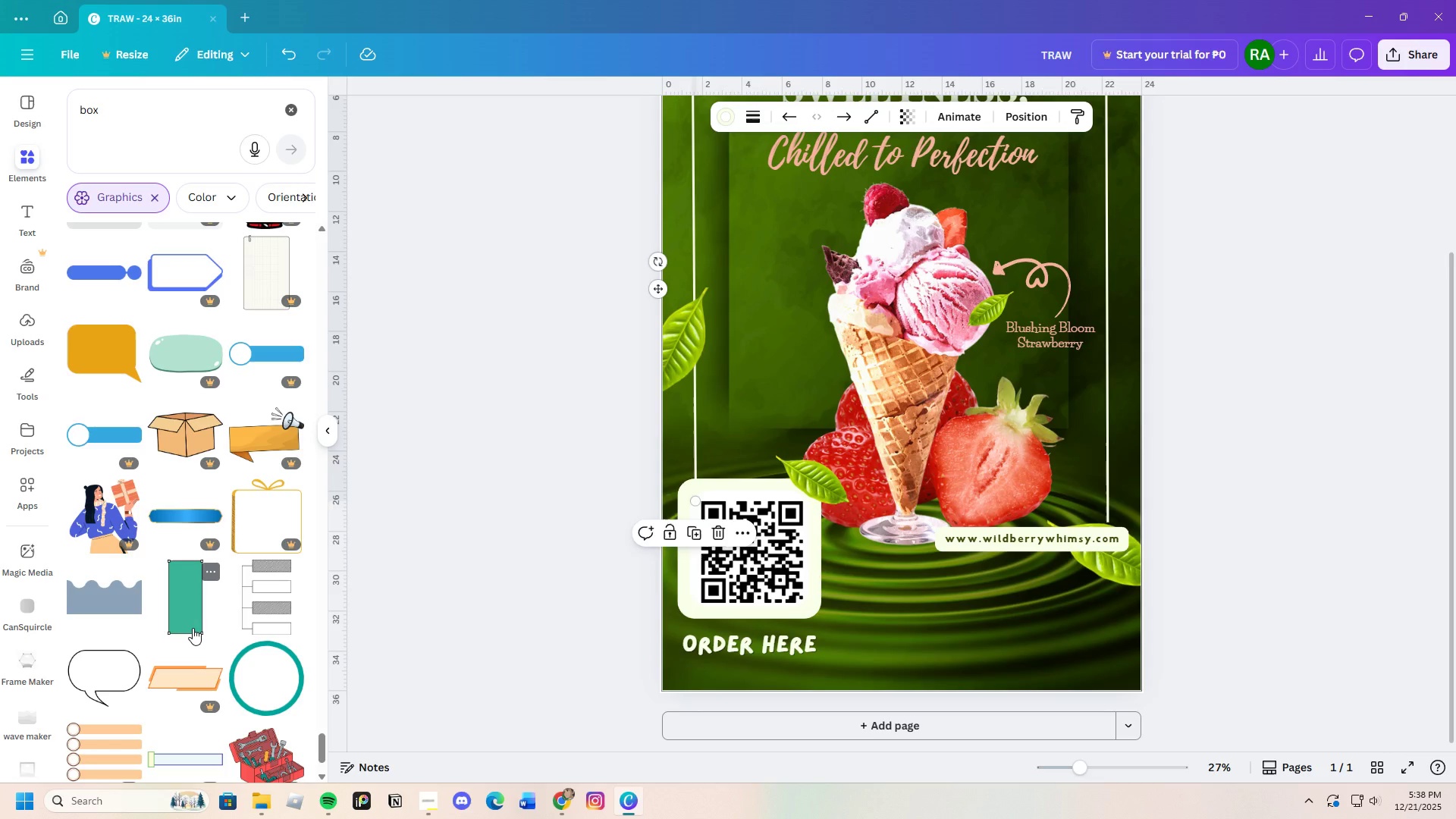 
scroll: coordinate [171, 579], scroll_direction: down, amount: 15.0
 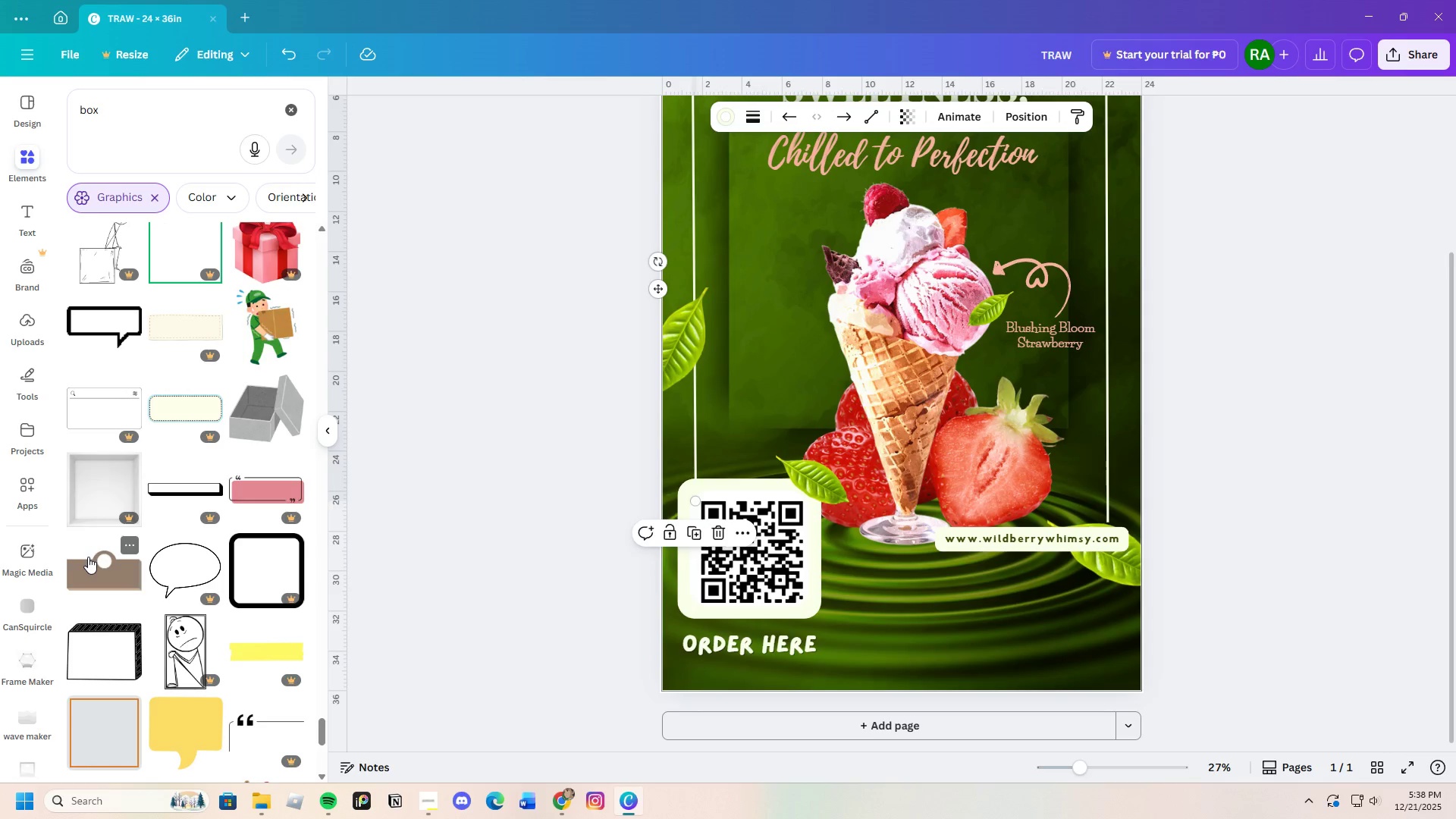 
wait(34.55)
 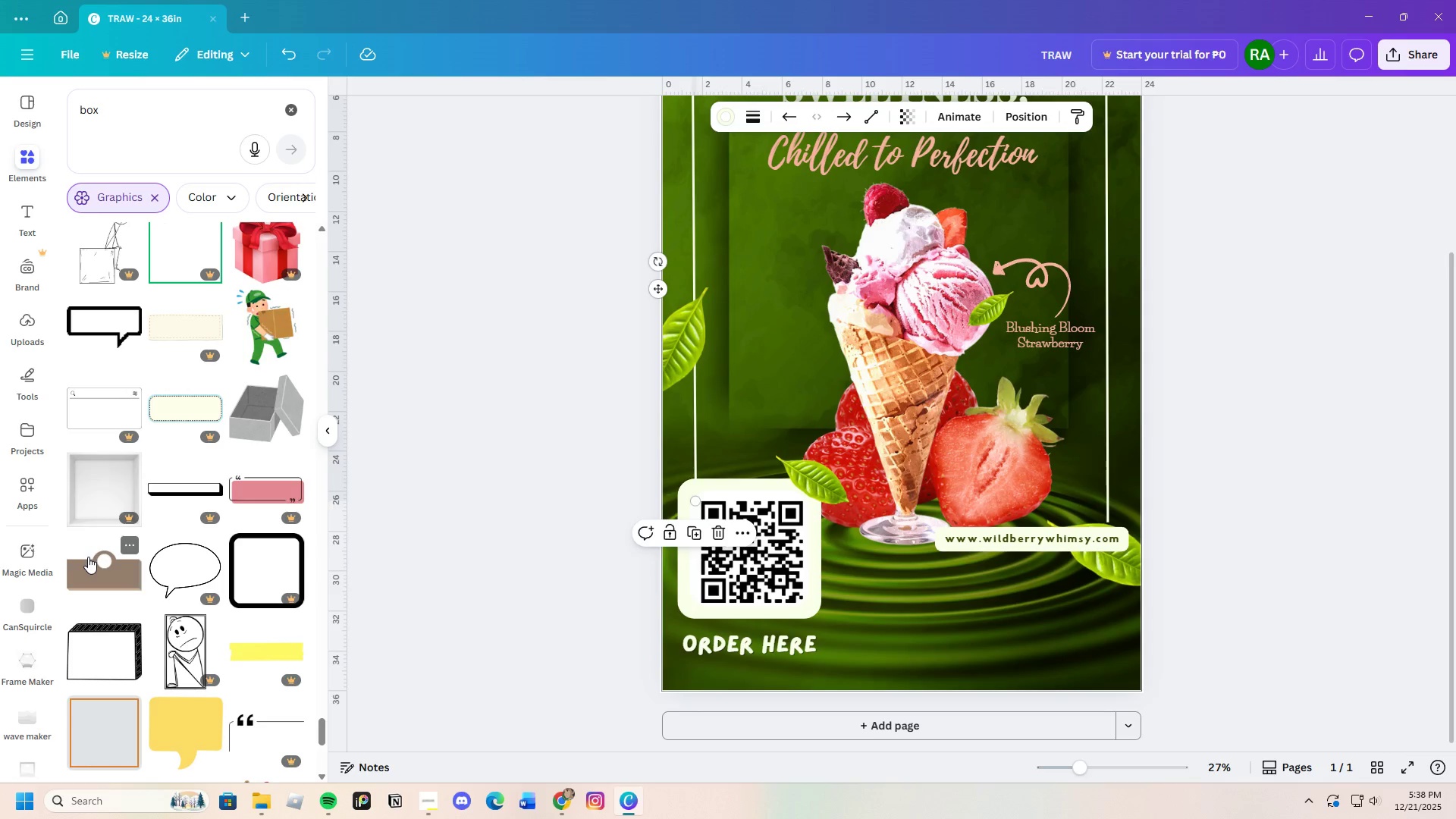 
scroll: coordinate [143, 544], scroll_direction: down, amount: 17.0
 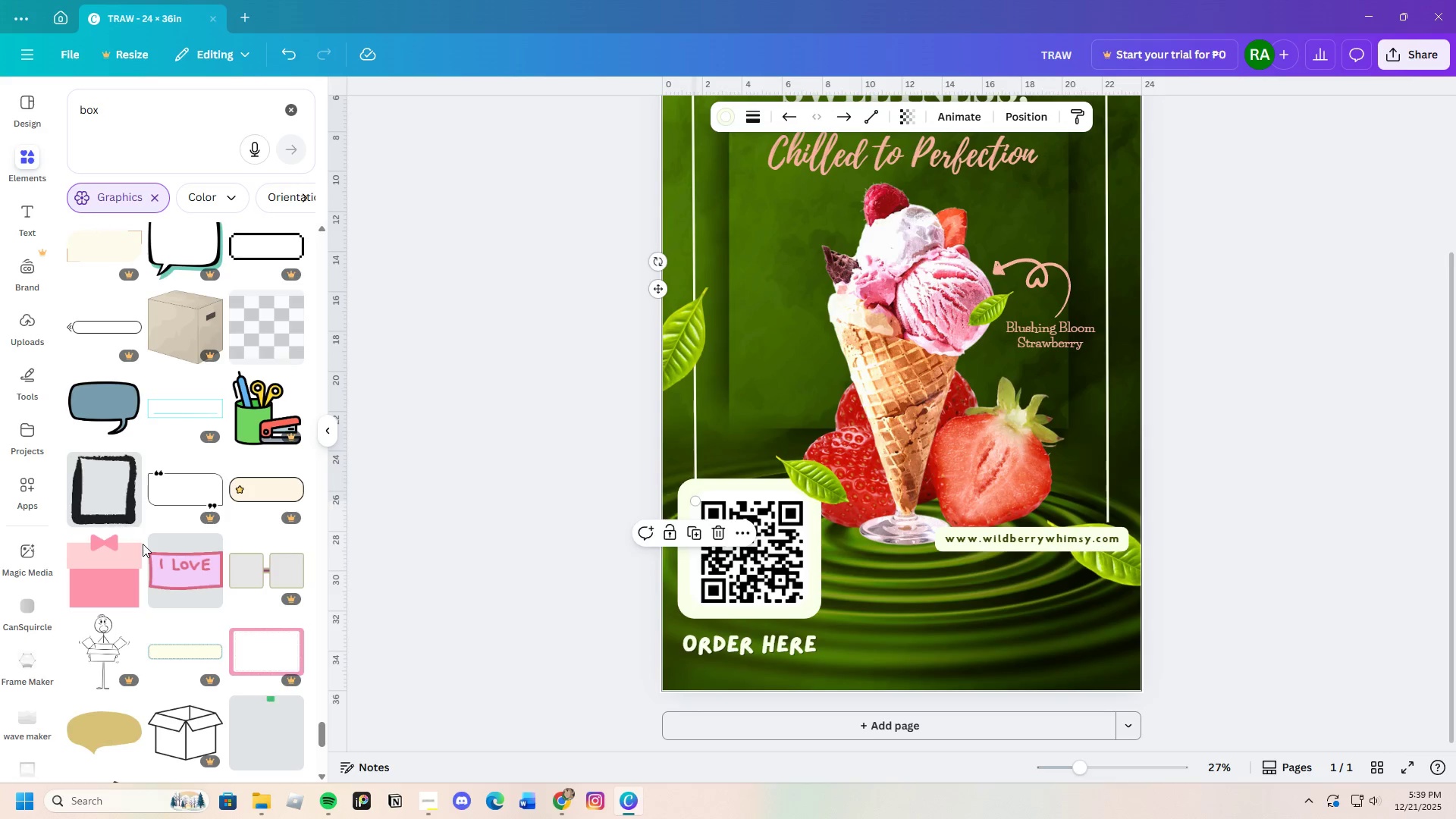 
wait(18.05)
 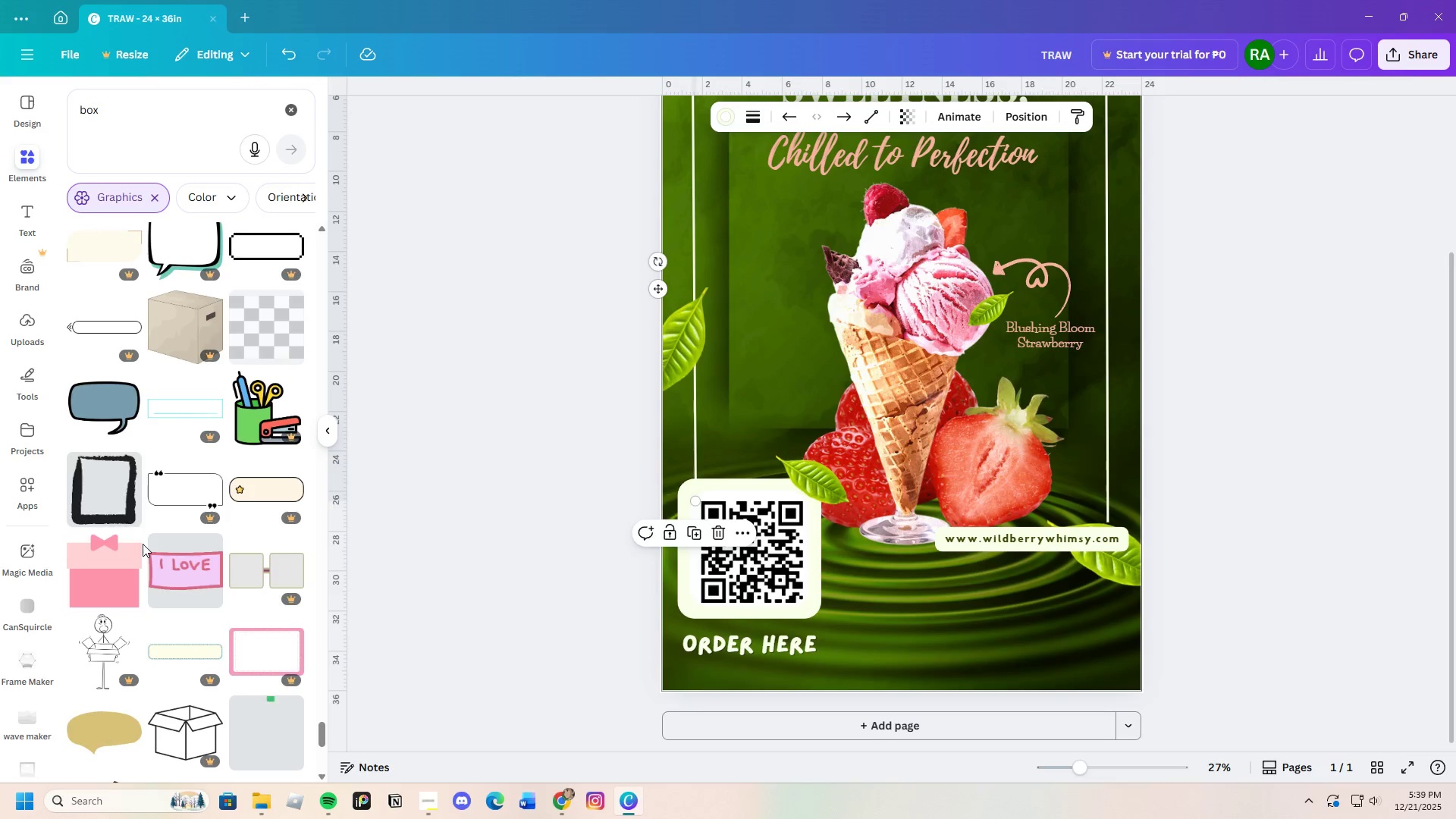 
scroll: coordinate [231, 582], scroll_direction: down, amount: 22.0
 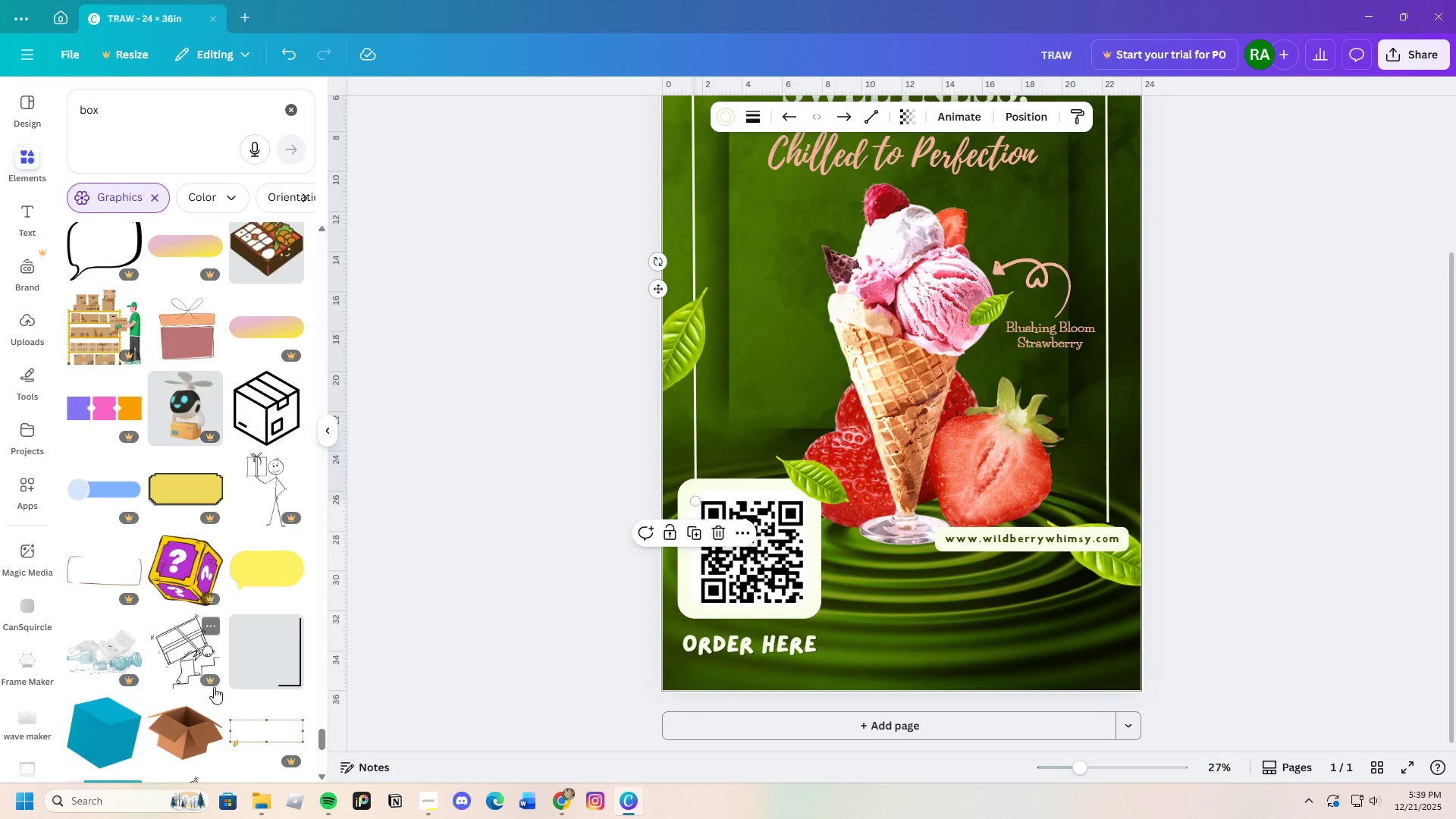 
scroll: coordinate [184, 662], scroll_direction: down, amount: 22.0
 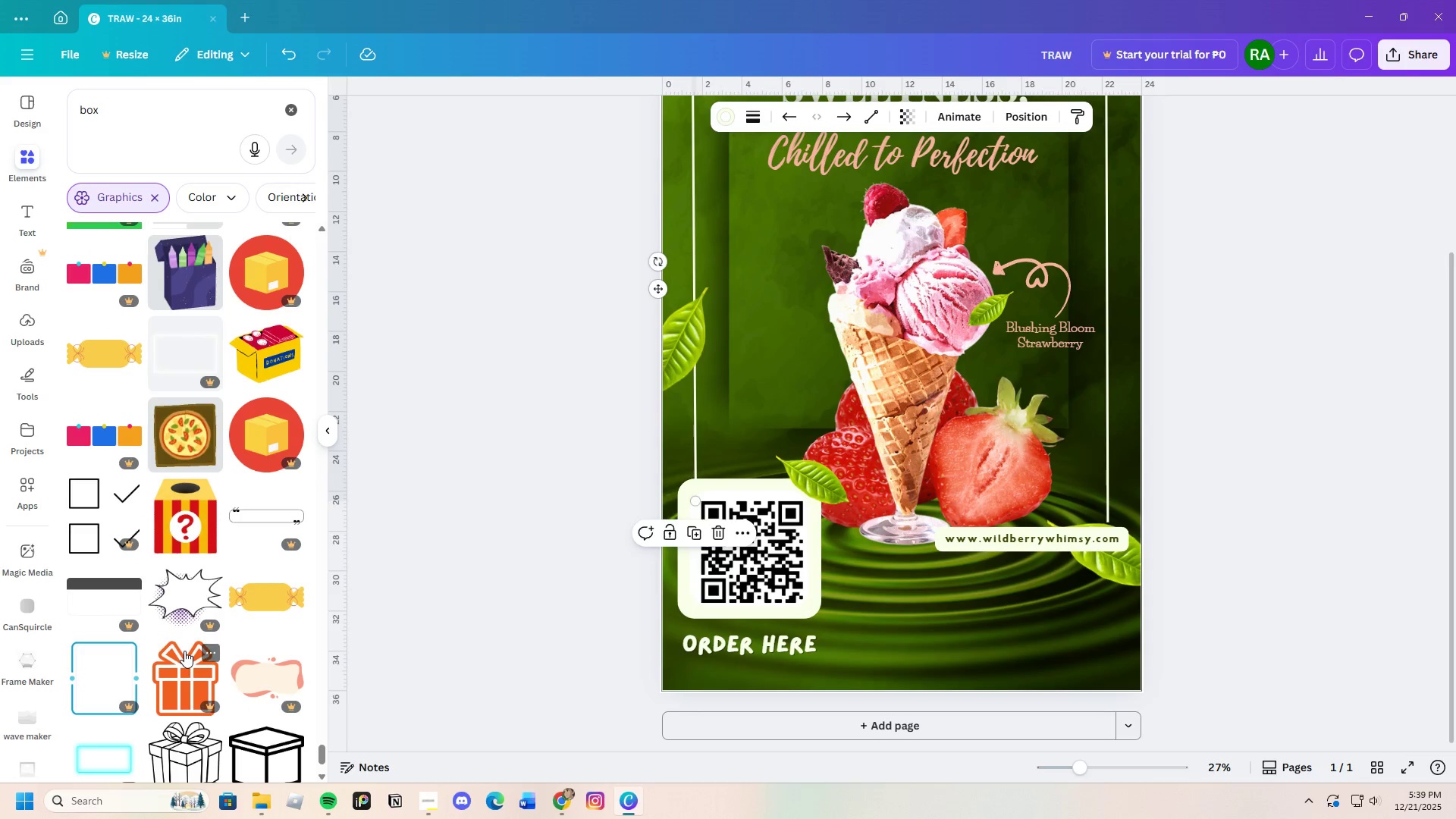 
scroll: coordinate [184, 649], scroll_direction: down, amount: 15.0
 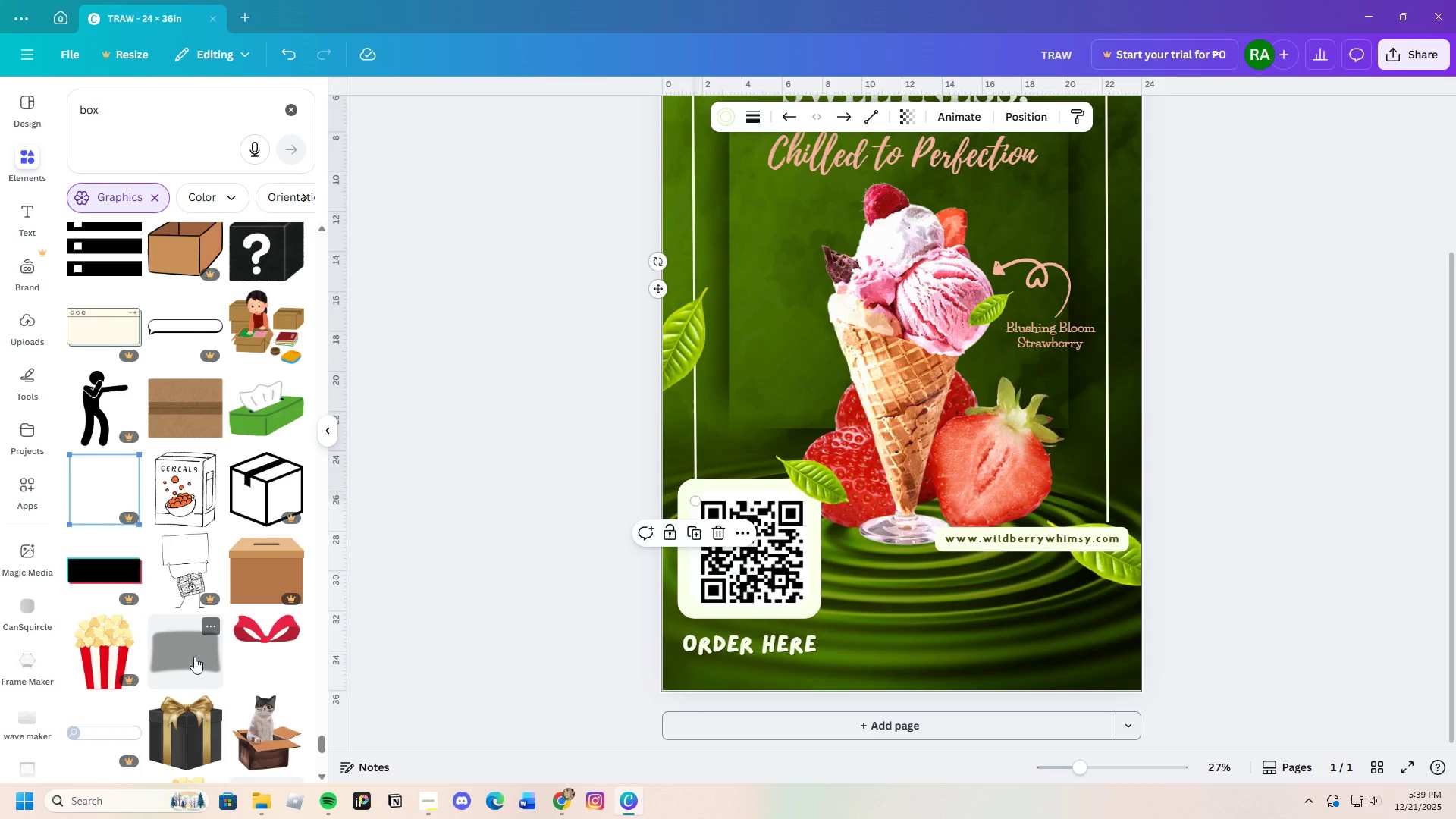 
wait(5.55)
 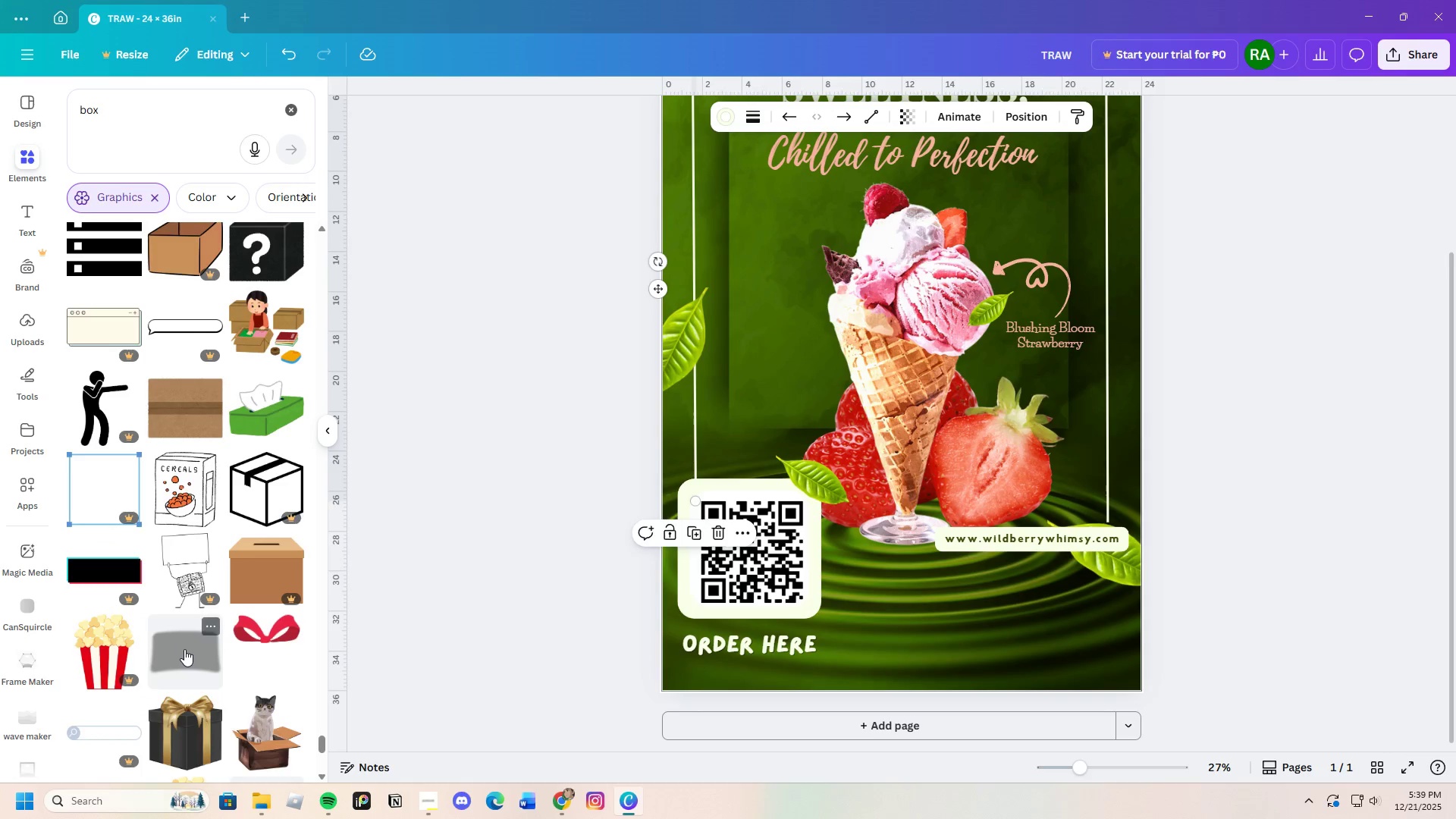 
scroll: coordinate [186, 659], scroll_direction: down, amount: 27.0
 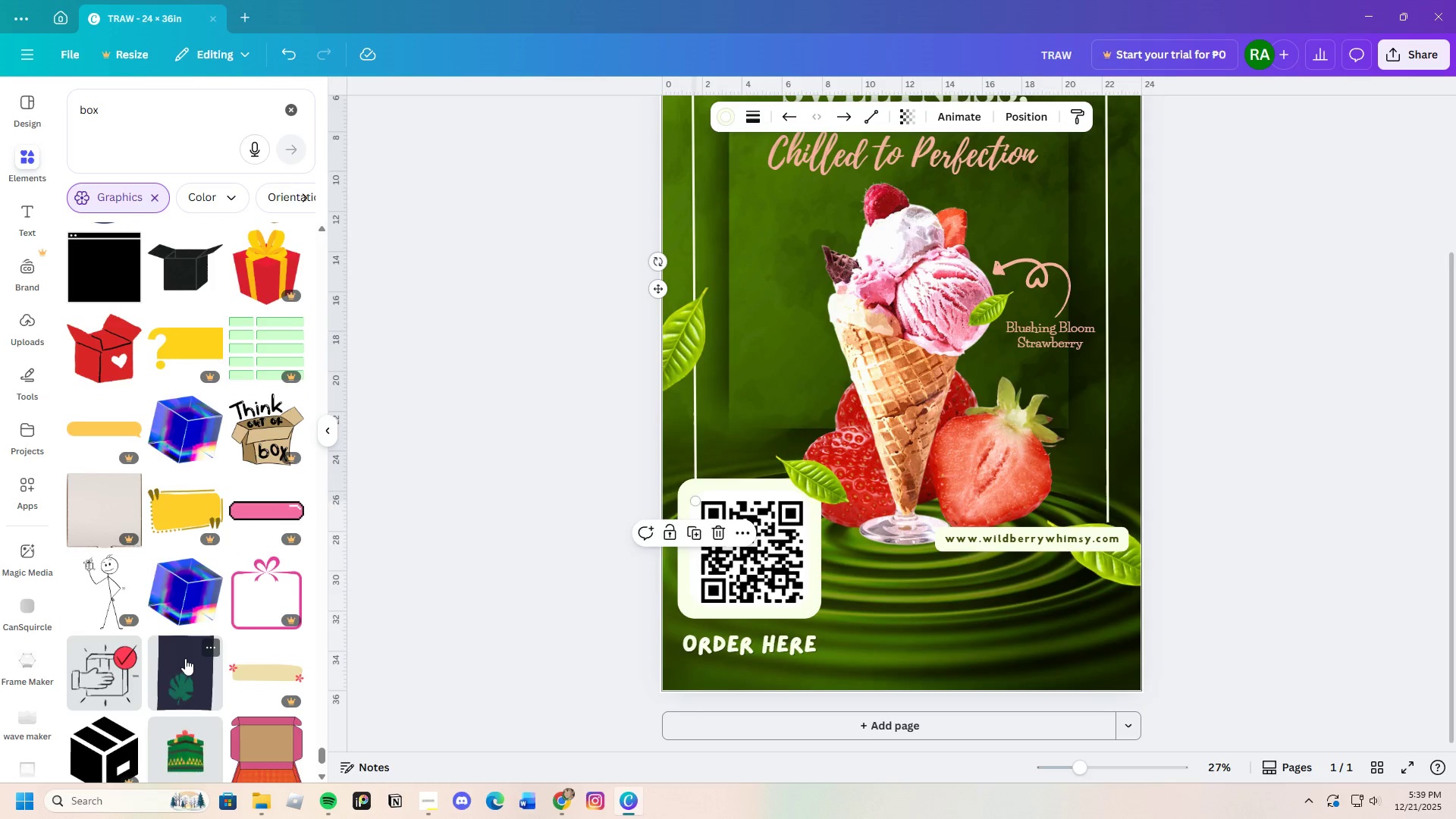 
scroll: coordinate [184, 657], scroll_direction: down, amount: 10.0
 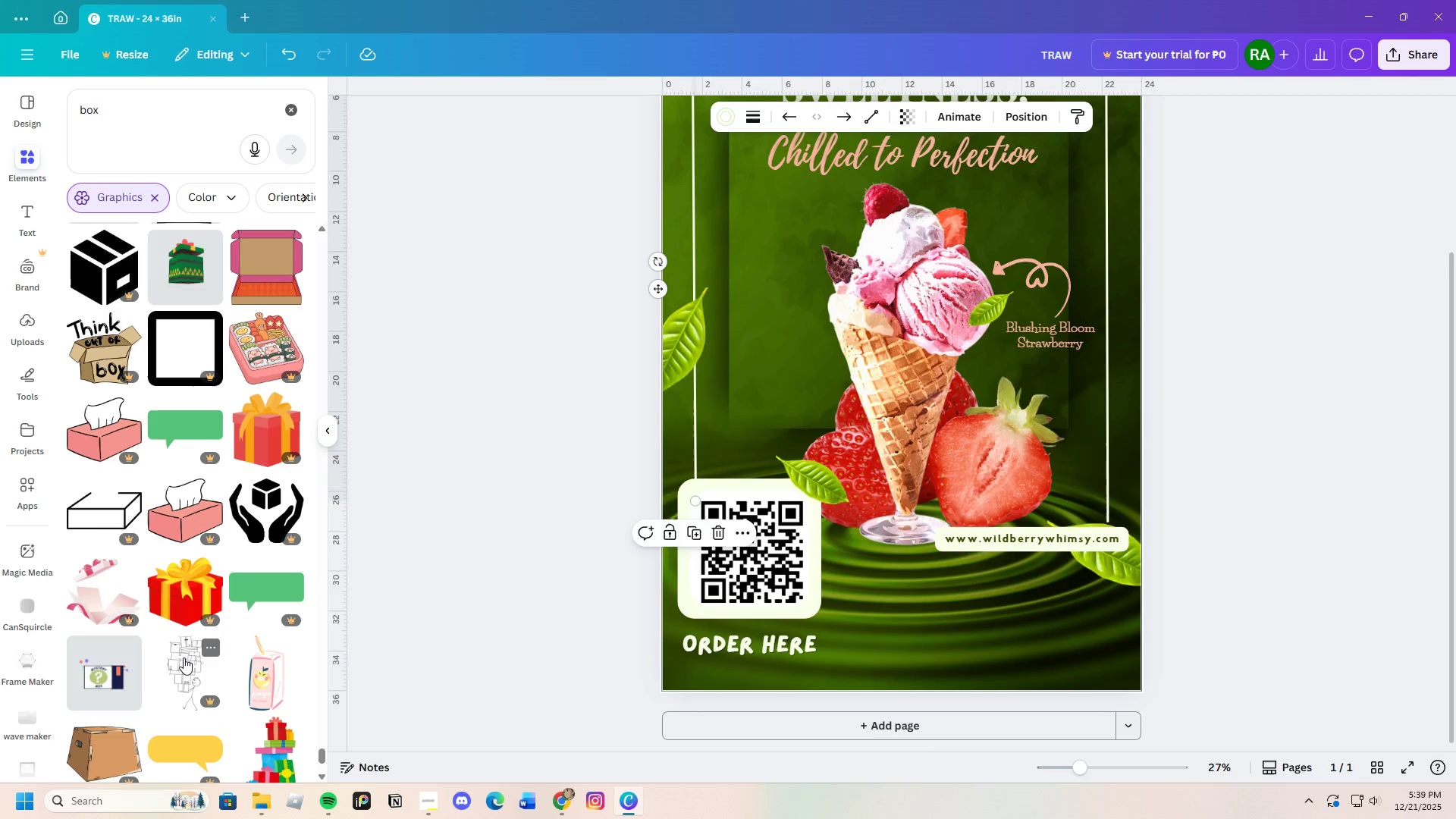 
scroll: coordinate [180, 651], scroll_direction: up, amount: 13.0
 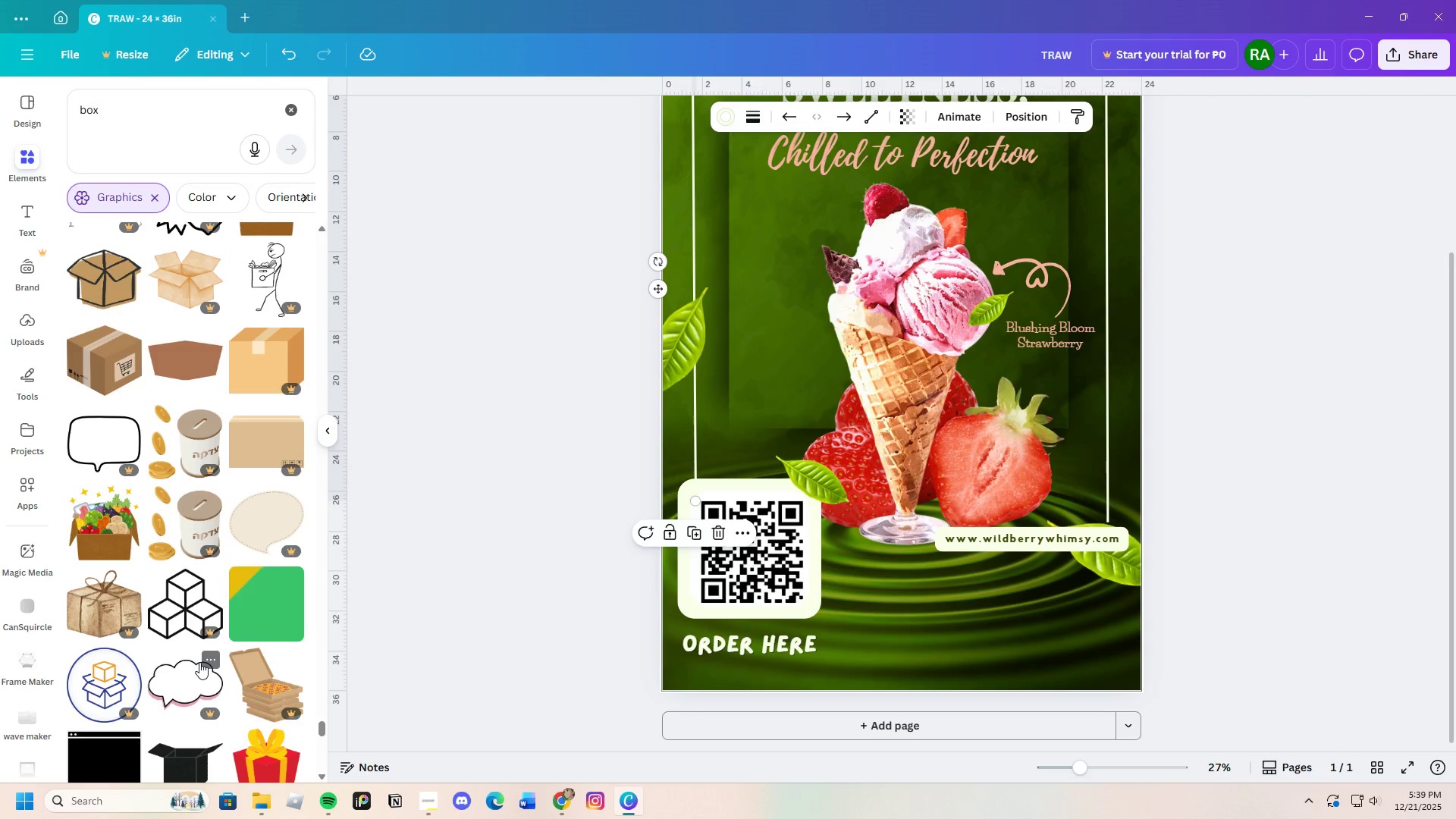 
wait(5.4)
 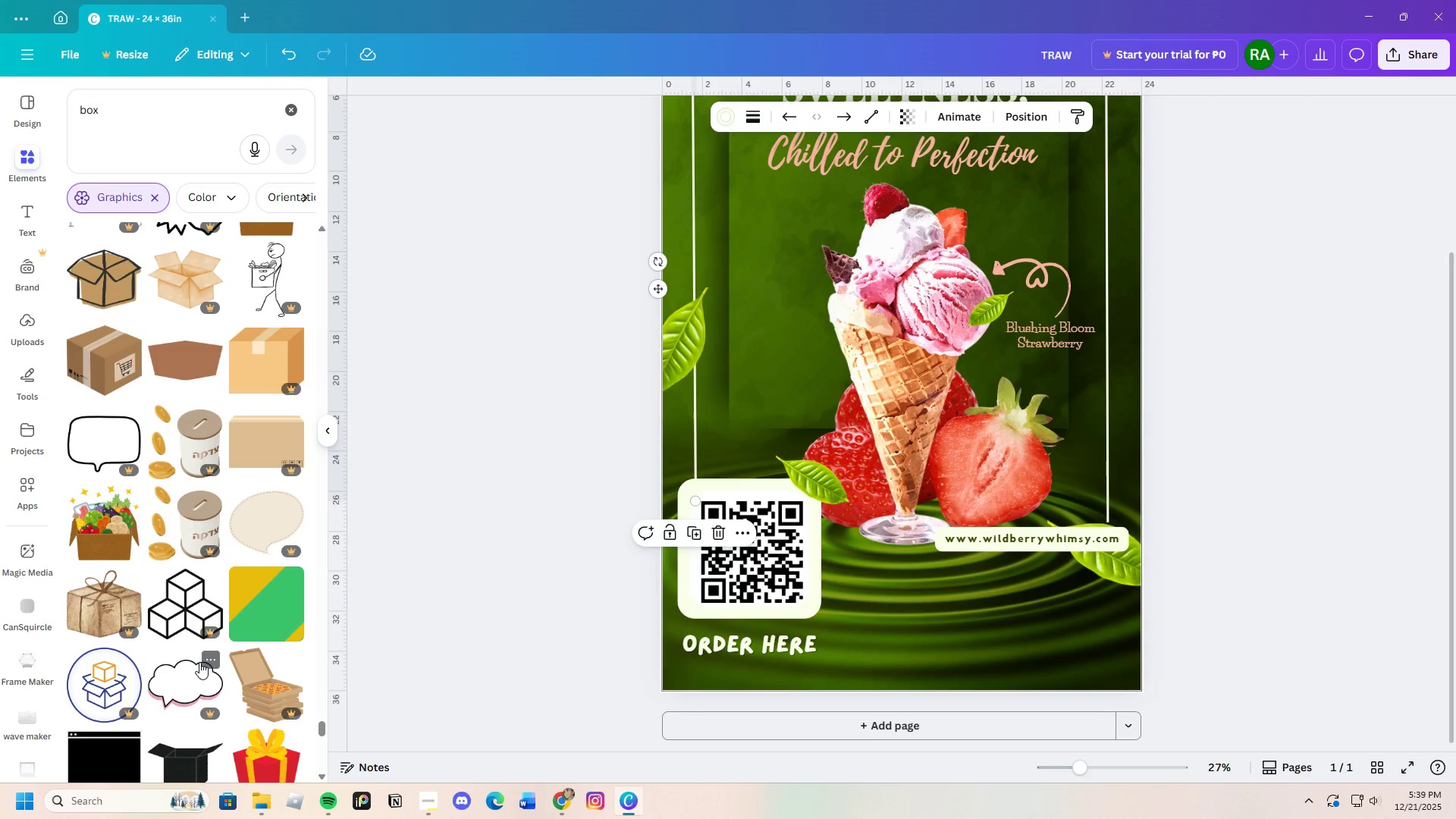 
scroll: coordinate [240, 714], scroll_direction: up, amount: 50.0
 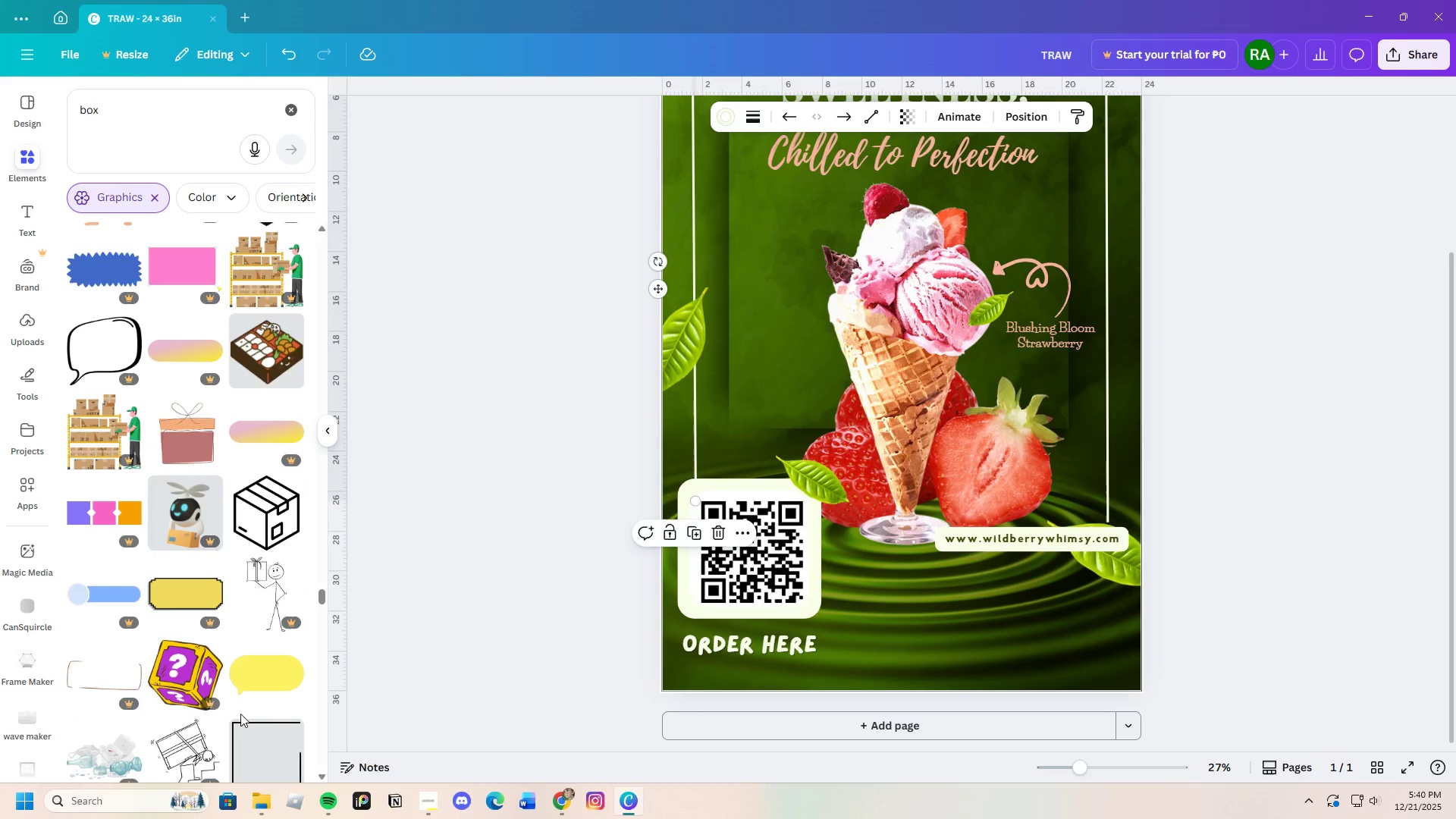 
scroll: coordinate [244, 714], scroll_direction: up, amount: 15.0
 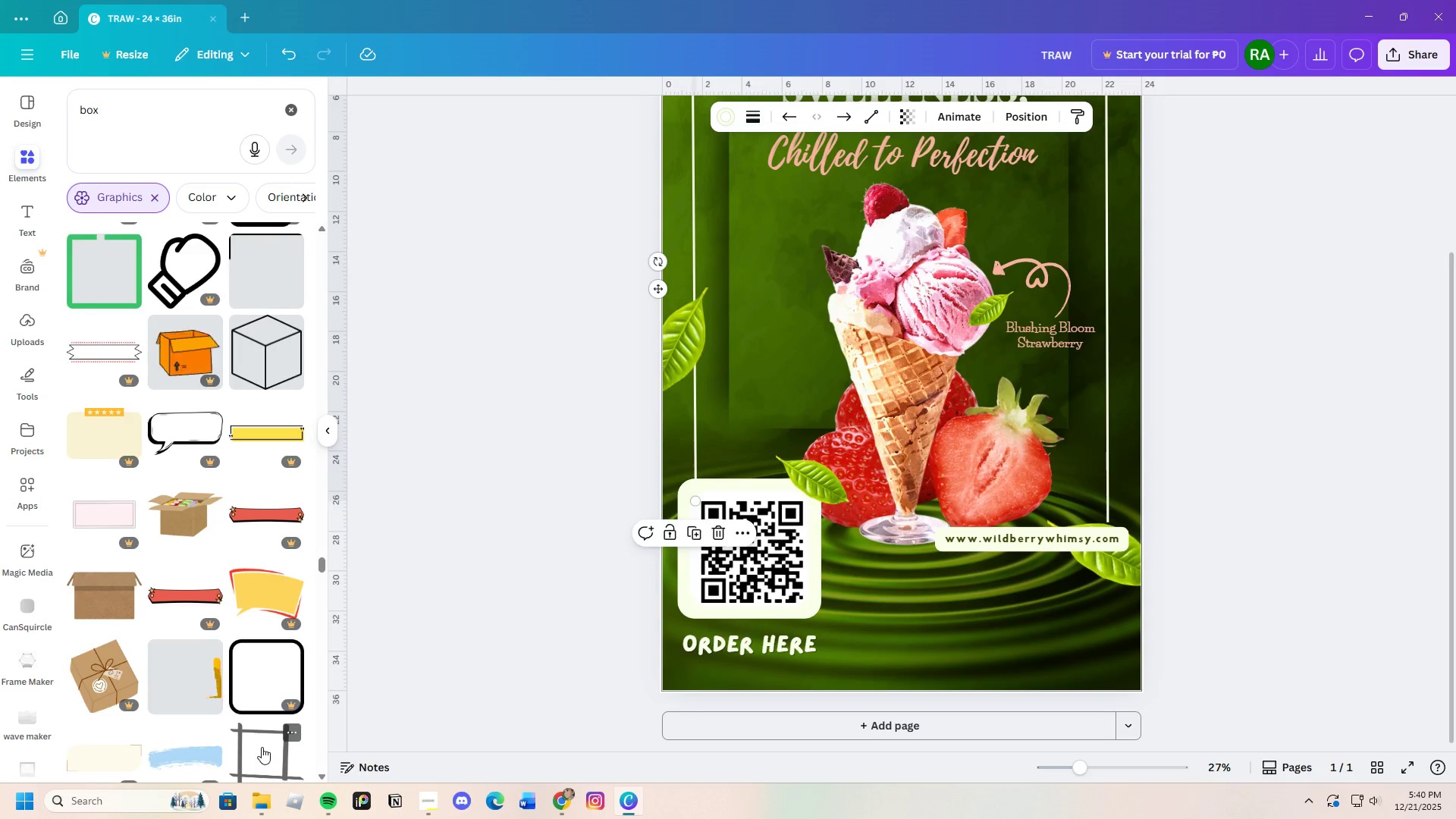 
wait(17.01)
 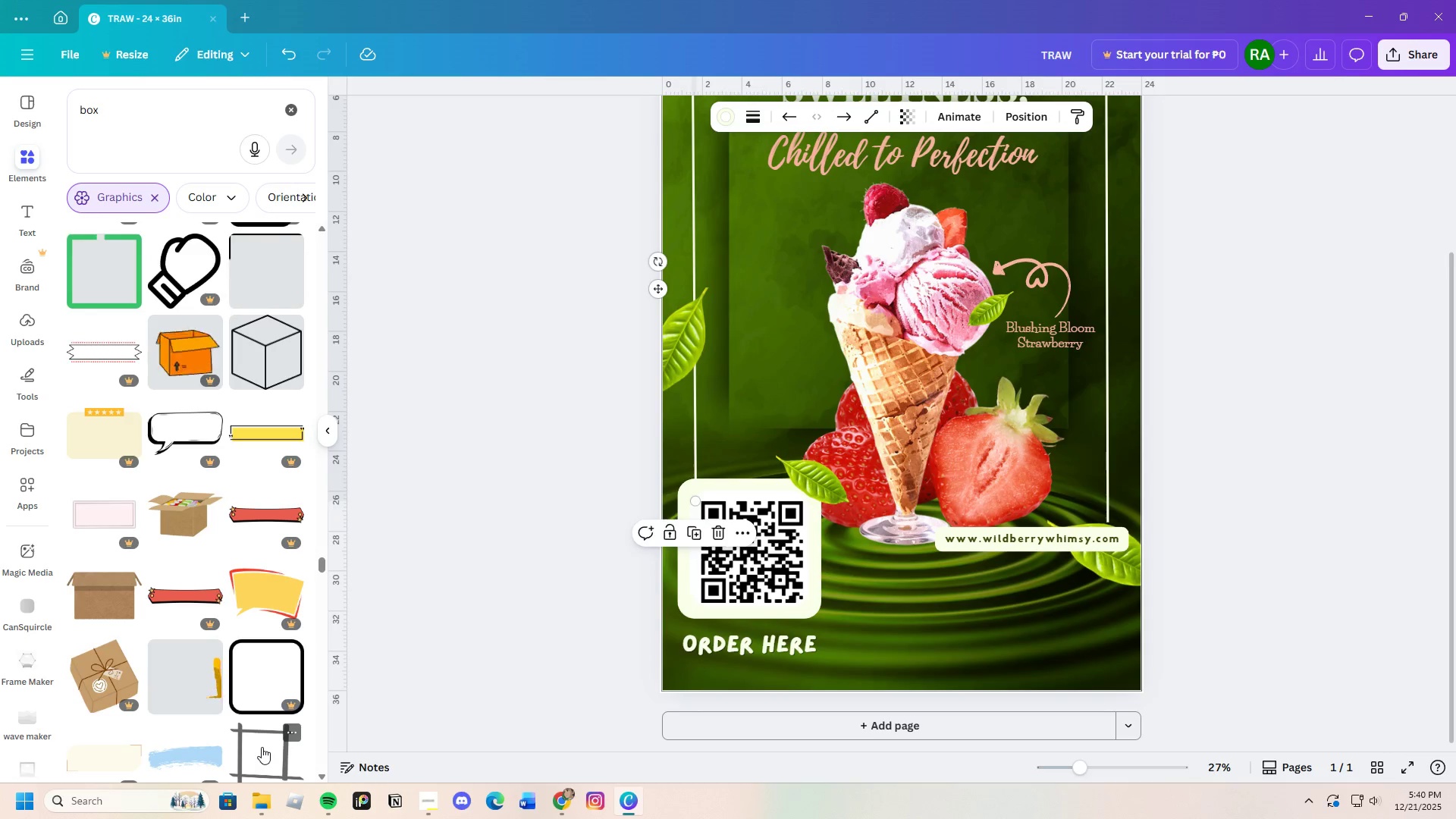 
scroll: coordinate [198, 606], scroll_direction: up, amount: 22.0
 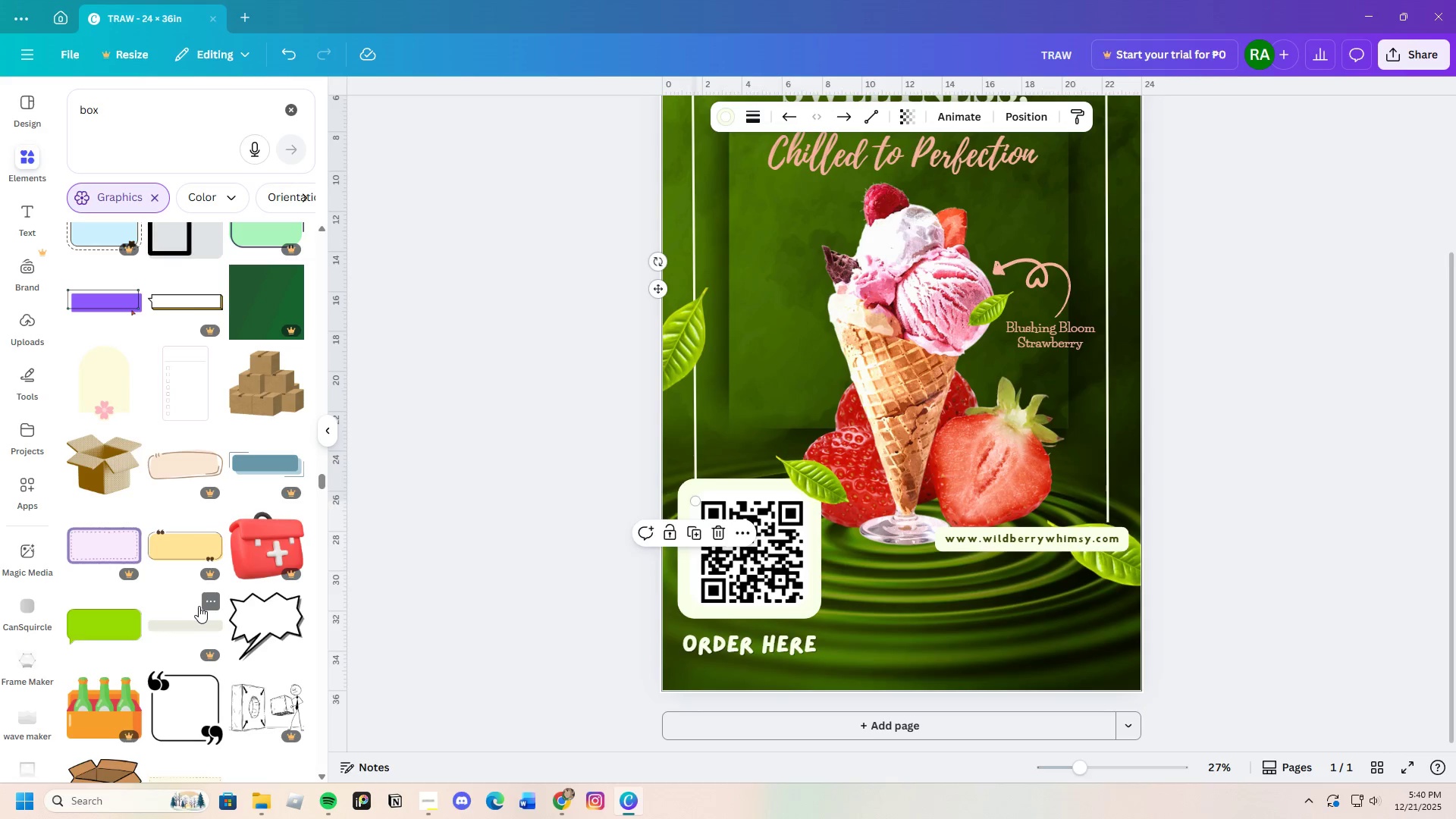 
wait(5.54)
 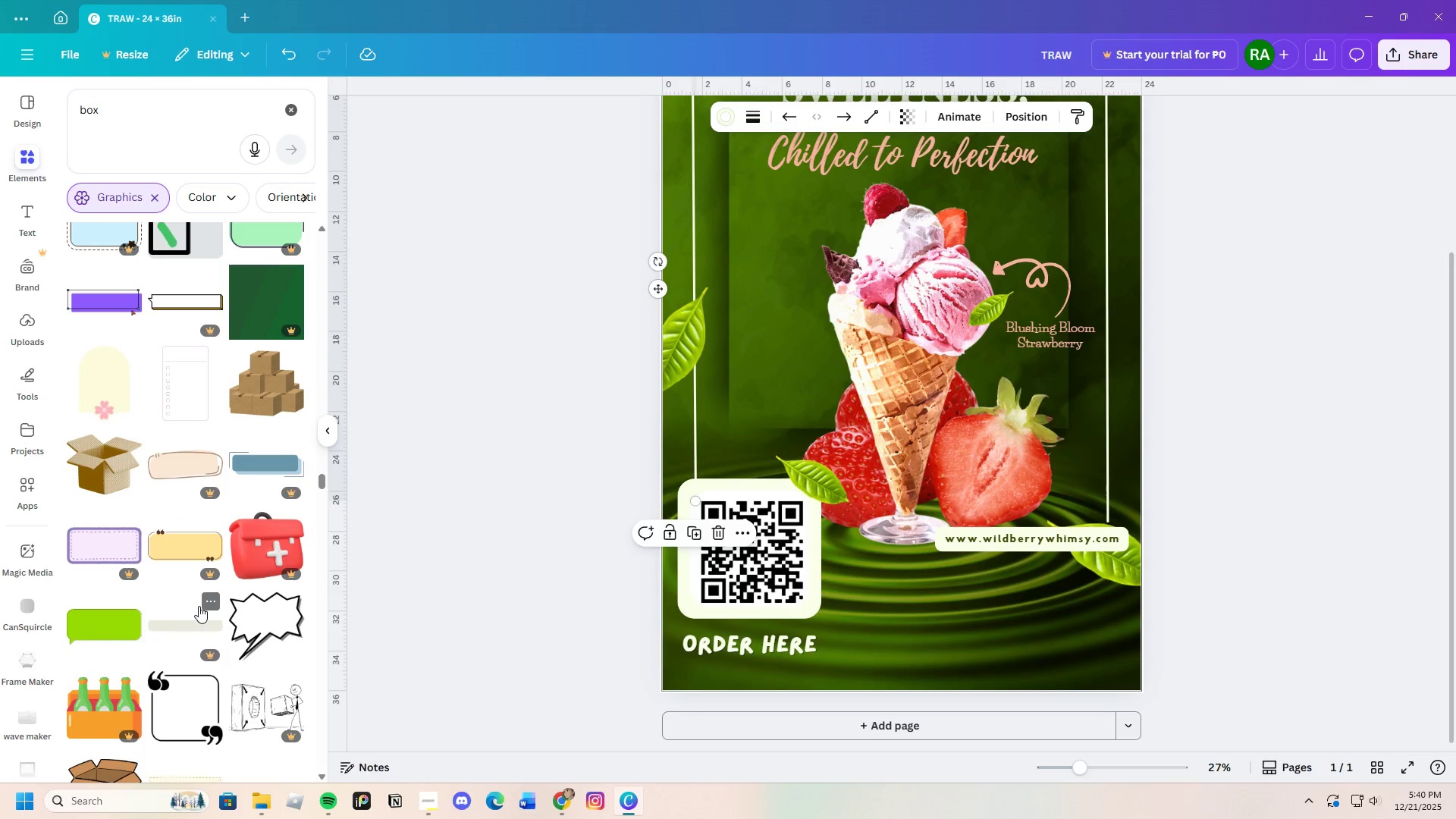 
scroll: coordinate [199, 606], scroll_direction: up, amount: 4.0
 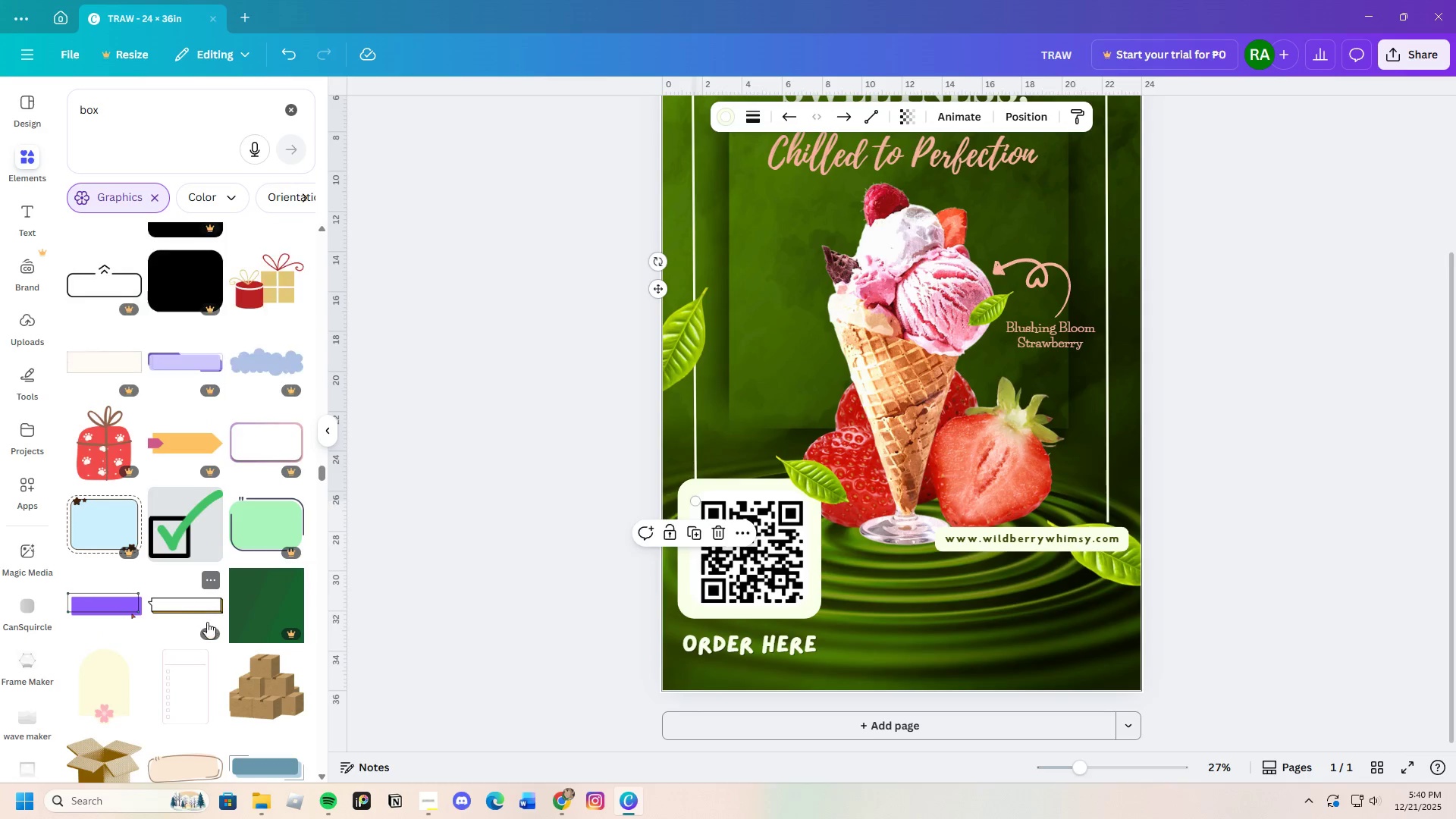 
scroll: coordinate [210, 629], scroll_direction: down, amount: 3.0
 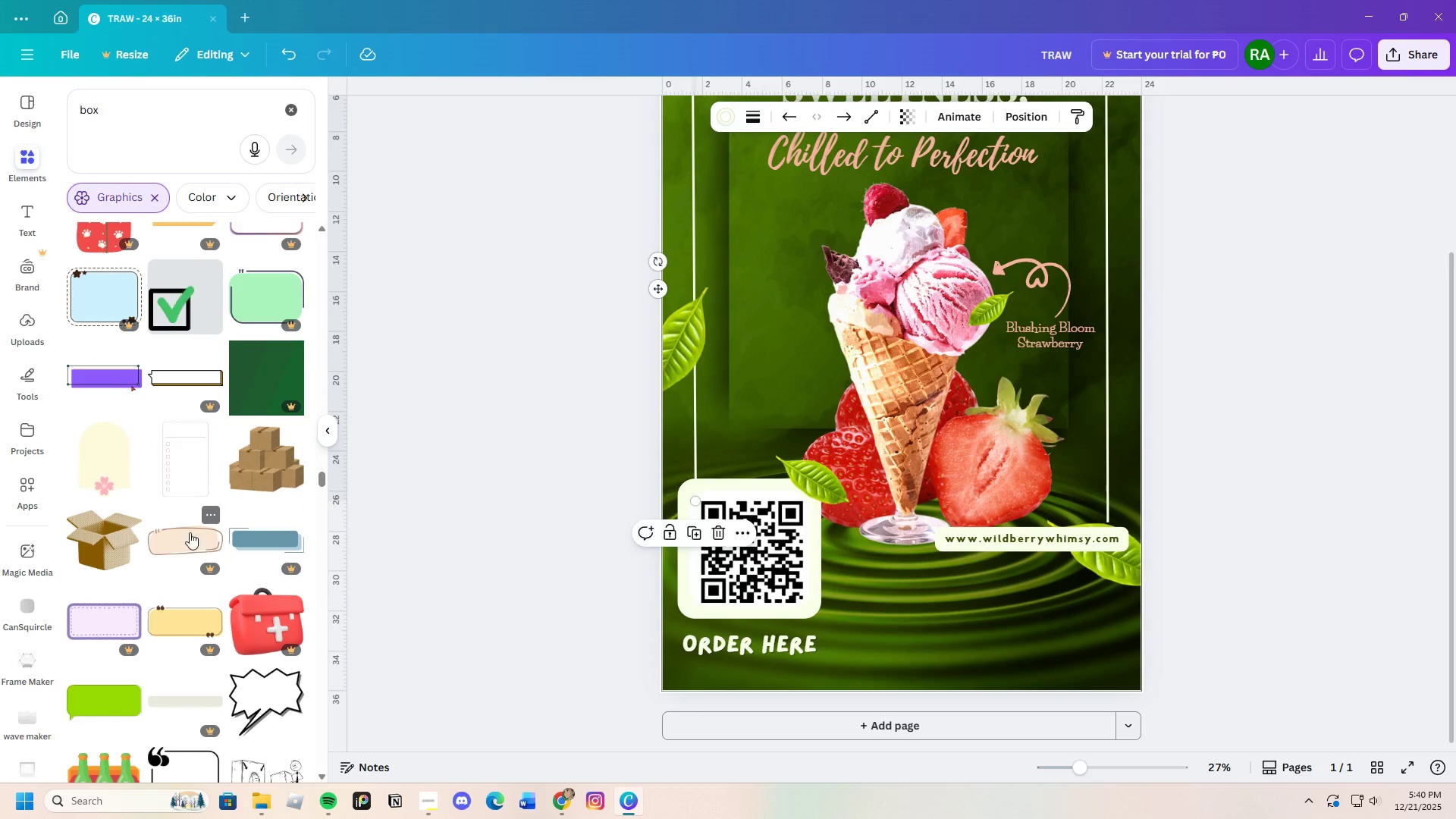 
scroll: coordinate [178, 487], scroll_direction: up, amount: 19.0
 